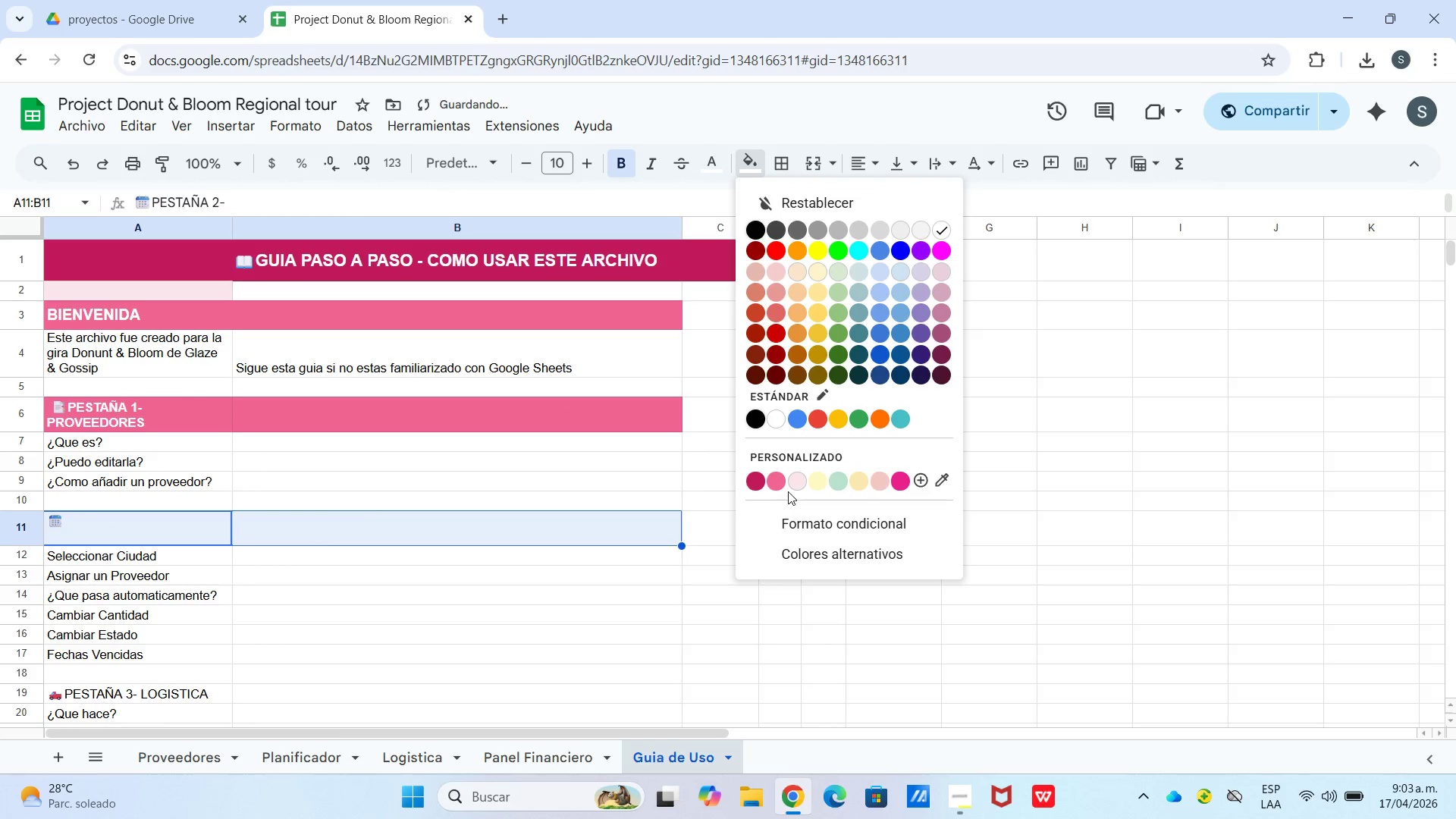 
left_click([772, 482])
 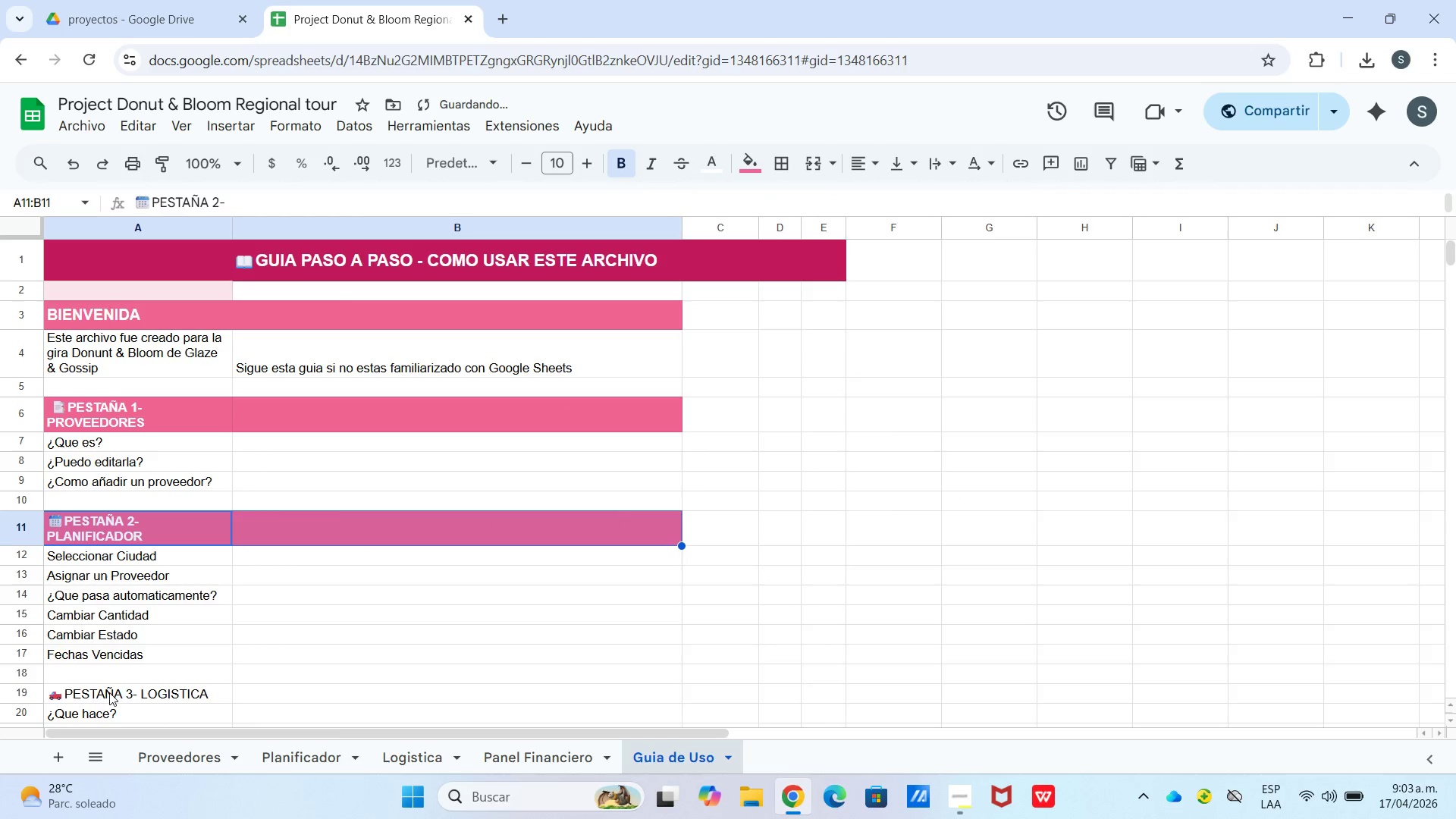 
left_click_drag(start_coordinate=[105, 699], to_coordinate=[458, 701])
 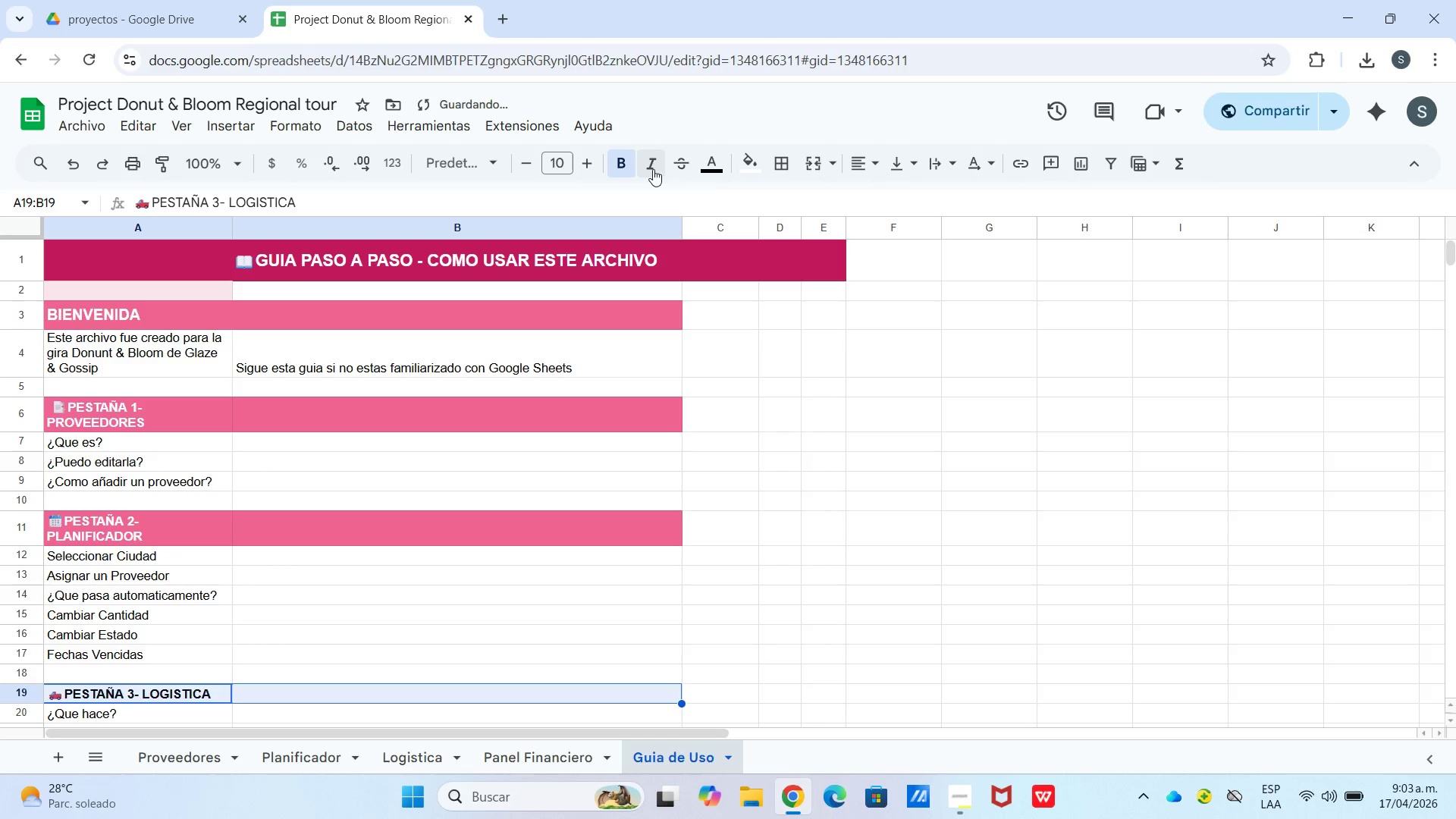 
left_click([755, 167])
 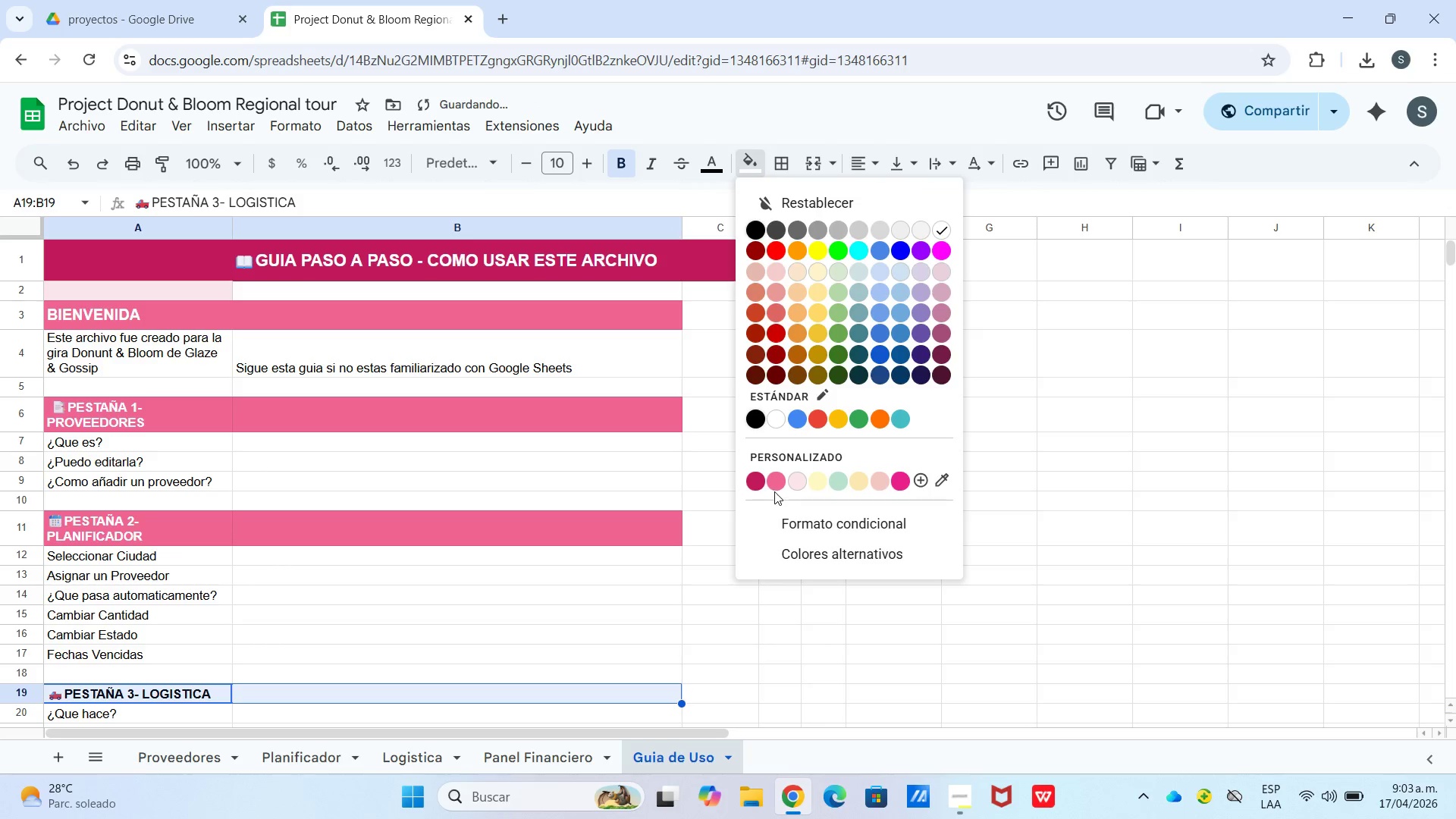 
left_click([777, 474])
 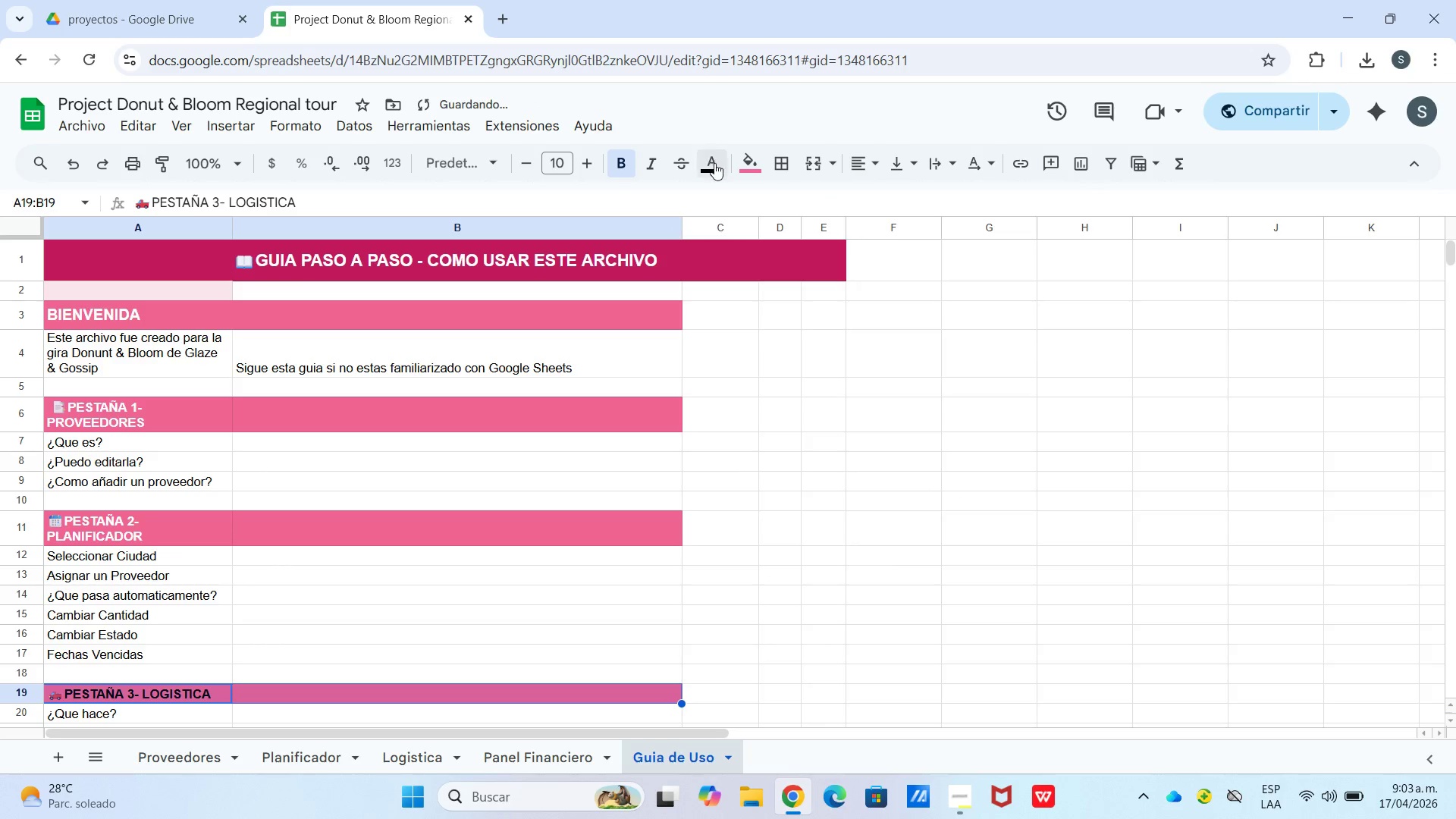 
left_click_drag(start_coordinate=[714, 163], to_coordinate=[719, 174])
 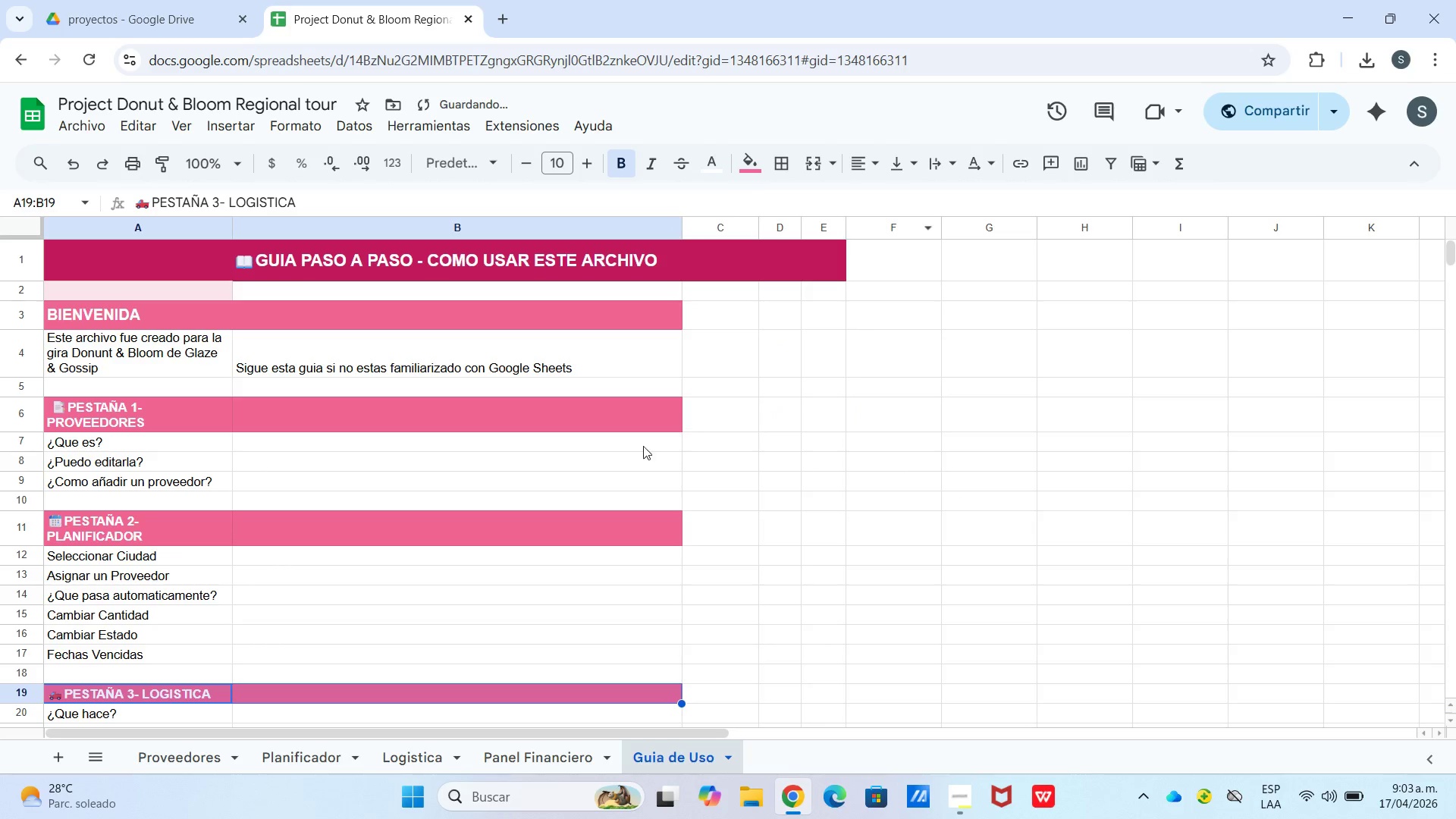 
scroll: coordinate [569, 472], scroll_direction: down, amount: 2.0
 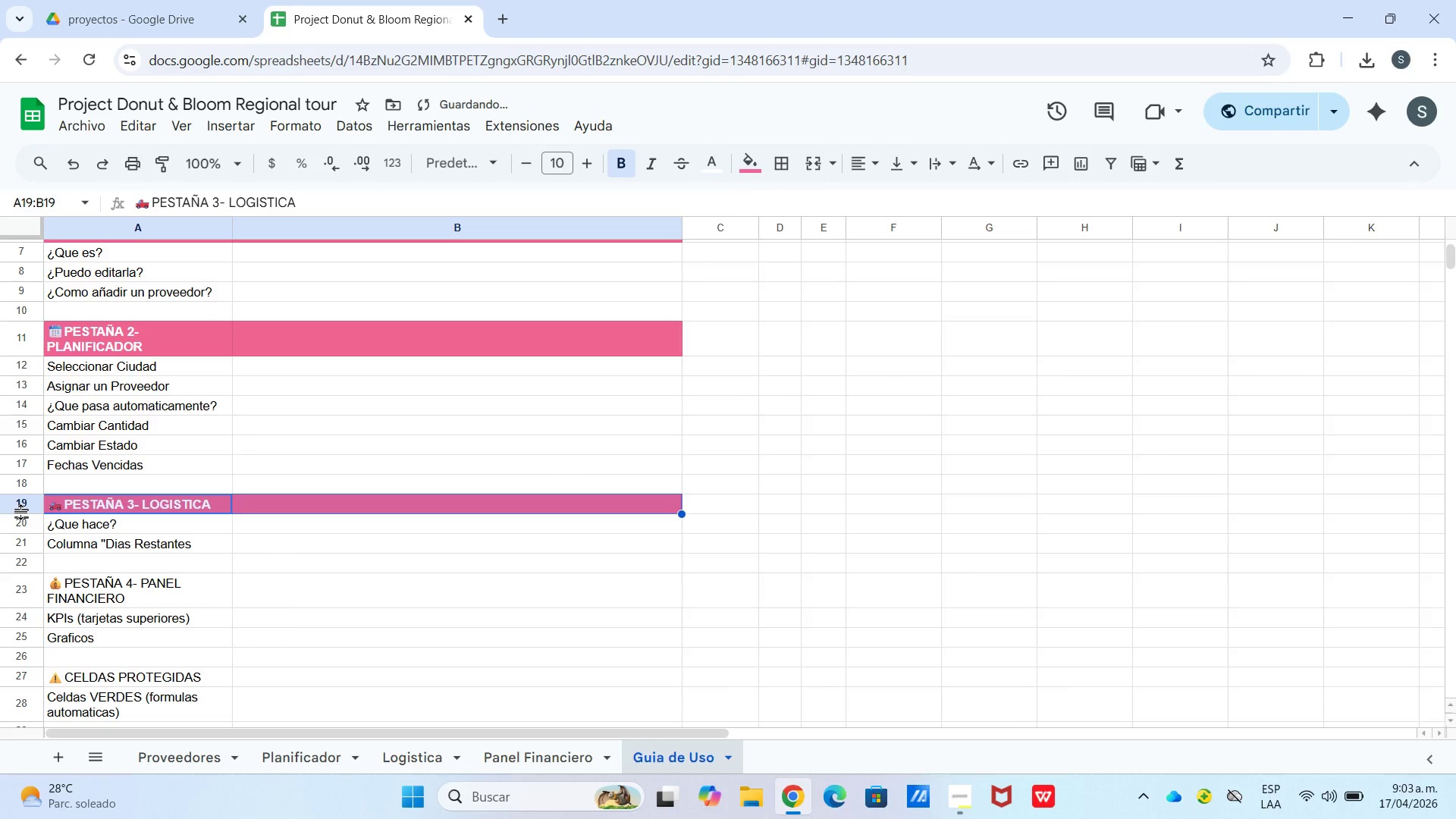 
left_click_drag(start_coordinate=[21, 512], to_coordinate=[25, 525])
 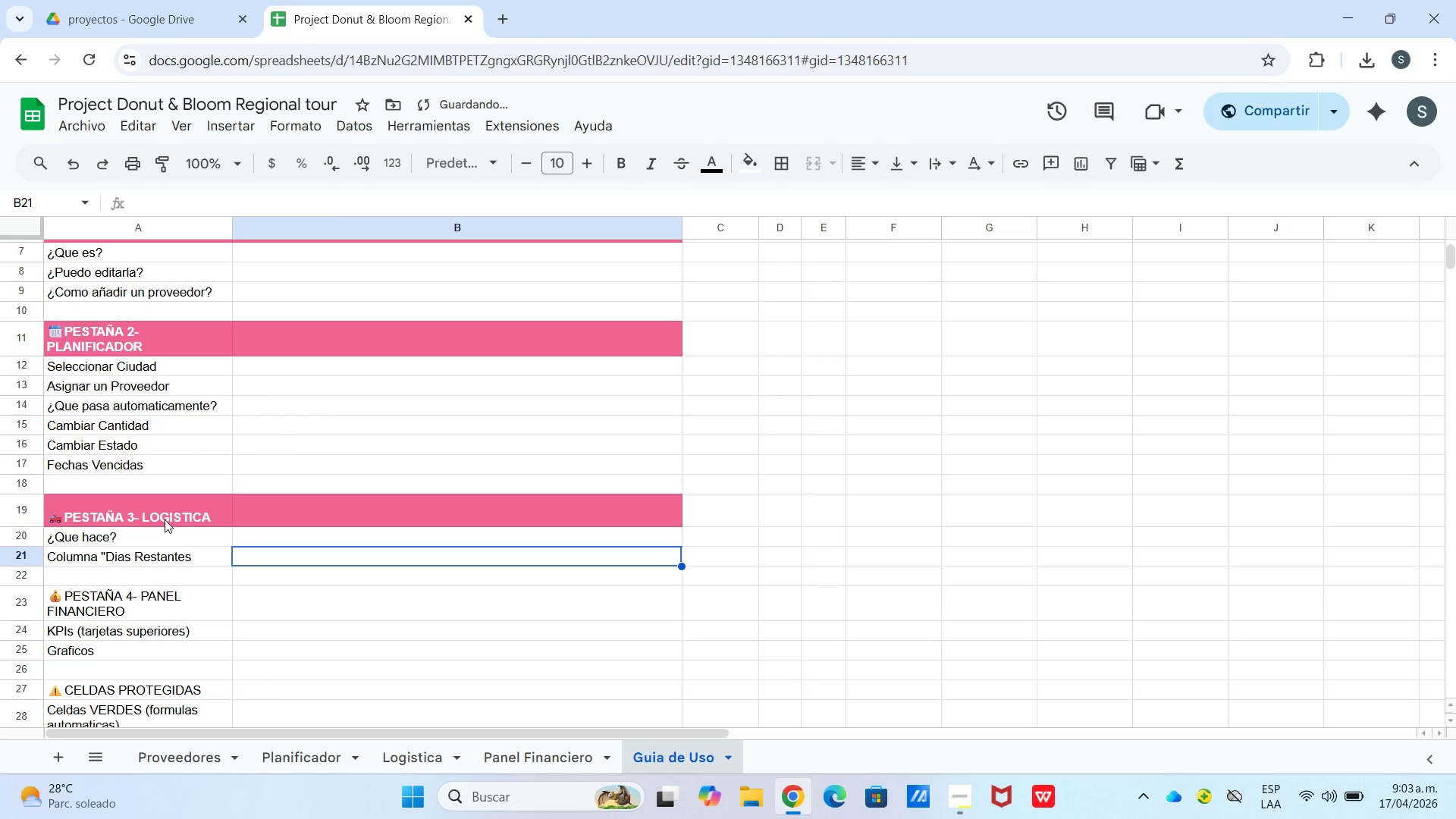 
left_click_drag(start_coordinate=[164, 504], to_coordinate=[261, 515])
 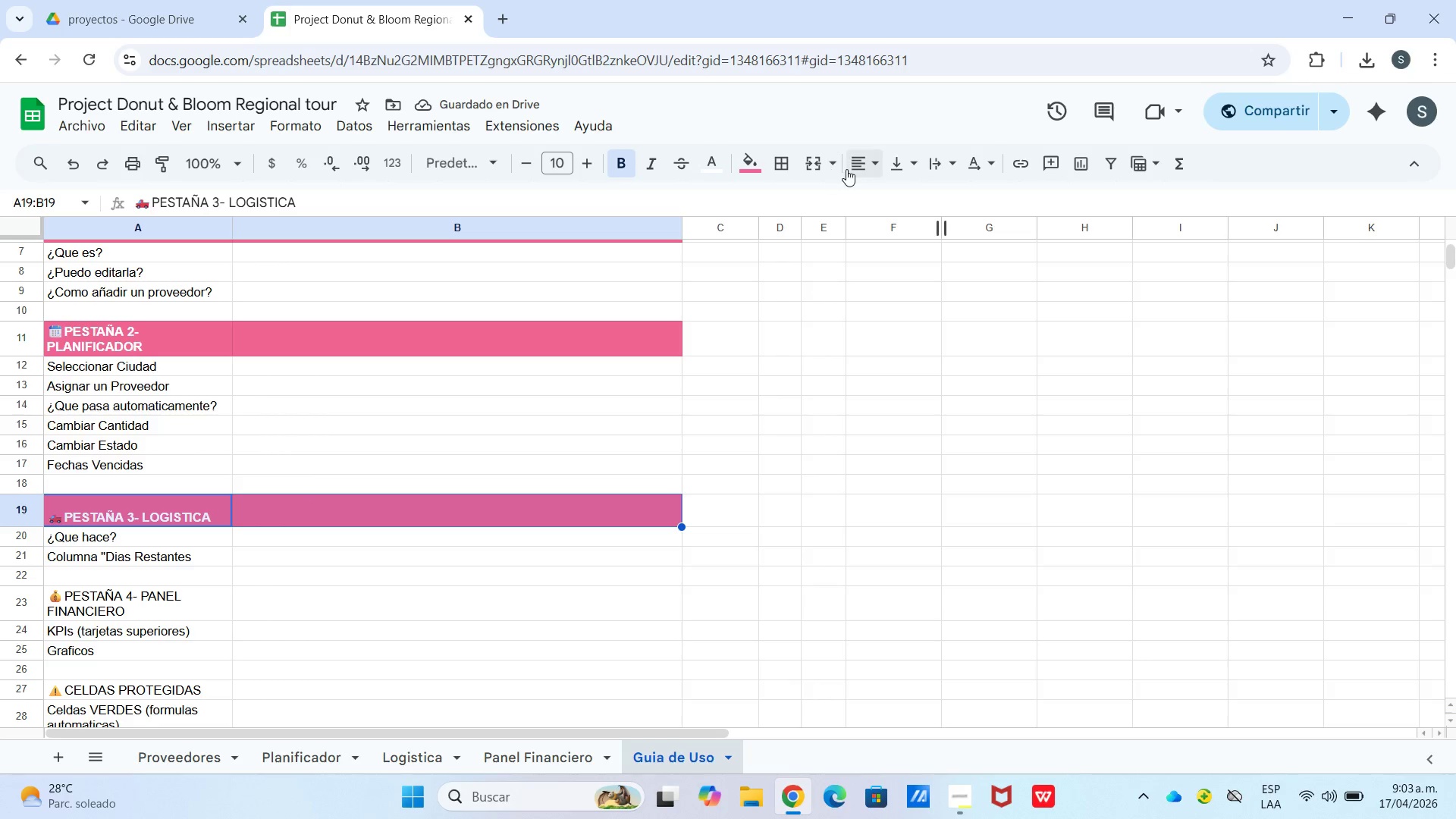 
left_click([846, 169])
 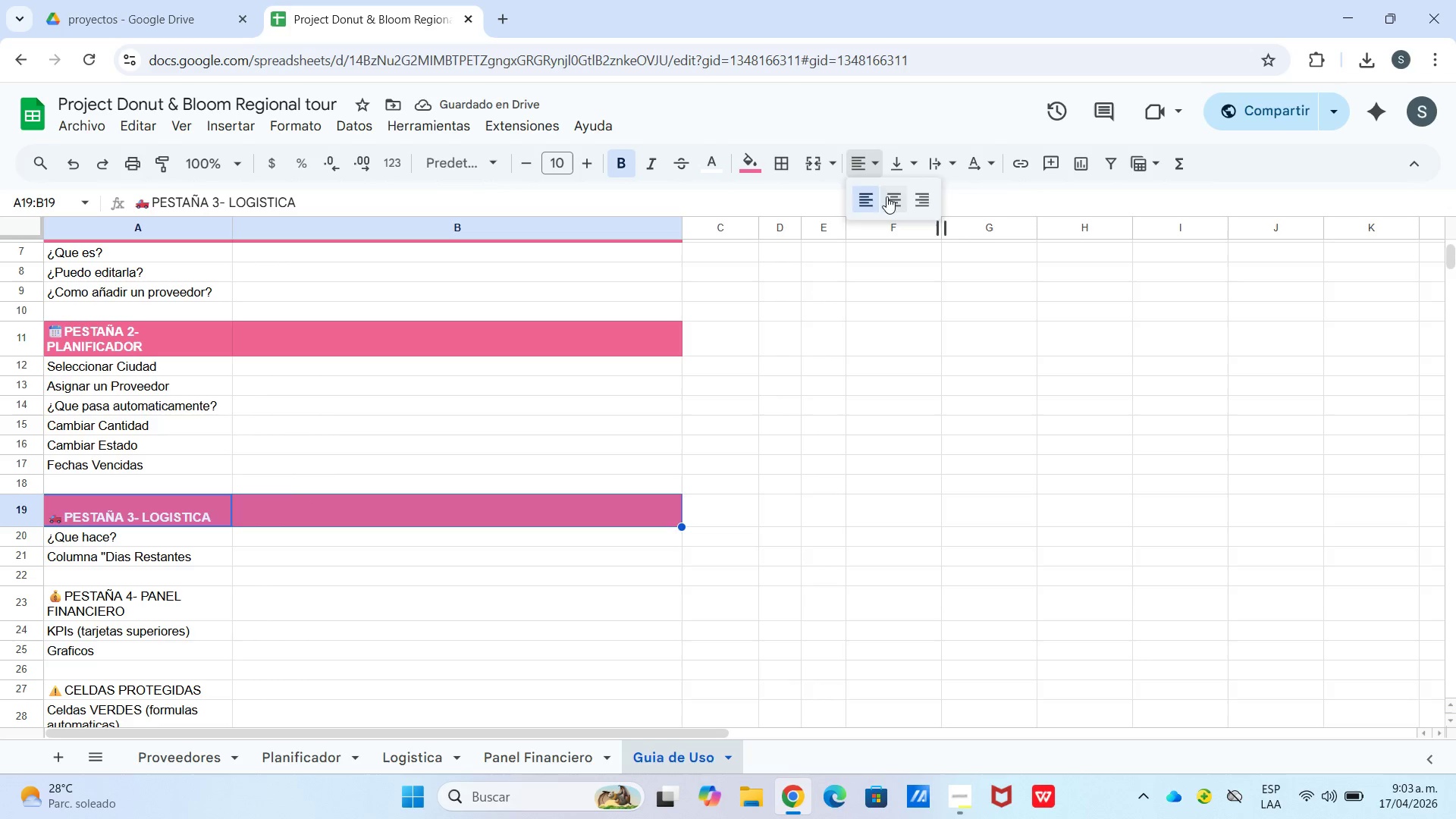 
left_click_drag(start_coordinate=[886, 196], to_coordinate=[890, 190])
 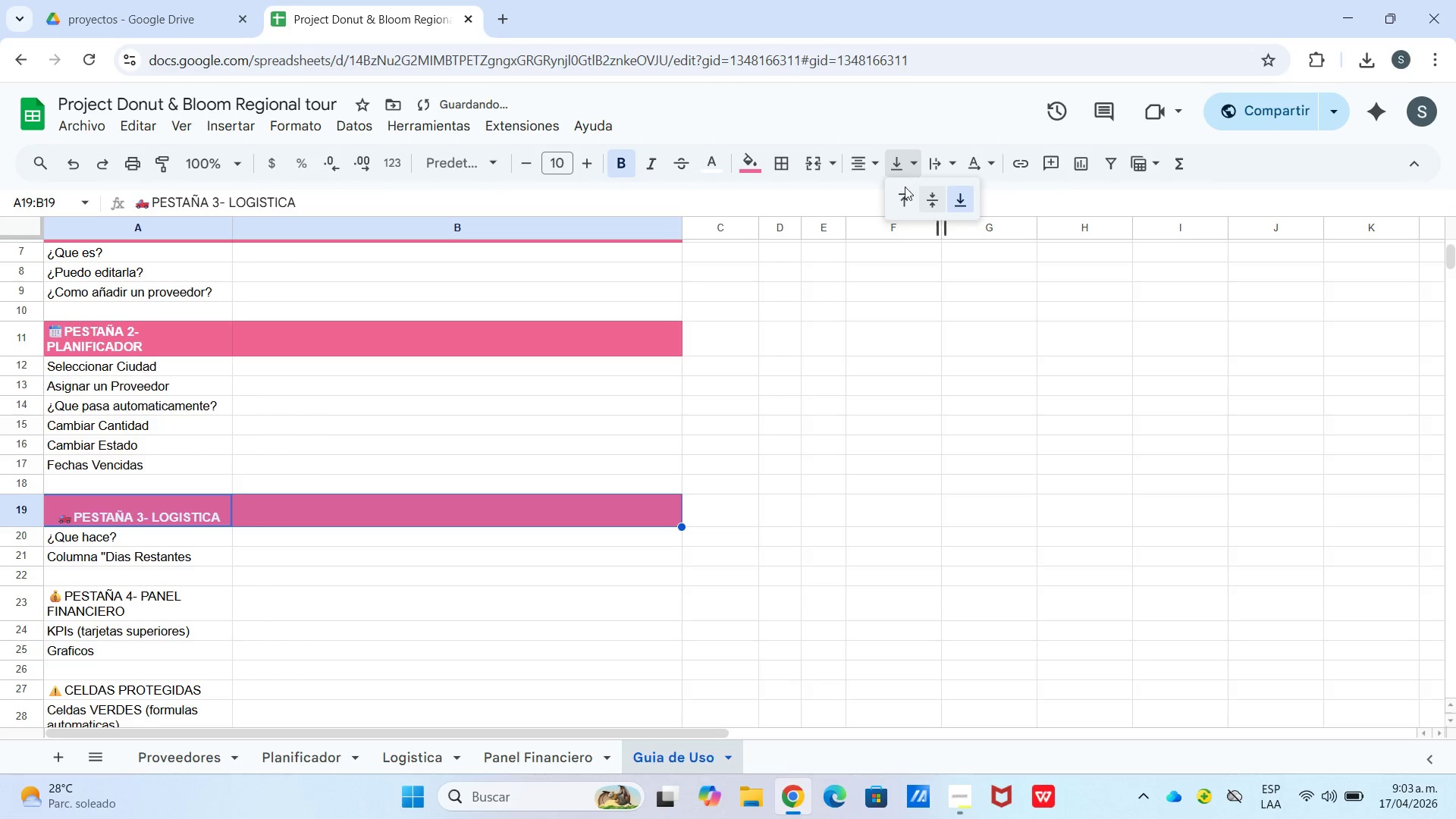 
left_click_drag(start_coordinate=[904, 158], to_coordinate=[905, 165])
 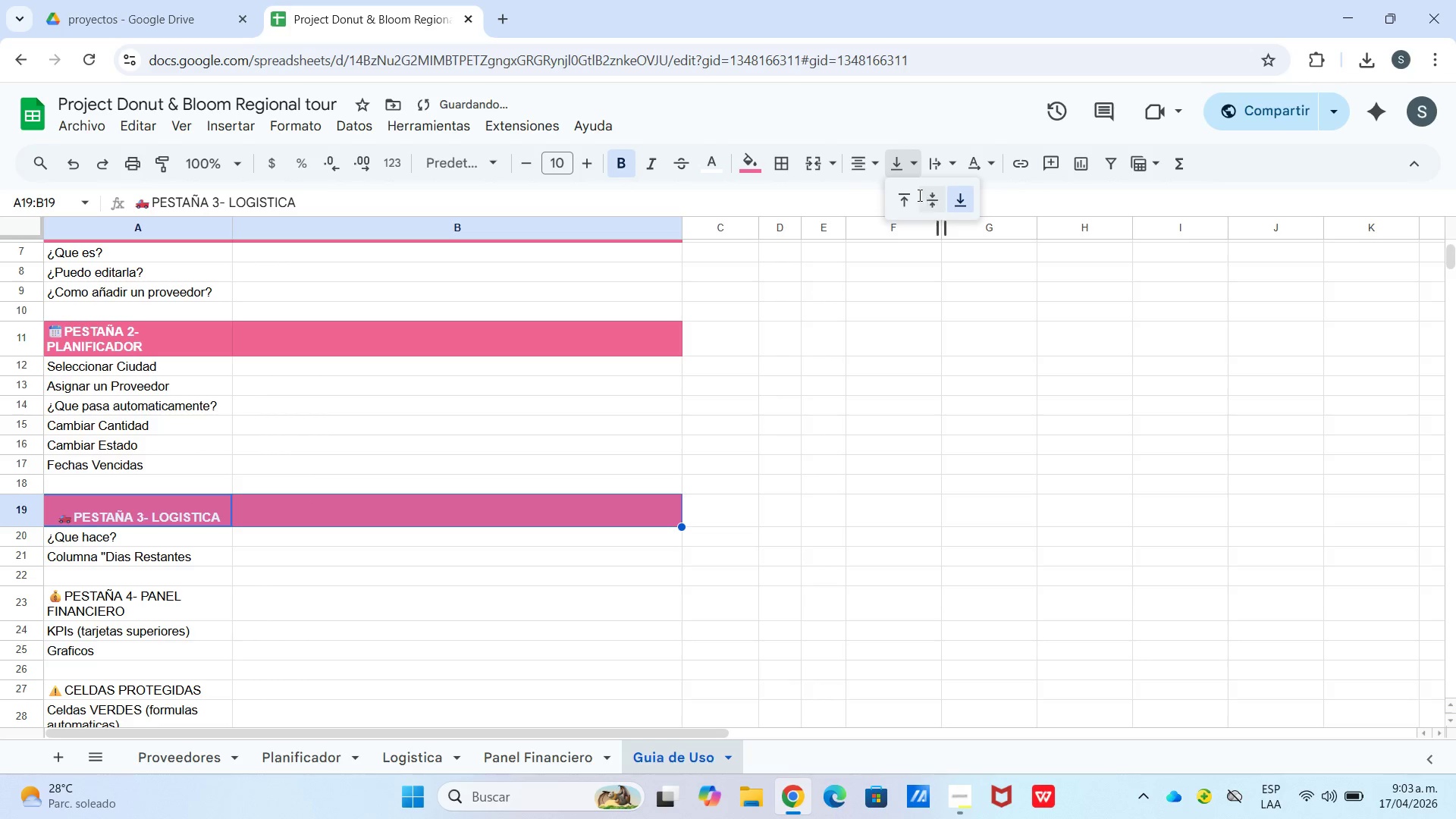 
left_click([926, 195])
 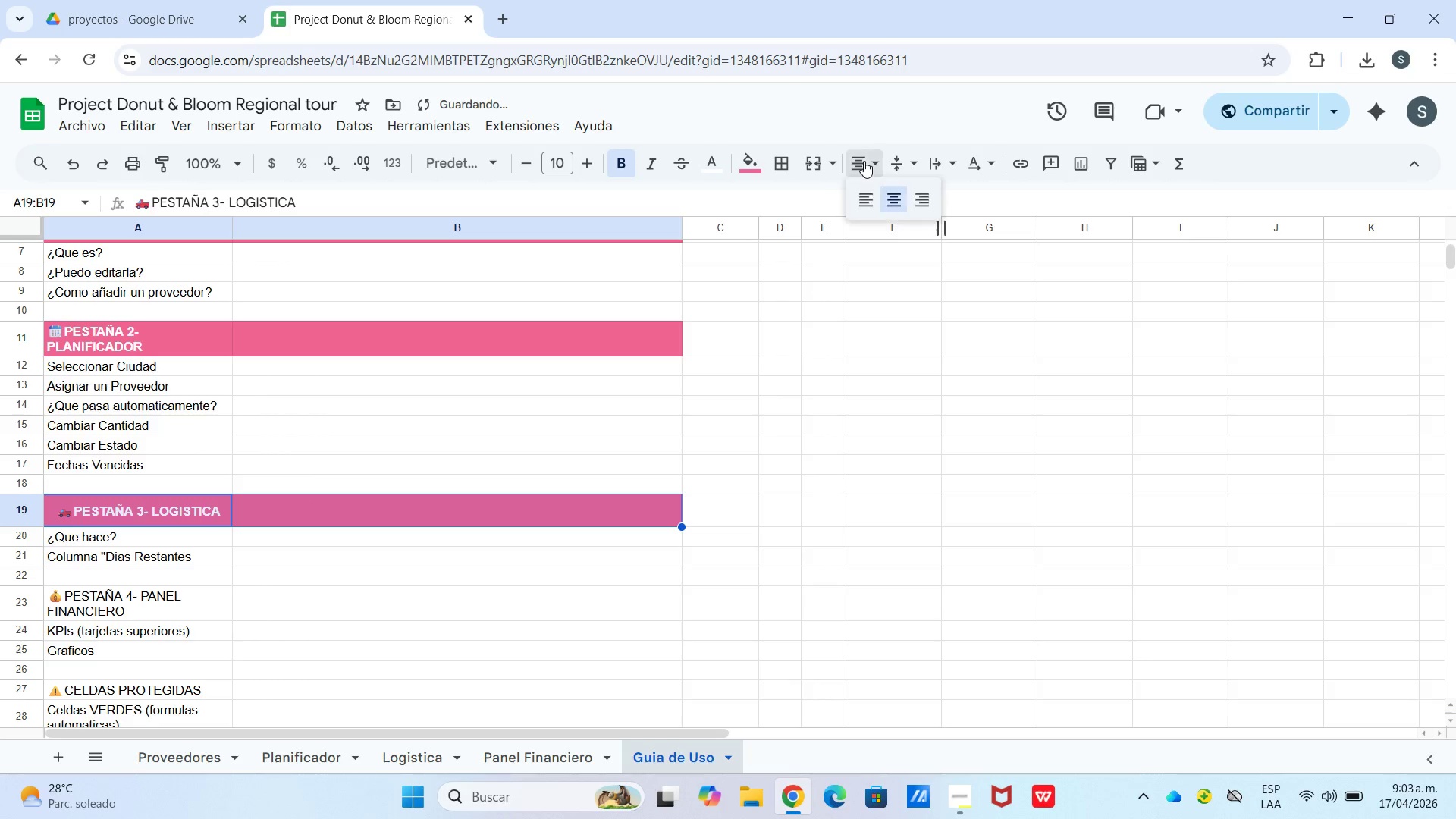 
left_click([864, 161])
 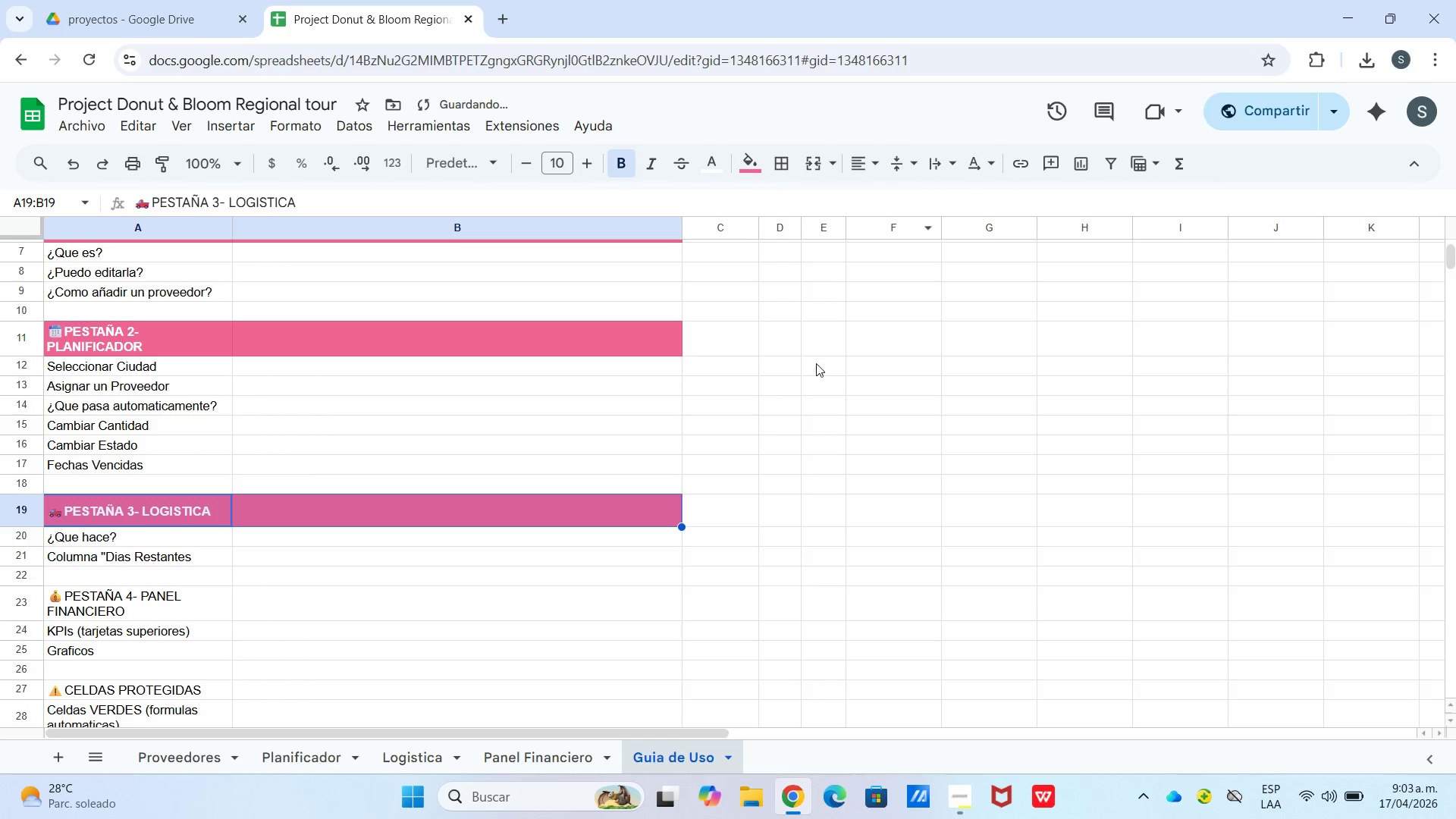 
left_click_drag(start_coordinate=[748, 427], to_coordinate=[752, 452])
 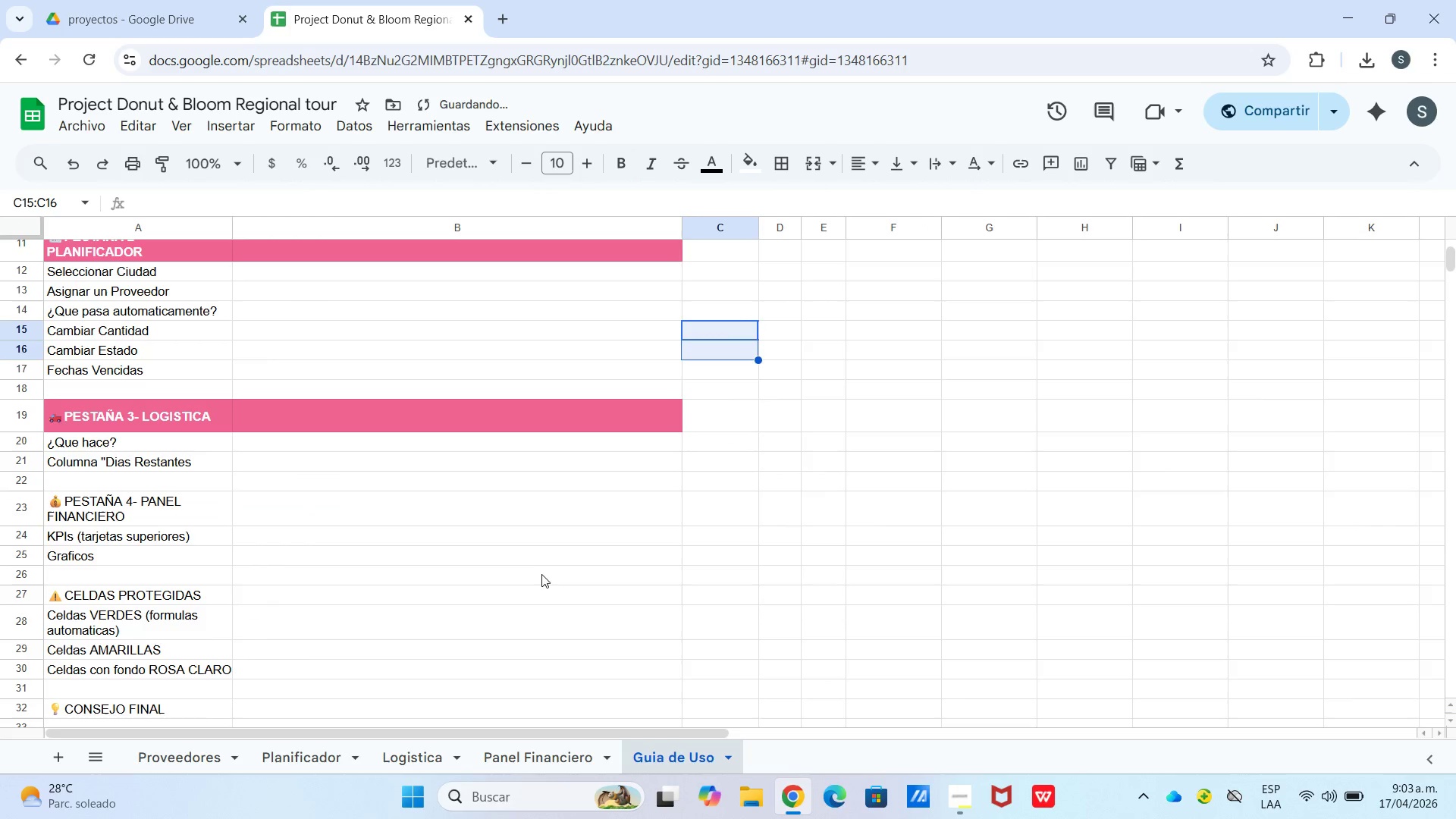 
scroll: coordinate [545, 574], scroll_direction: down, amount: 1.0
 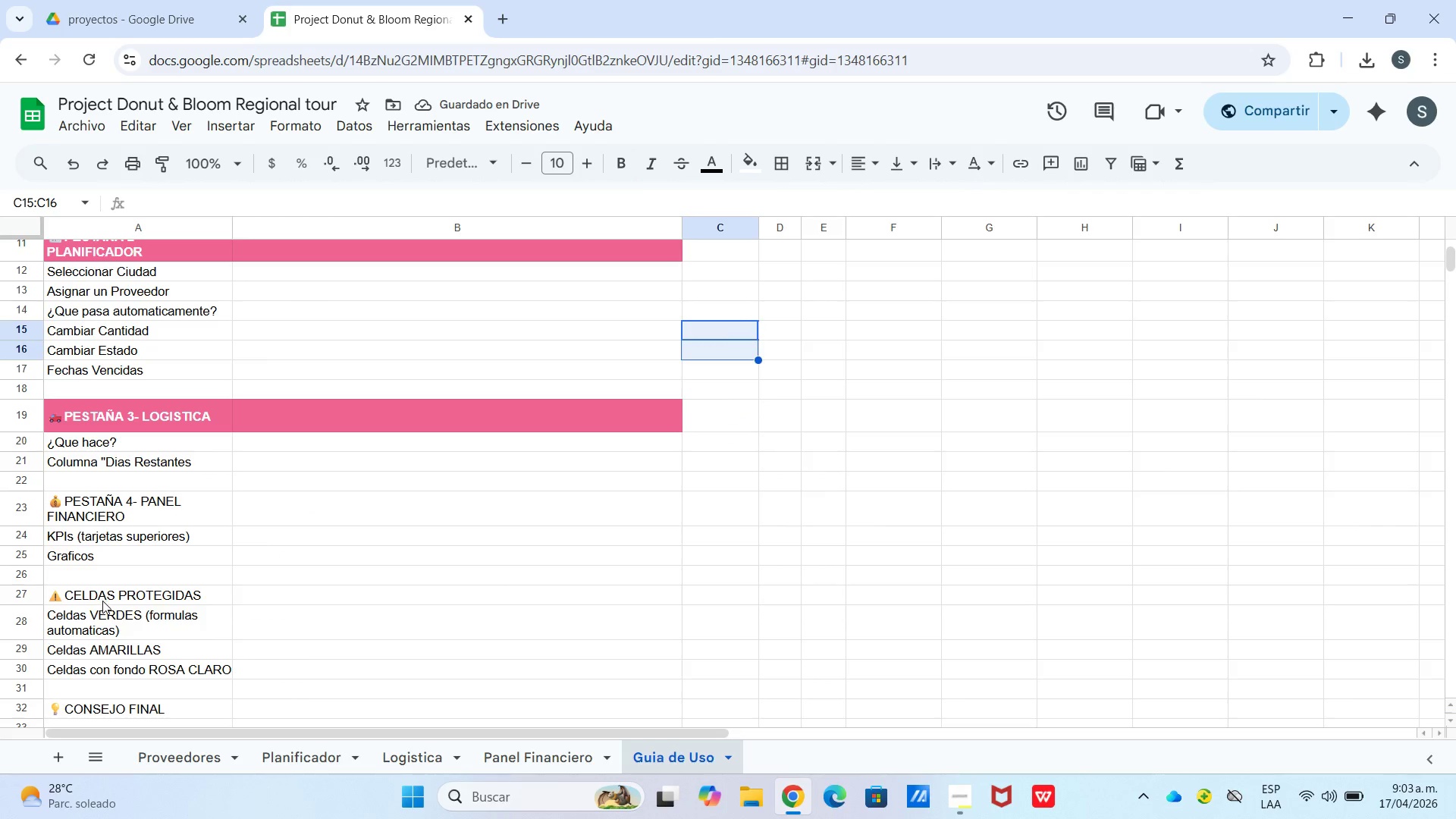 
left_click_drag(start_coordinate=[102, 601], to_coordinate=[108, 602])
 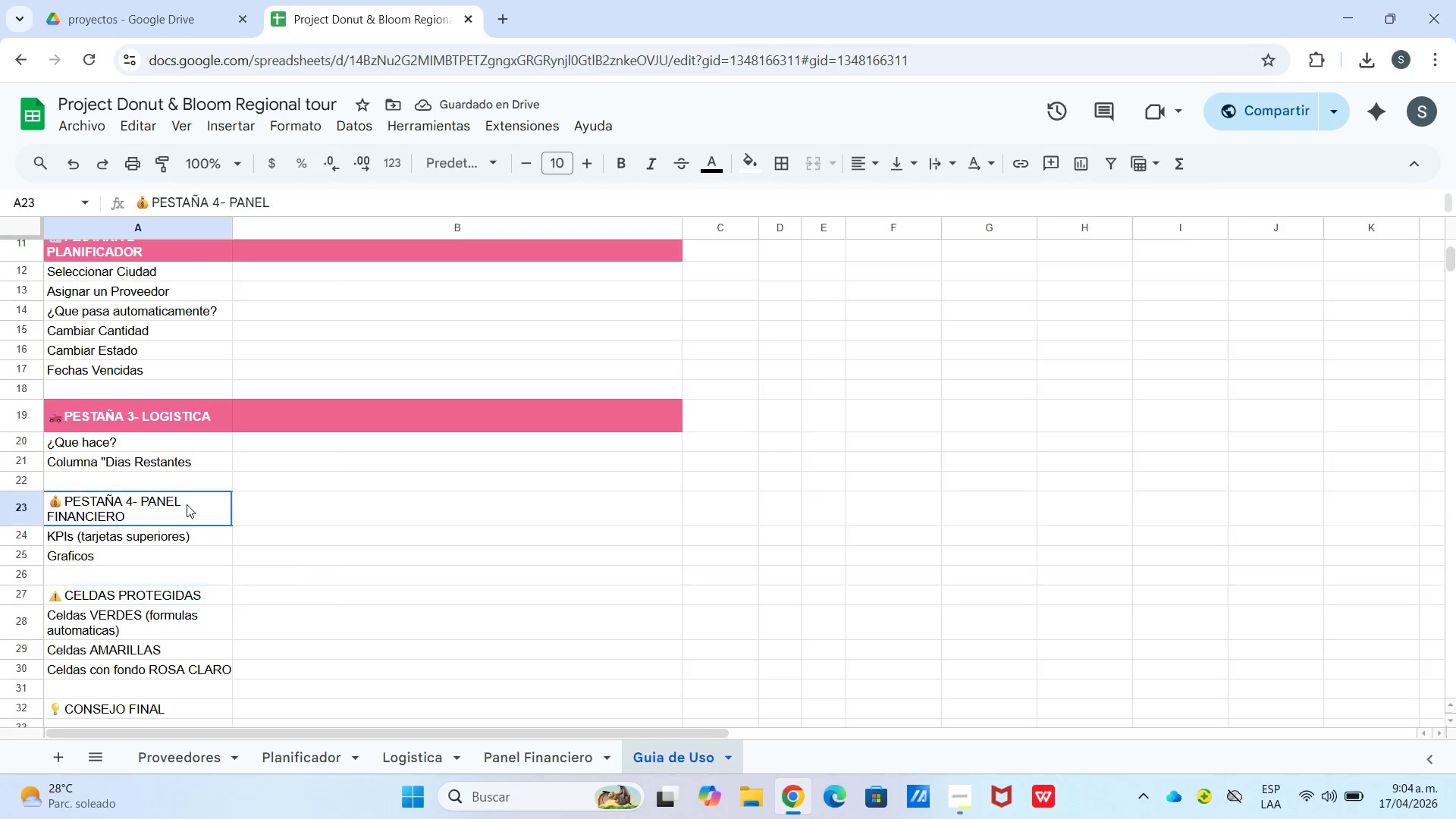 
left_click_drag(start_coordinate=[183, 505], to_coordinate=[429, 516])
 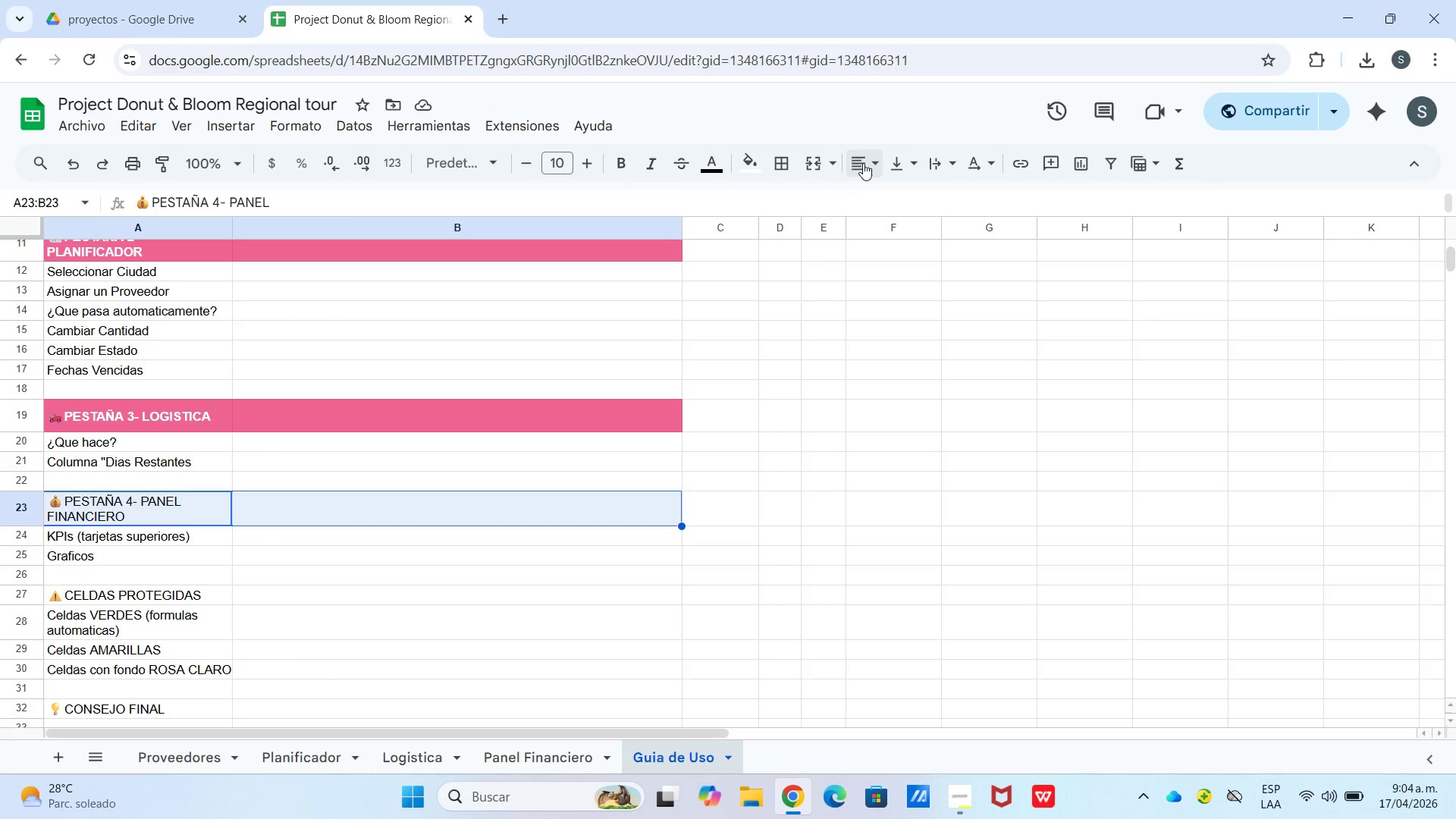 
left_click([863, 163])
 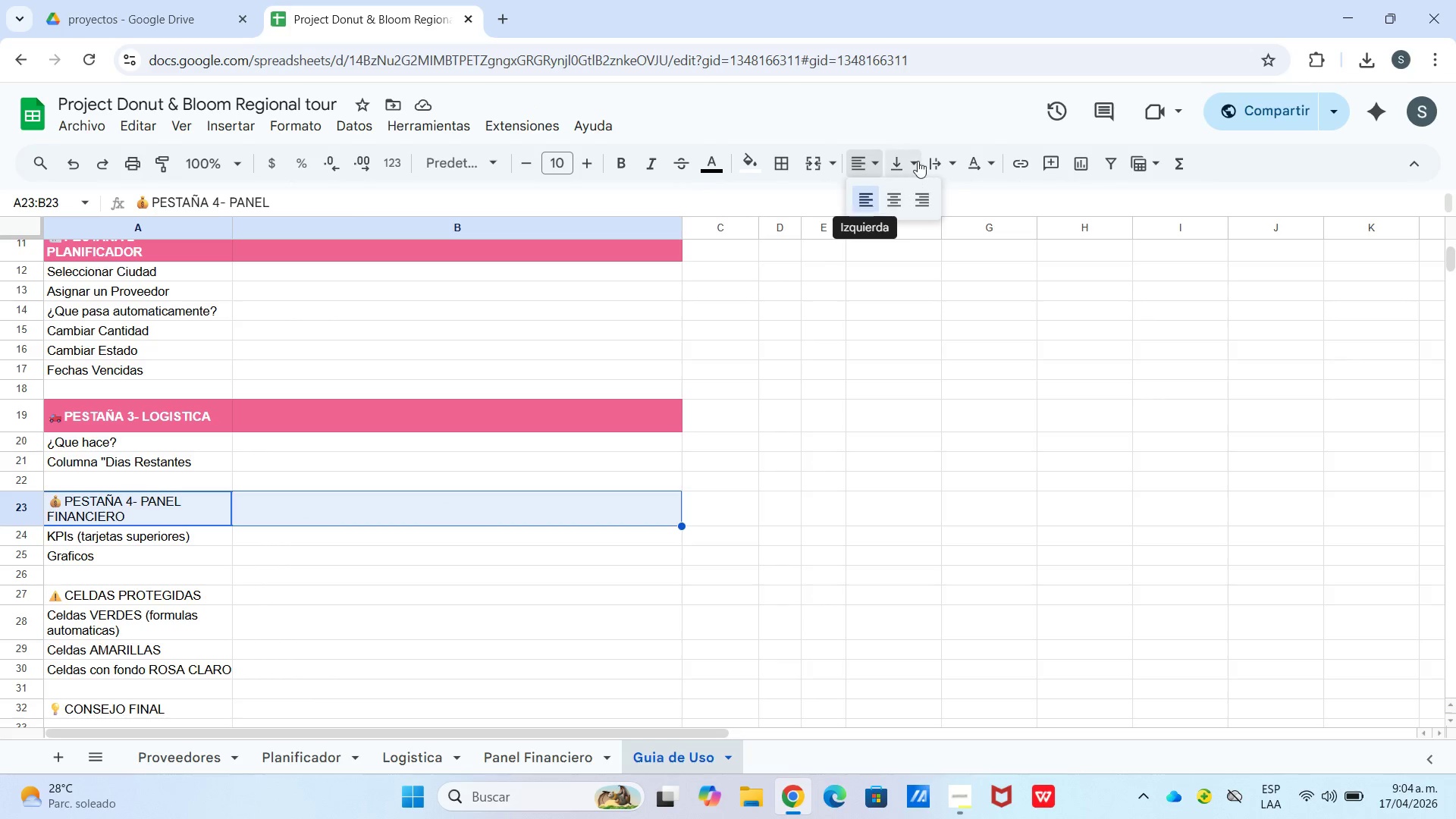 
left_click([894, 155])
 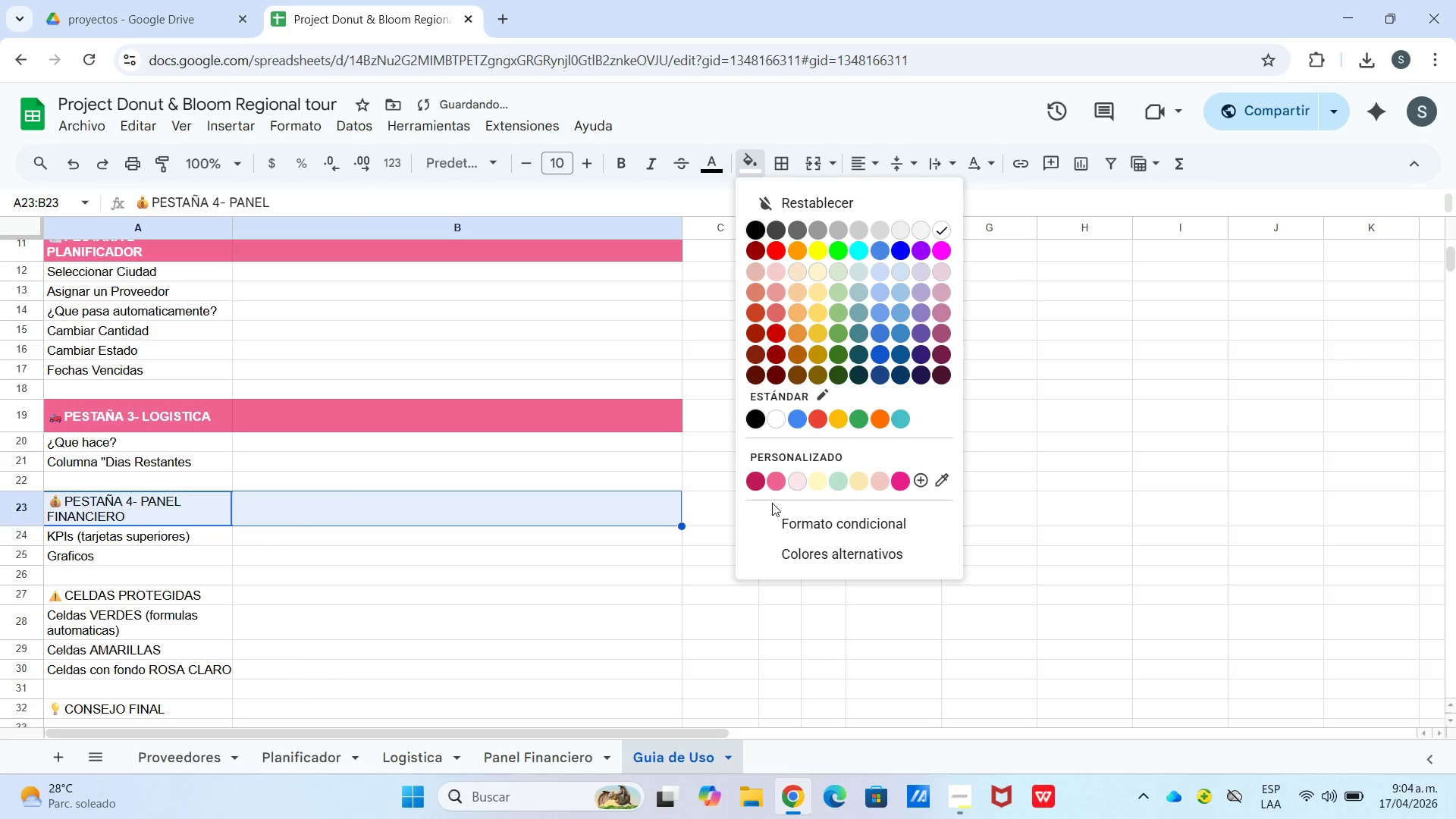 
left_click_drag(start_coordinate=[776, 481], to_coordinate=[773, 468])
 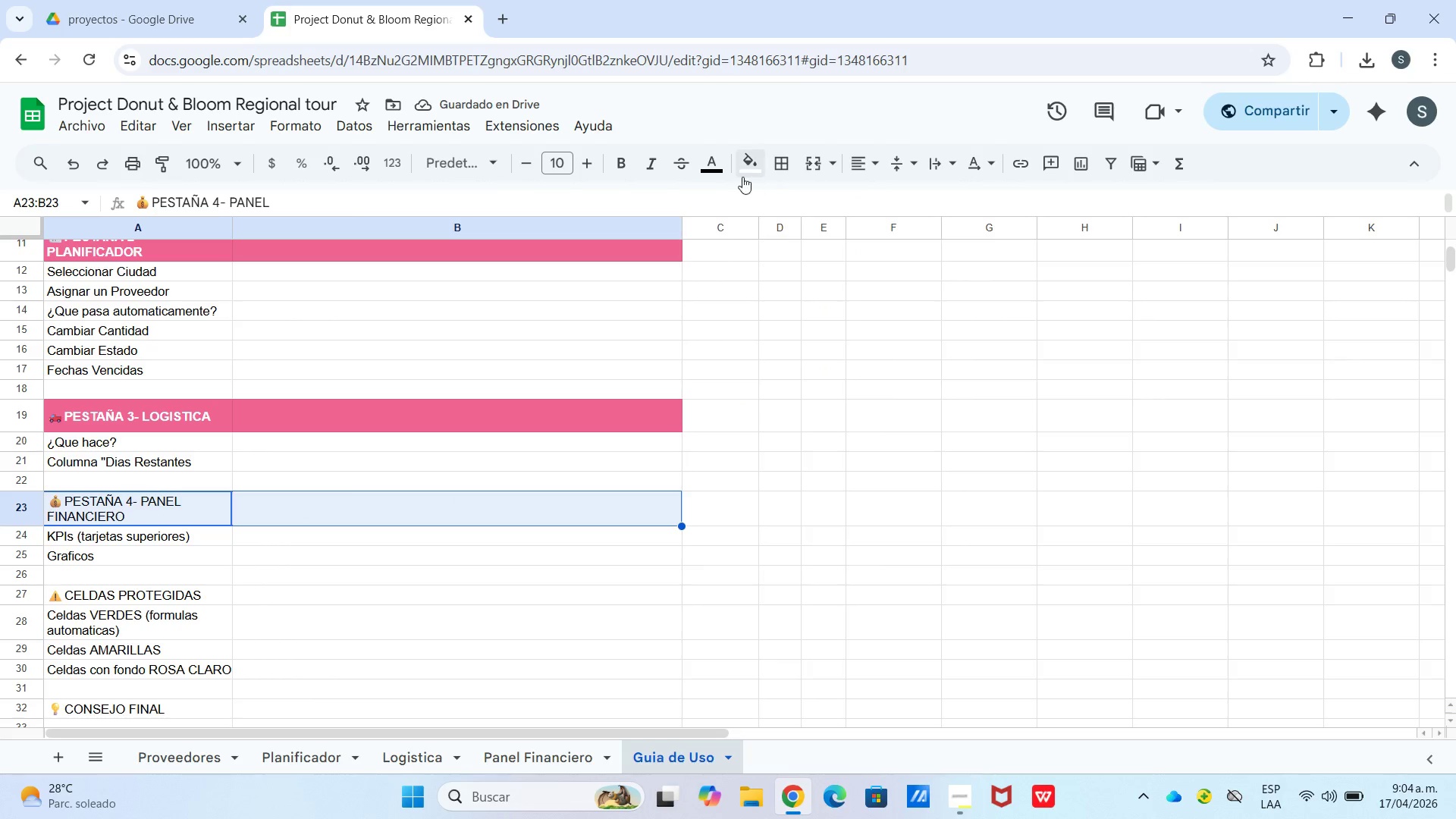 
left_click([709, 173])
 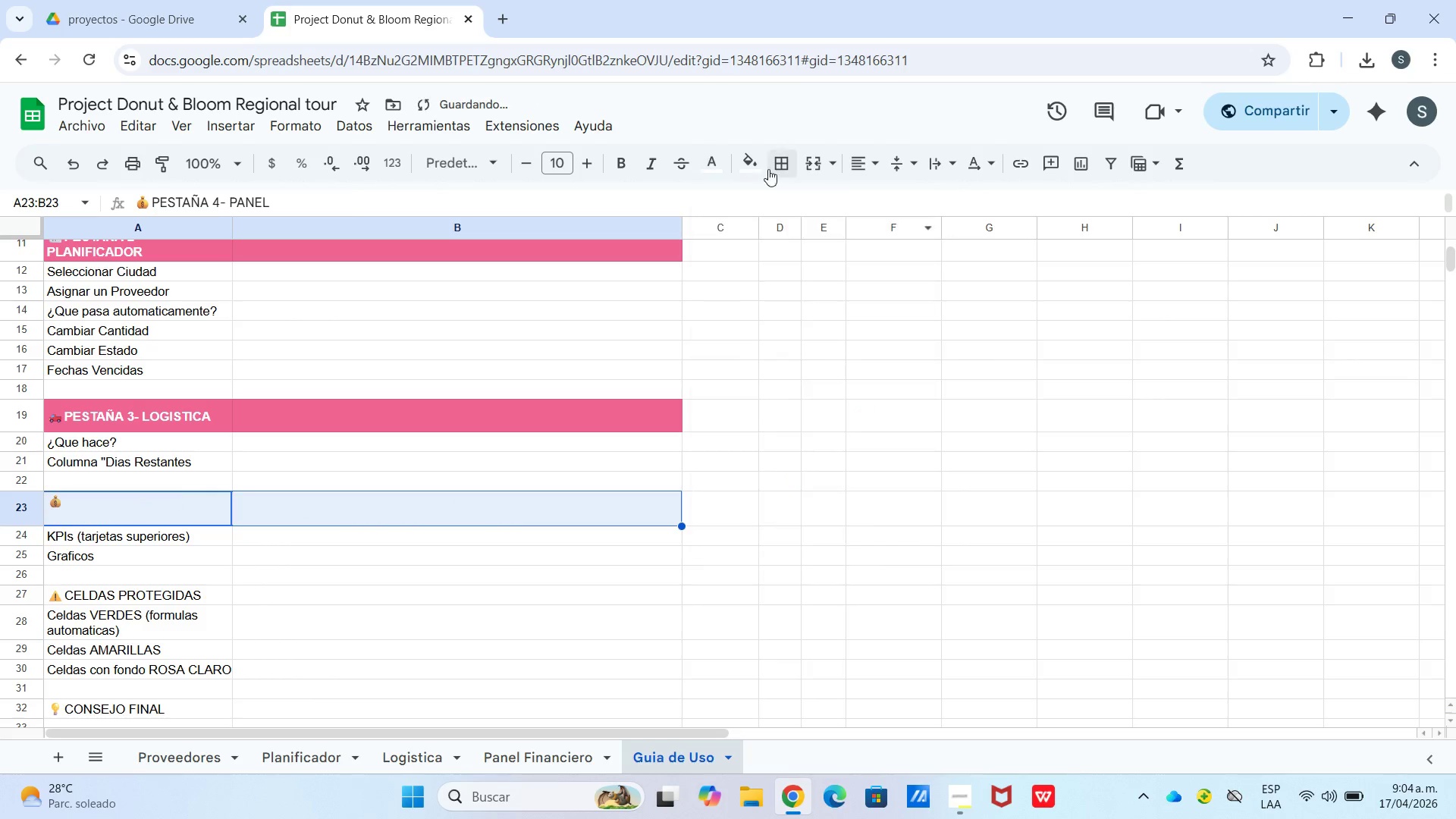 
left_click([763, 163])
 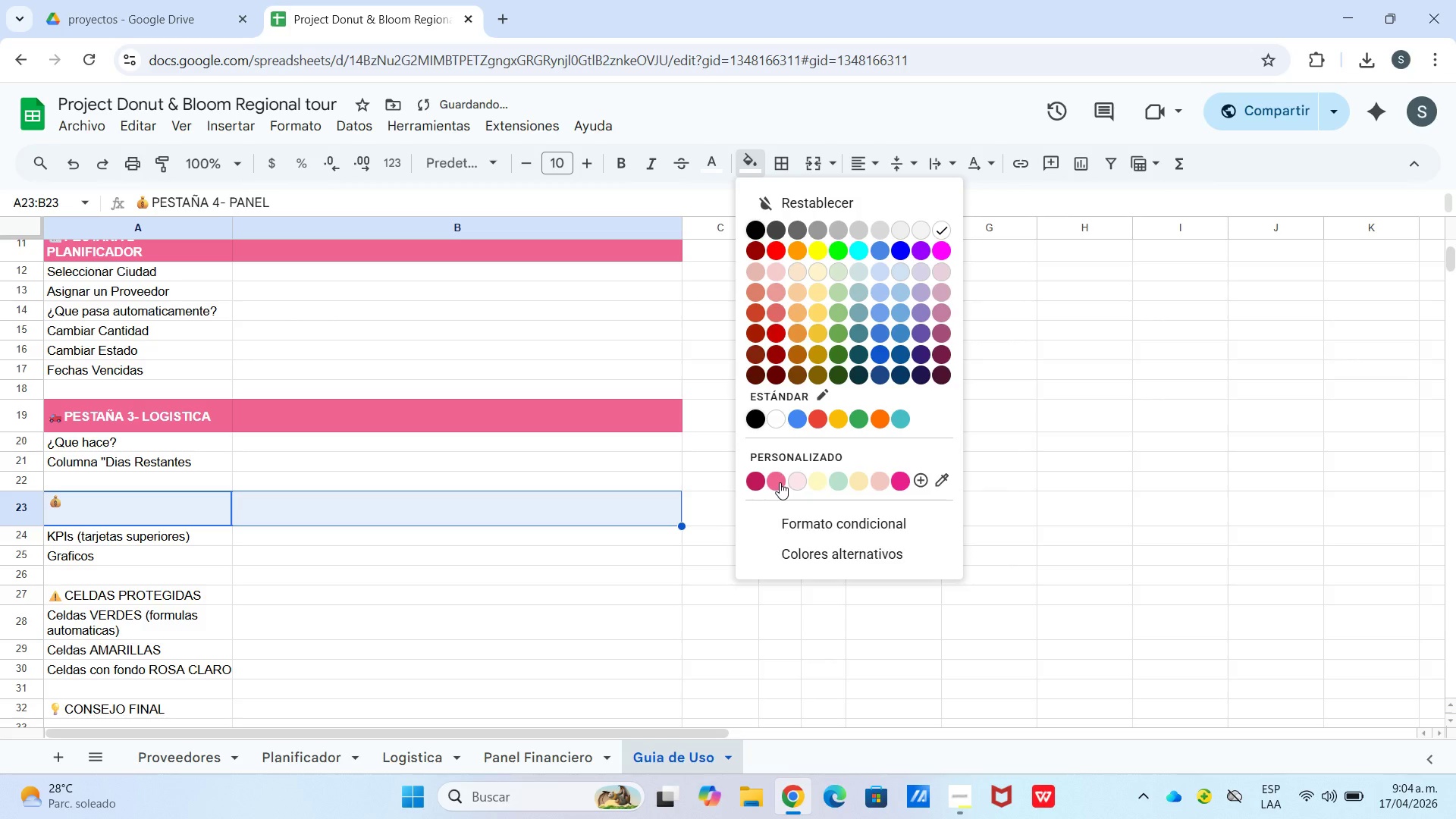 
left_click([778, 483])
 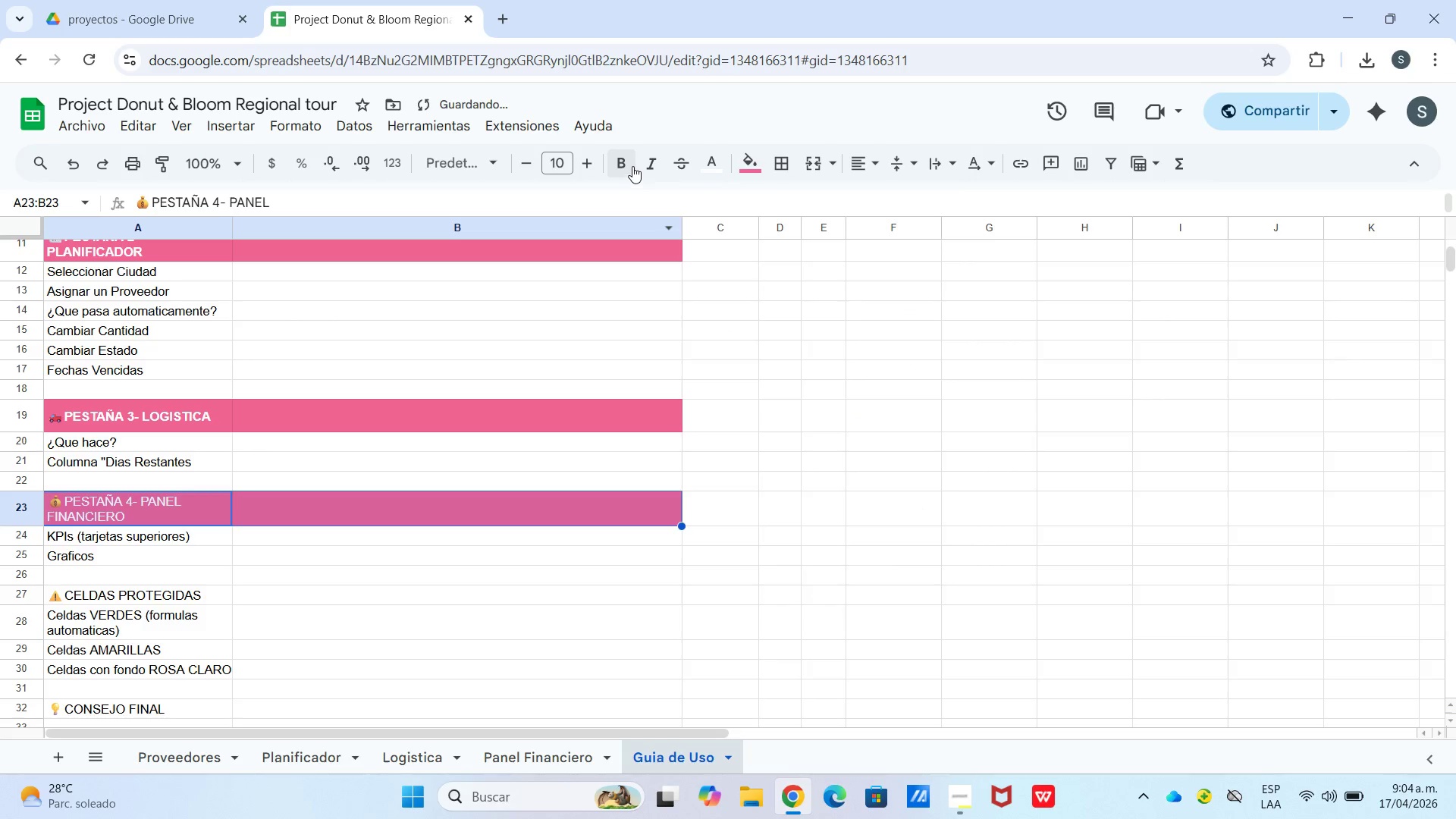 
left_click([632, 165])
 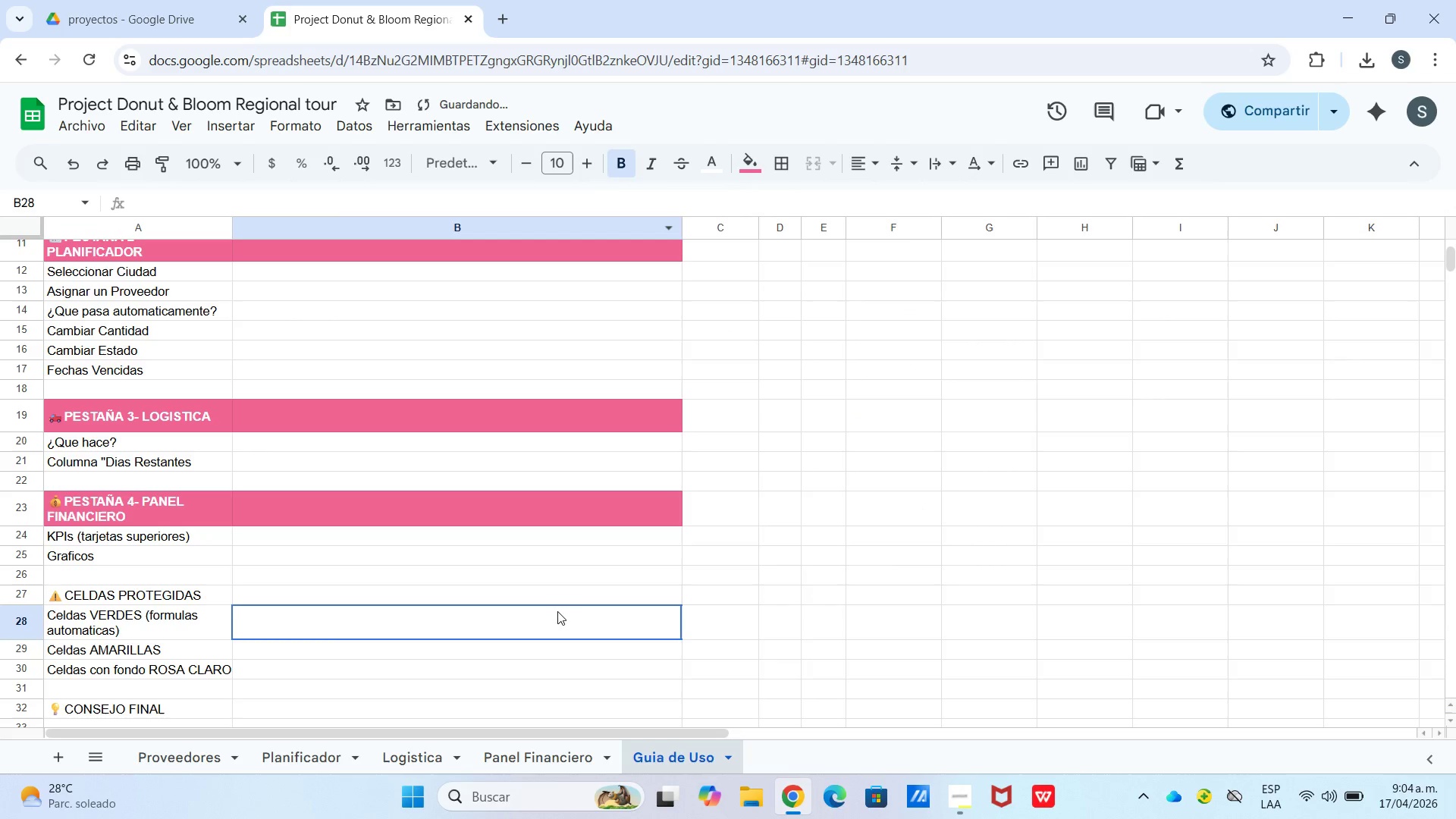 
left_click_drag(start_coordinate=[558, 610], to_coordinate=[554, 611])
 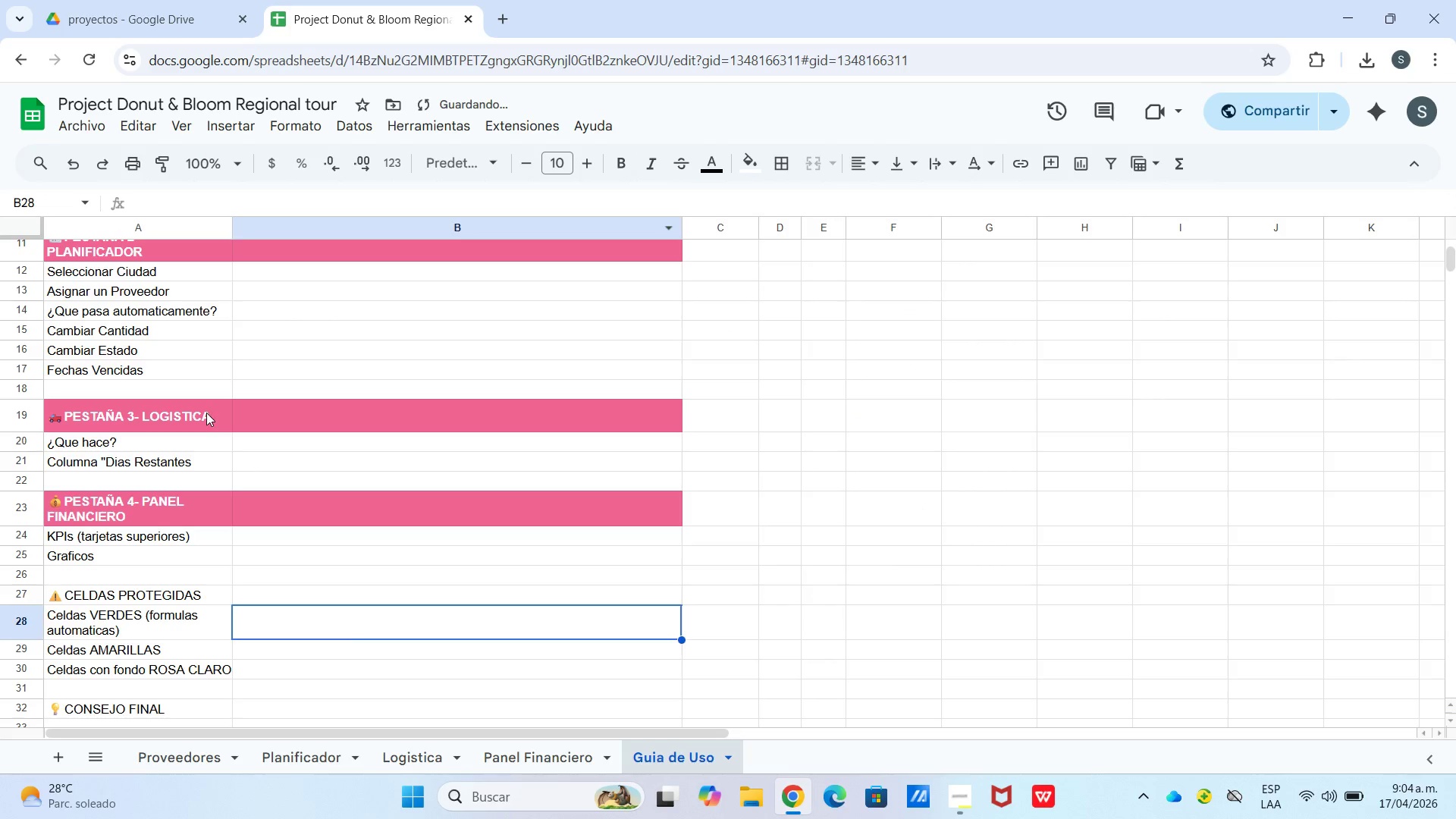 
left_click([206, 413])
 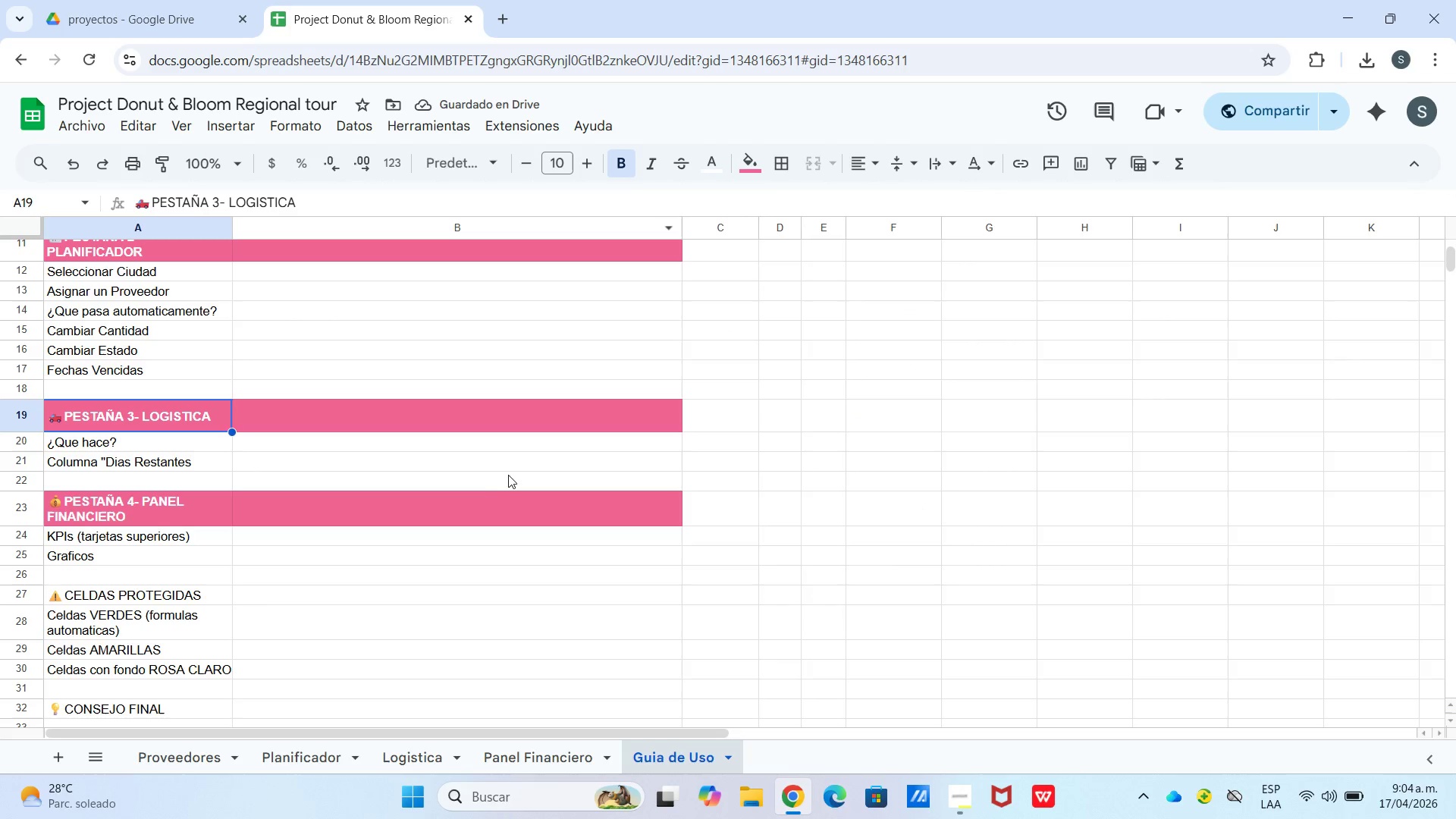 
left_click([495, 476])
 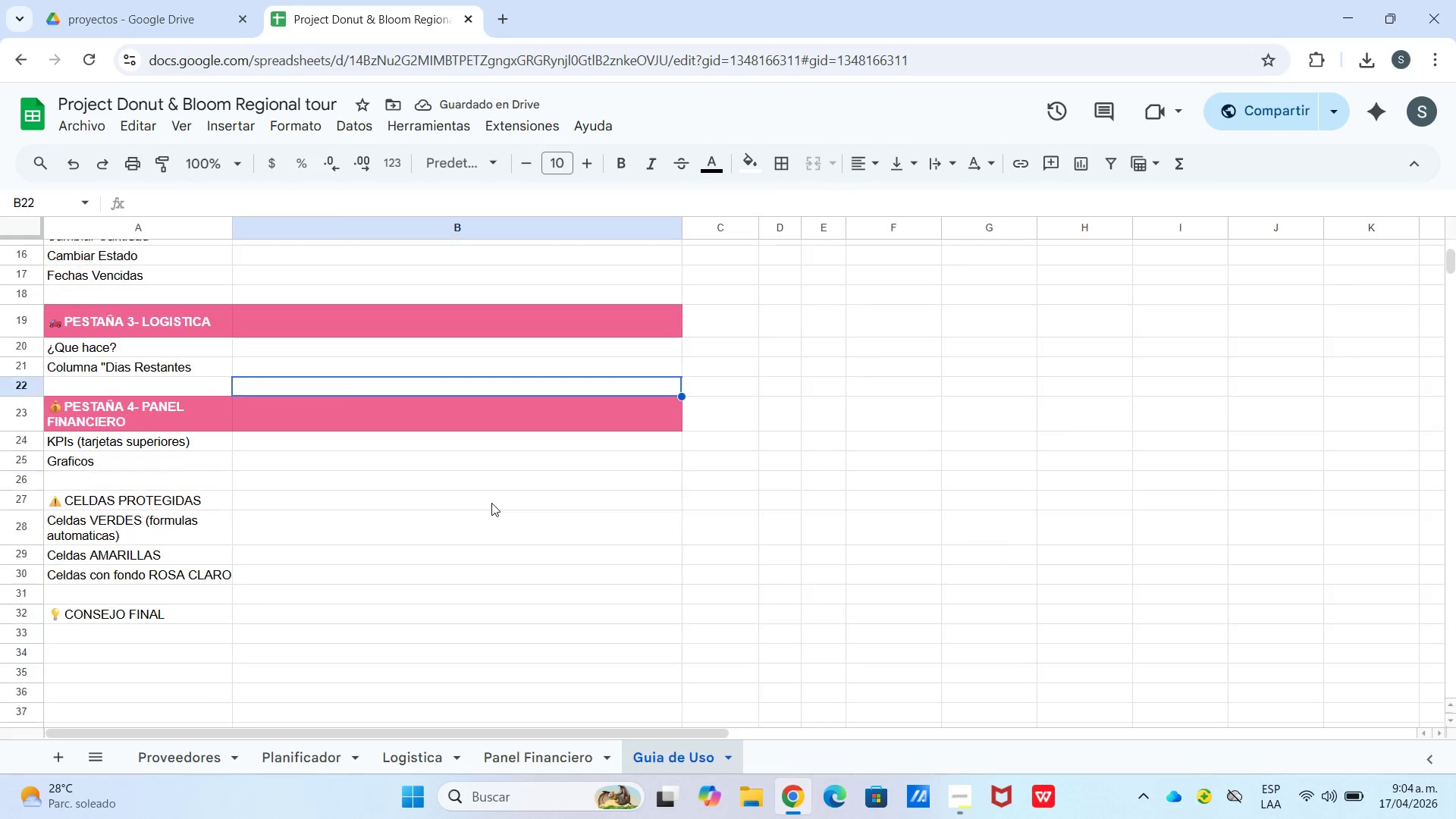 
scroll: coordinate [496, 497], scroll_direction: down, amount: 1.0
 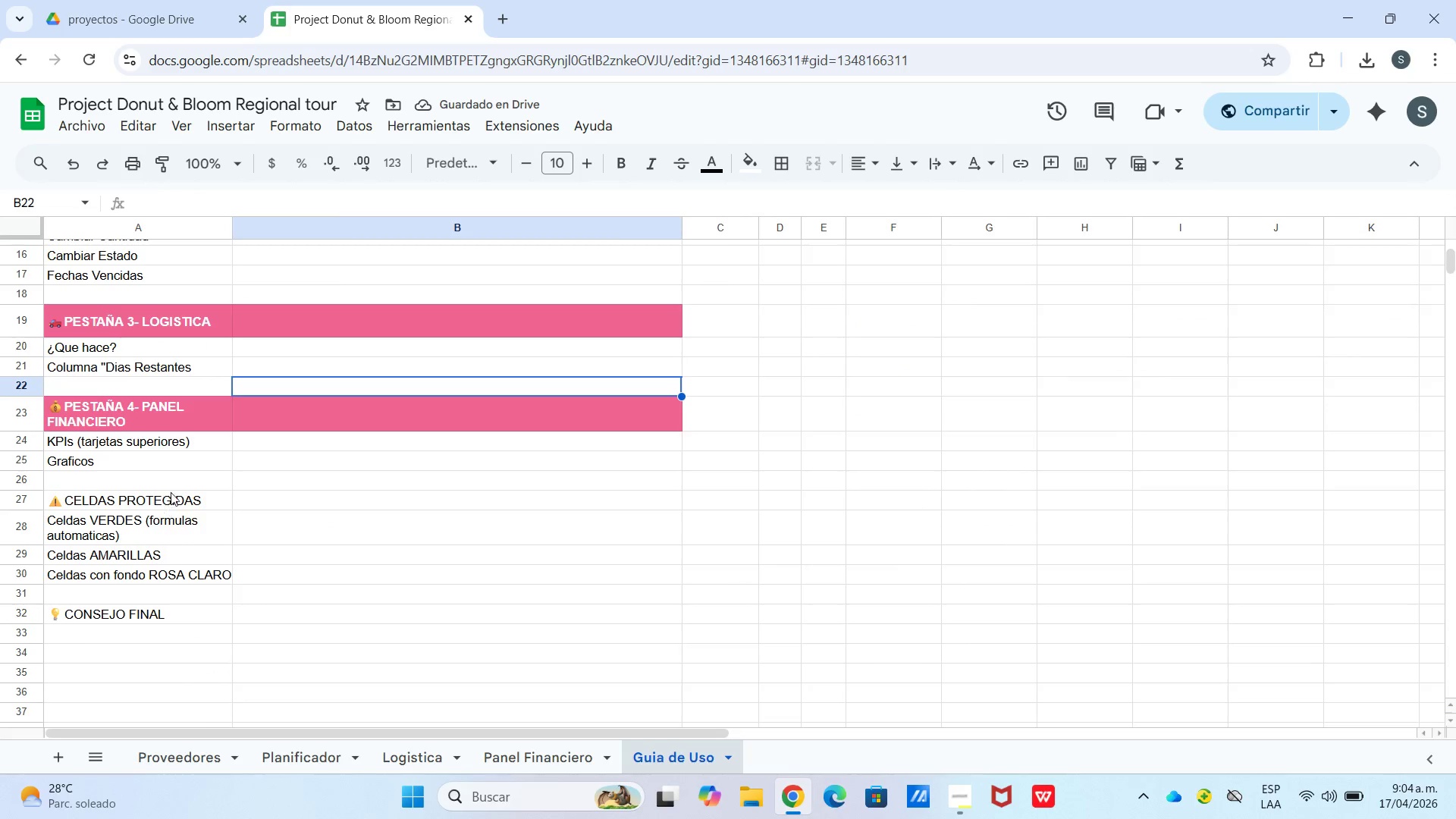 
left_click_drag(start_coordinate=[174, 491], to_coordinate=[179, 495])
 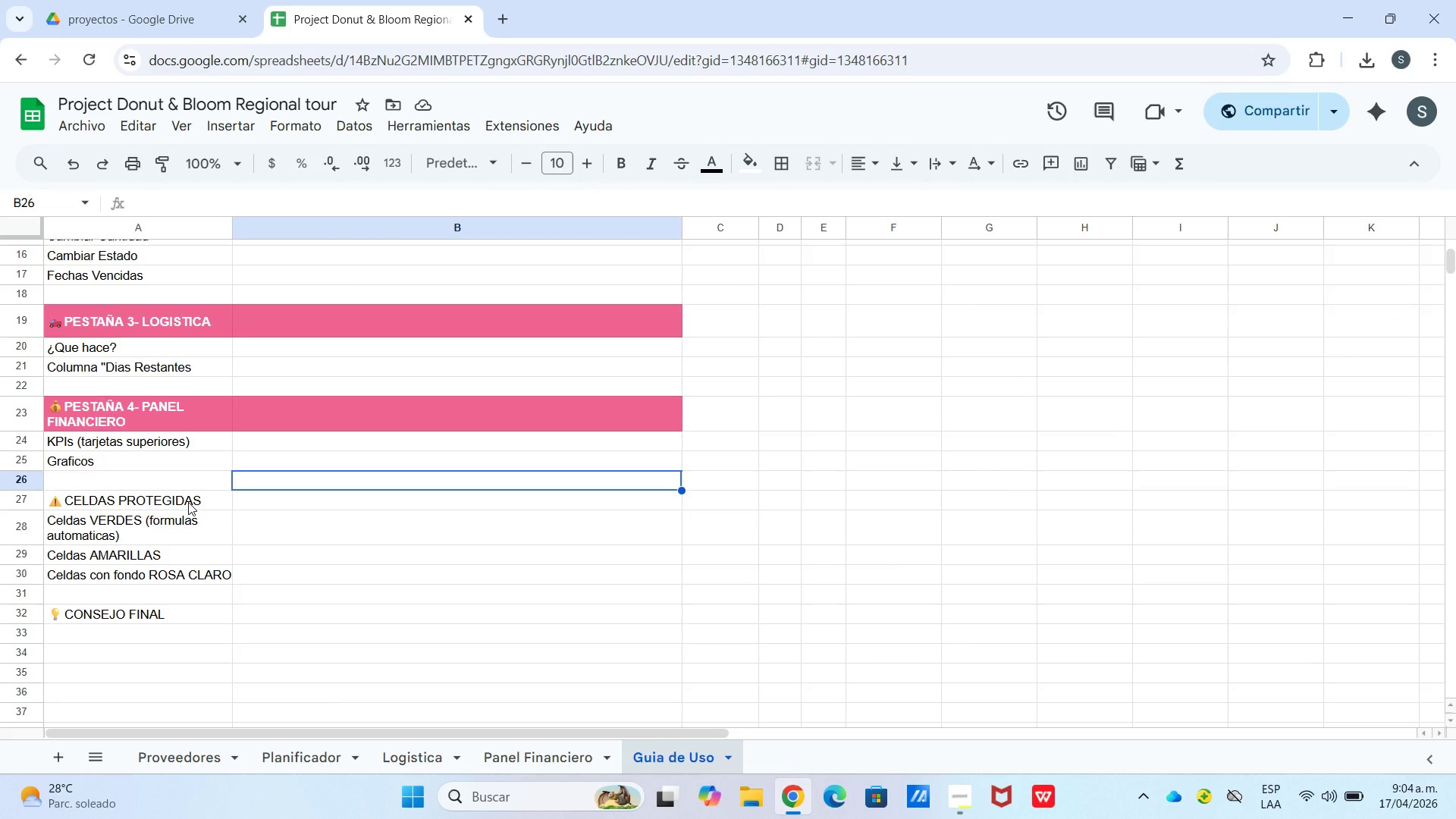 
left_click_drag(start_coordinate=[188, 502], to_coordinate=[395, 503])
 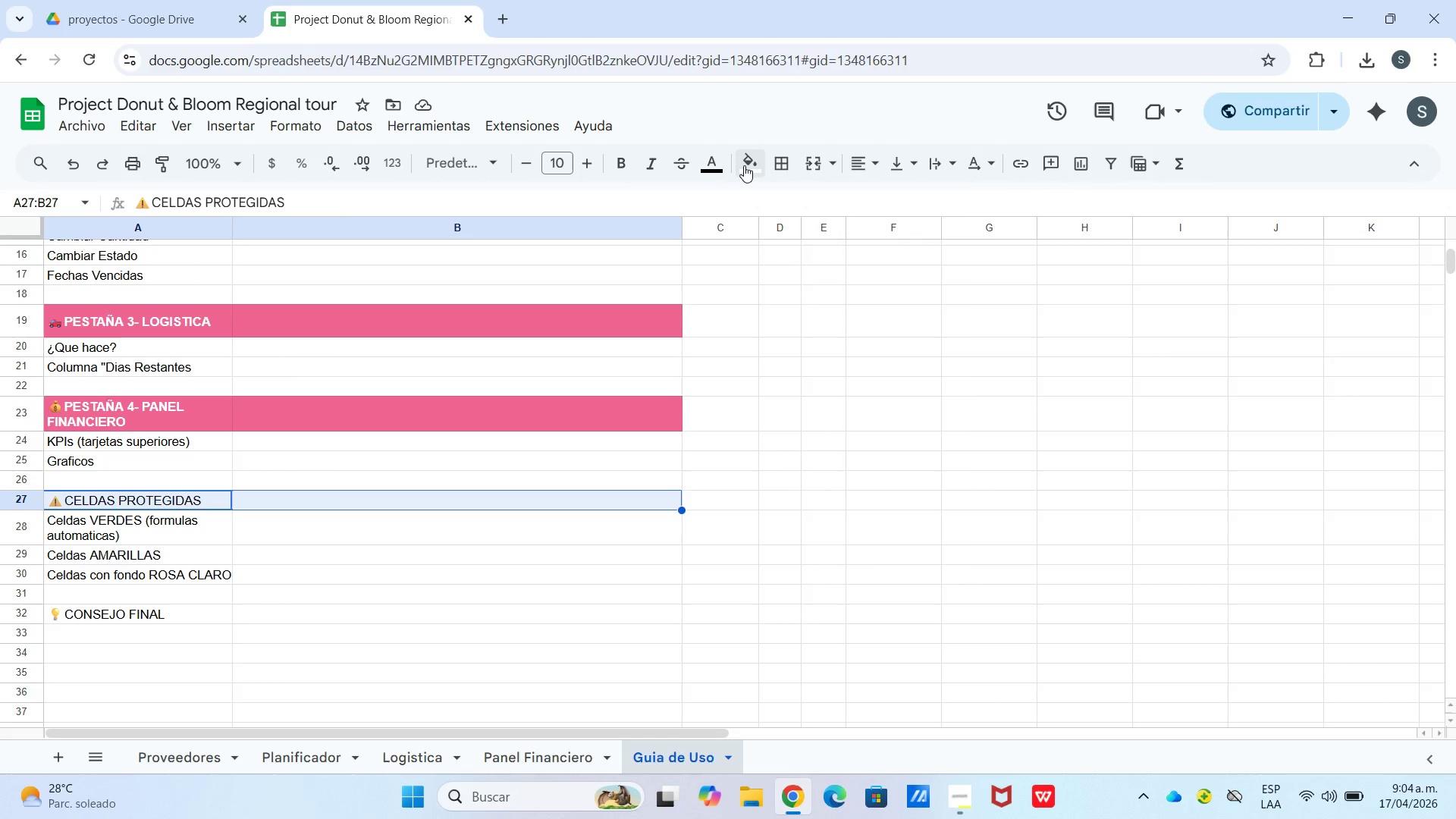 
left_click_drag(start_coordinate=[744, 165], to_coordinate=[746, 171])
 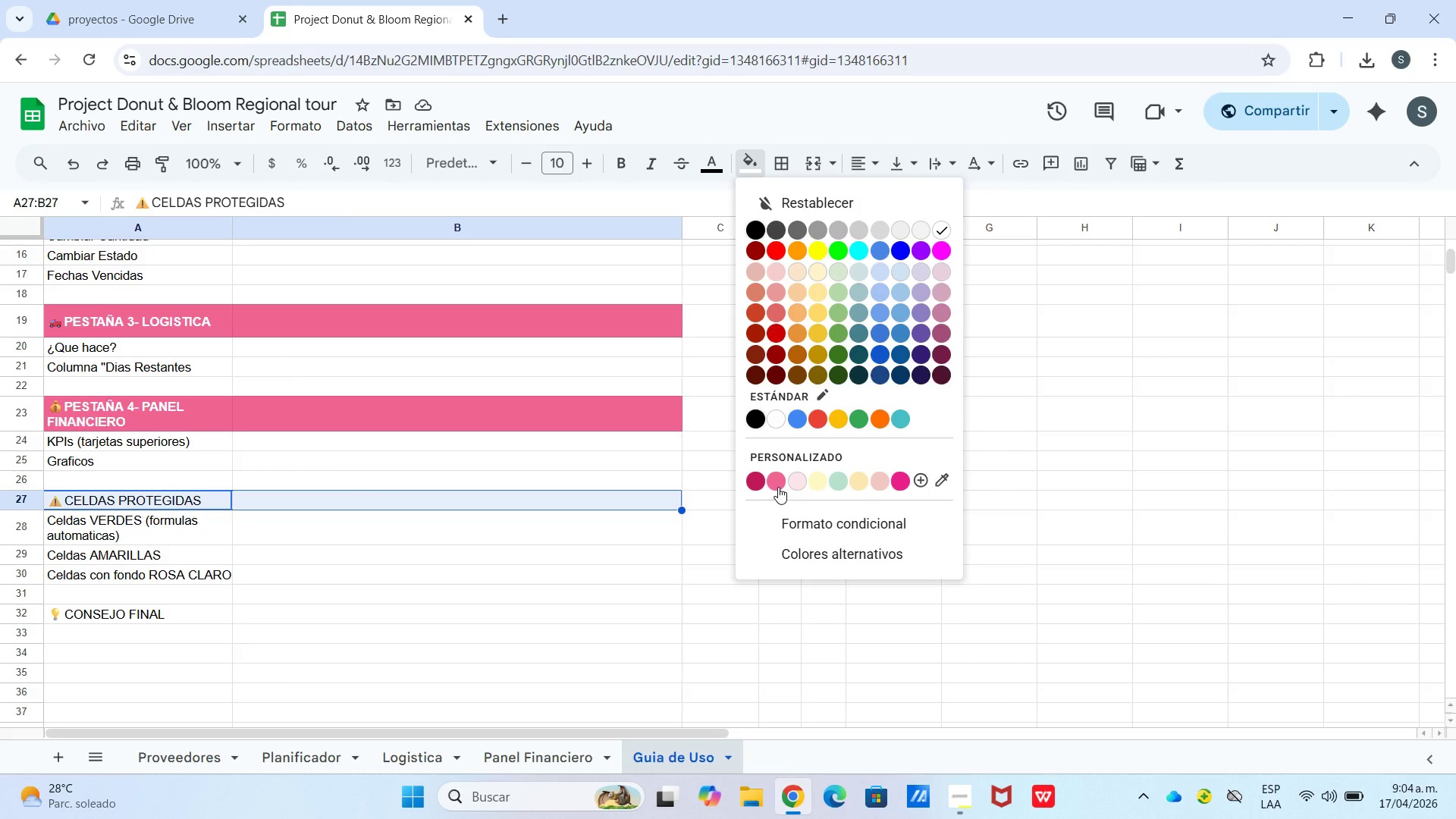 
left_click_drag(start_coordinate=[778, 487], to_coordinate=[774, 485])
 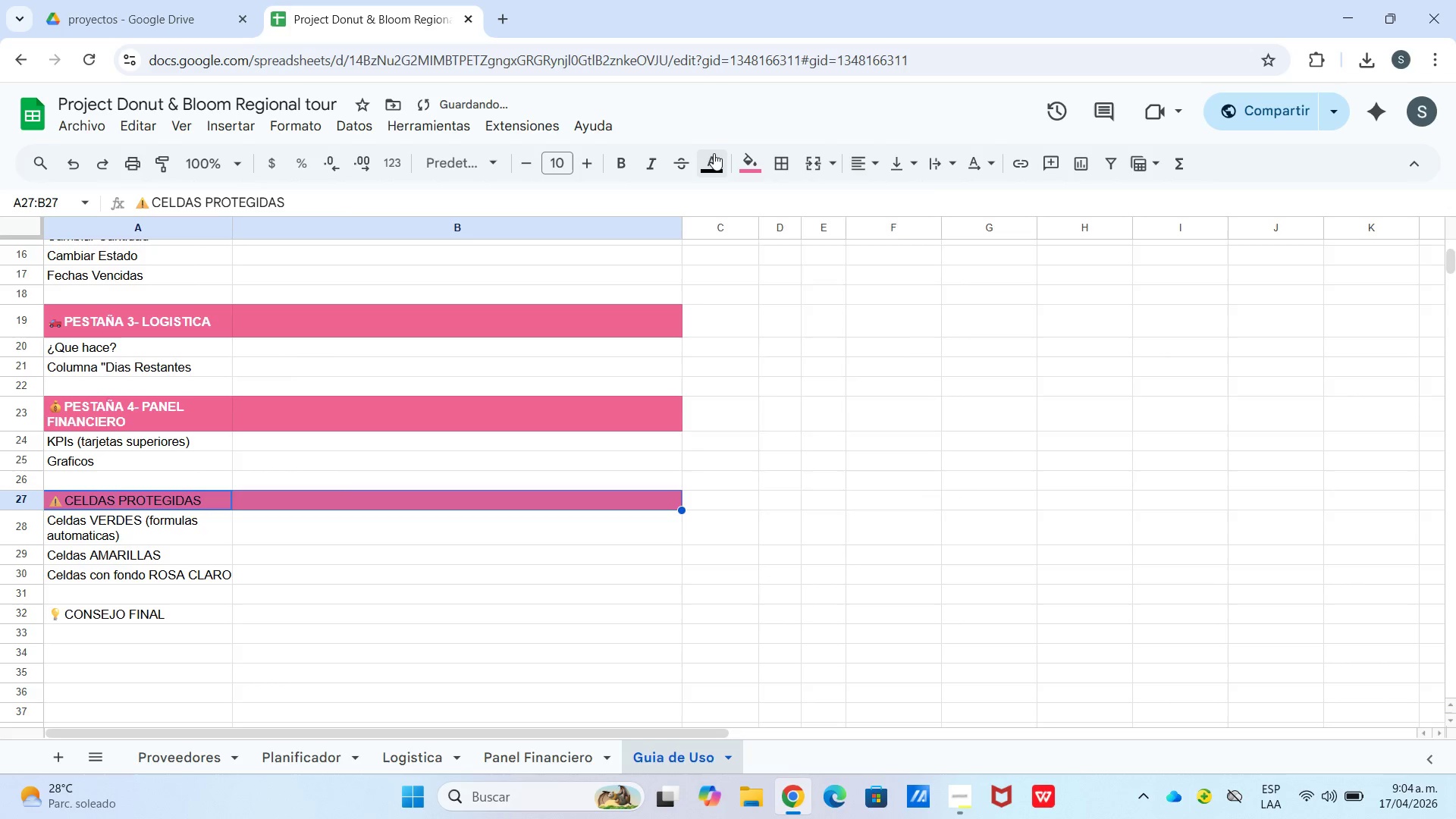 
left_click_drag(start_coordinate=[714, 153], to_coordinate=[711, 162])
 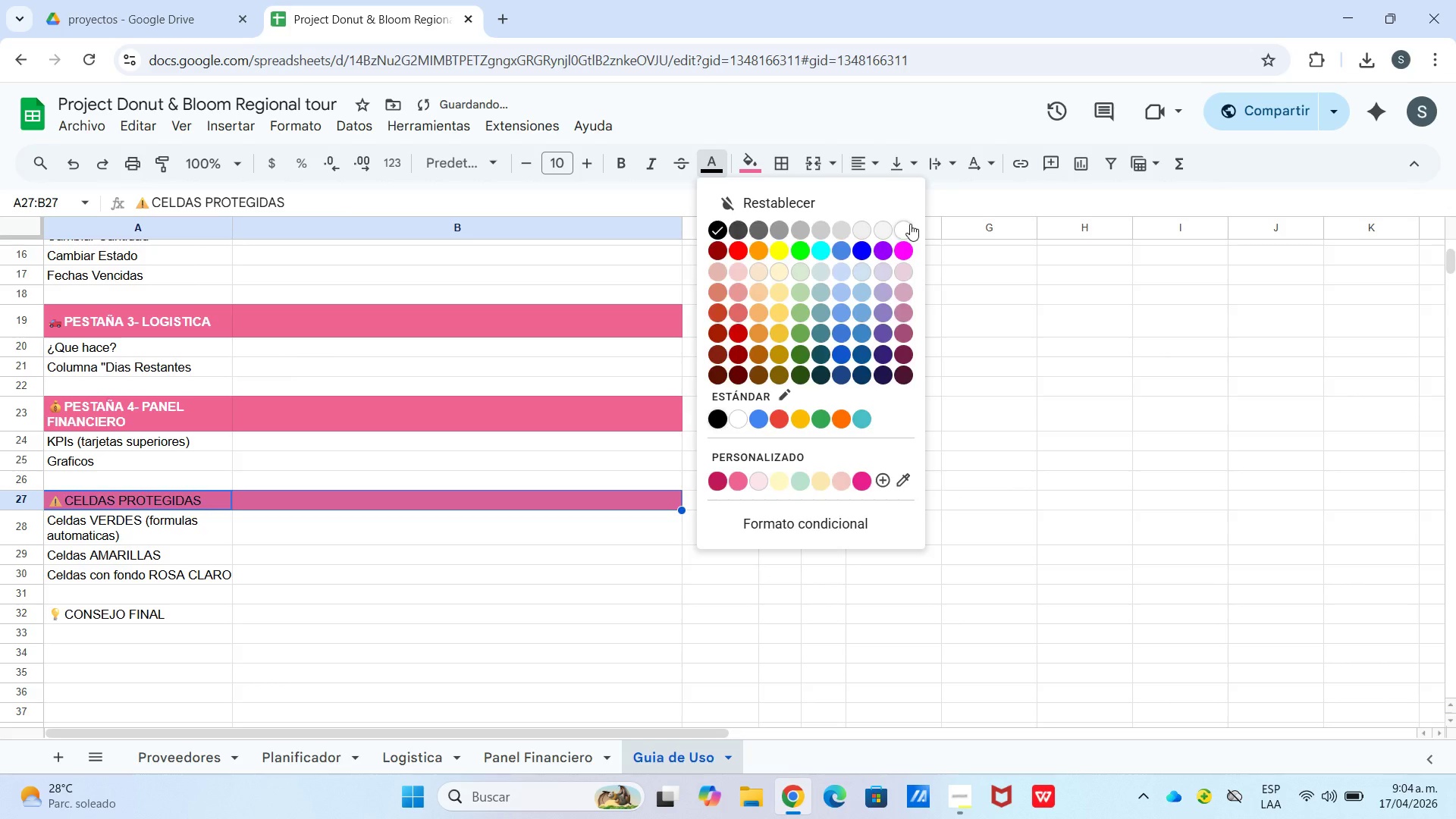 
left_click([910, 224])
 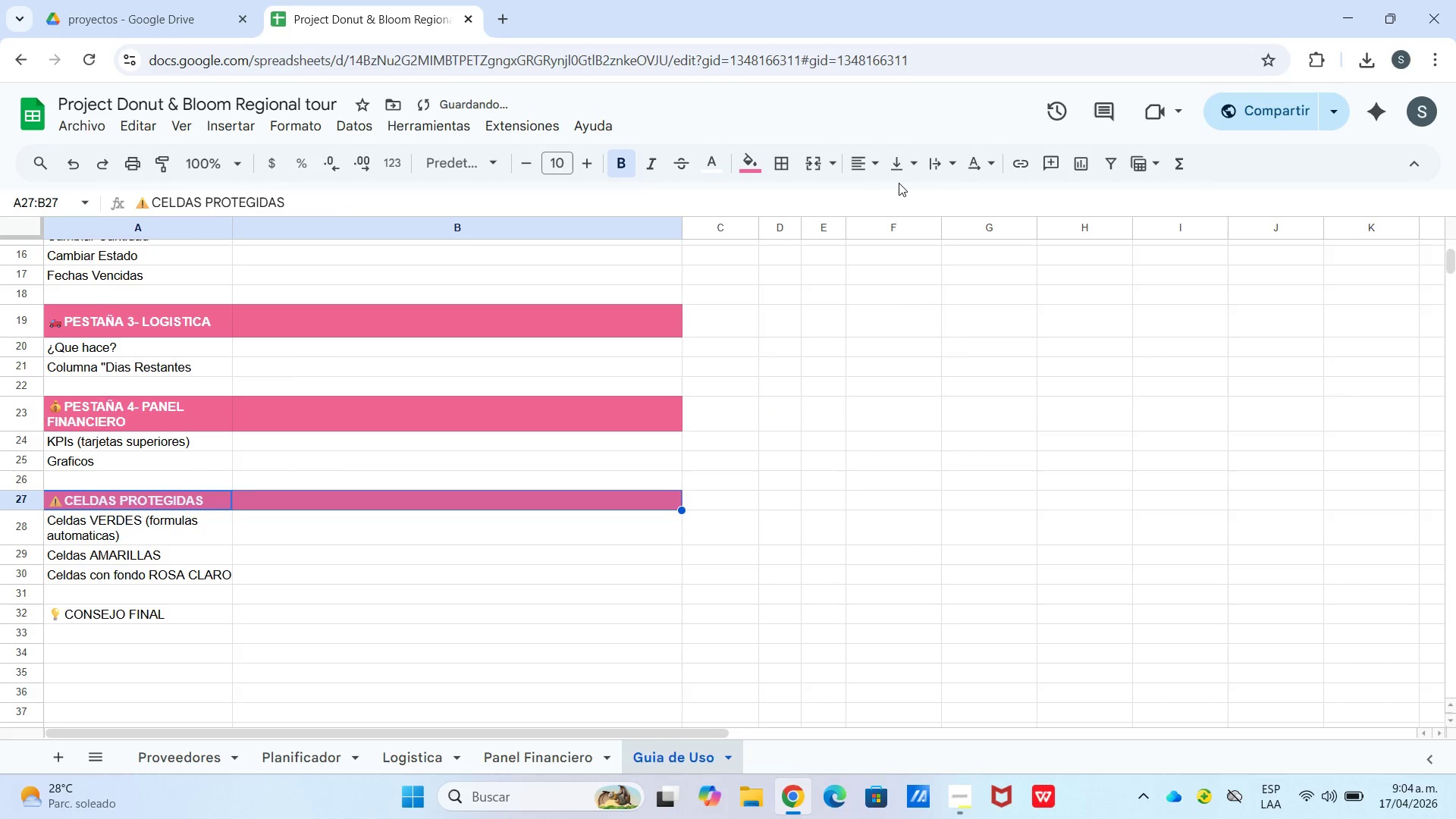 
left_click_drag(start_coordinate=[879, 165], to_coordinate=[886, 165])
 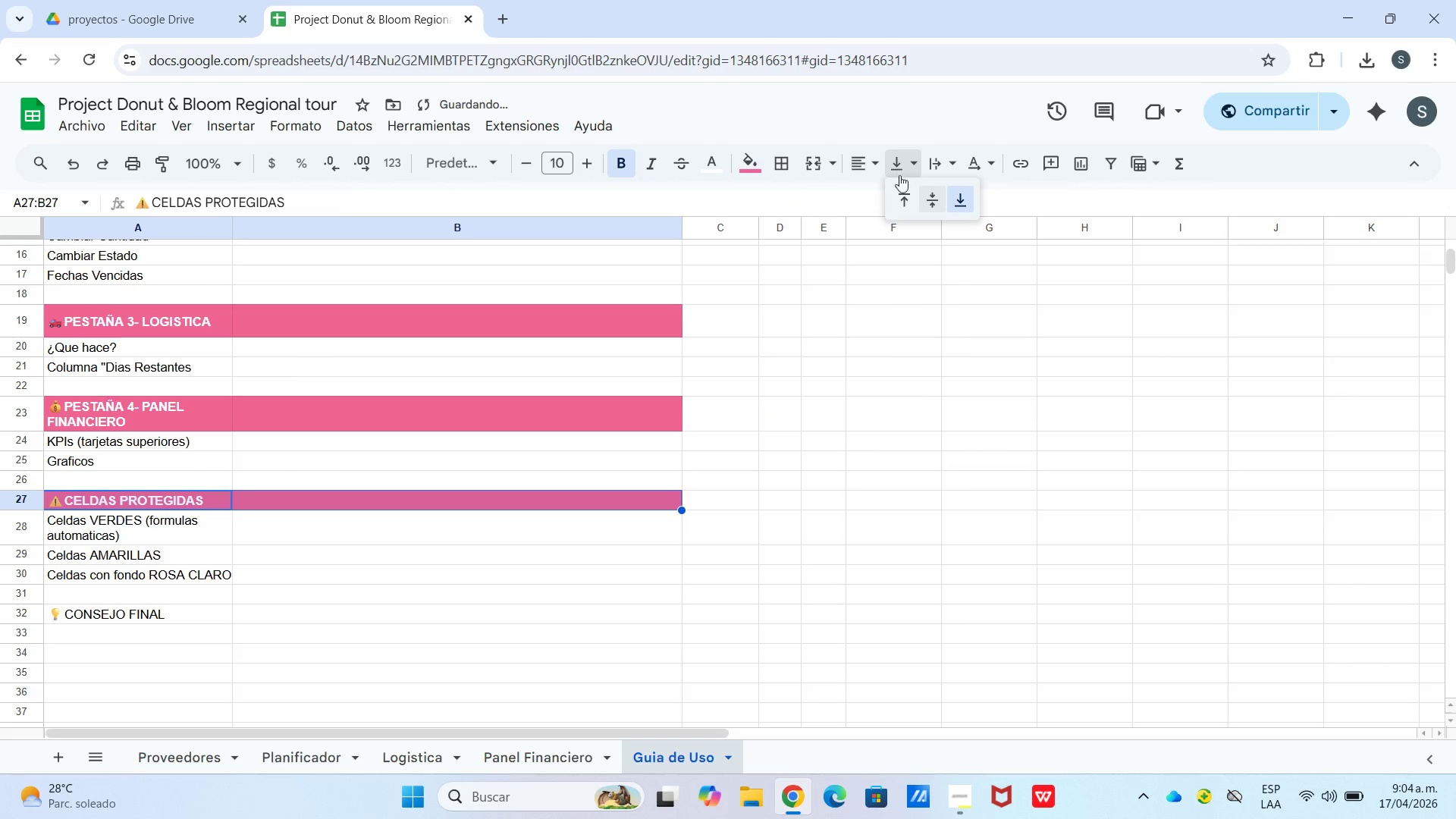 
double_click([902, 165])
 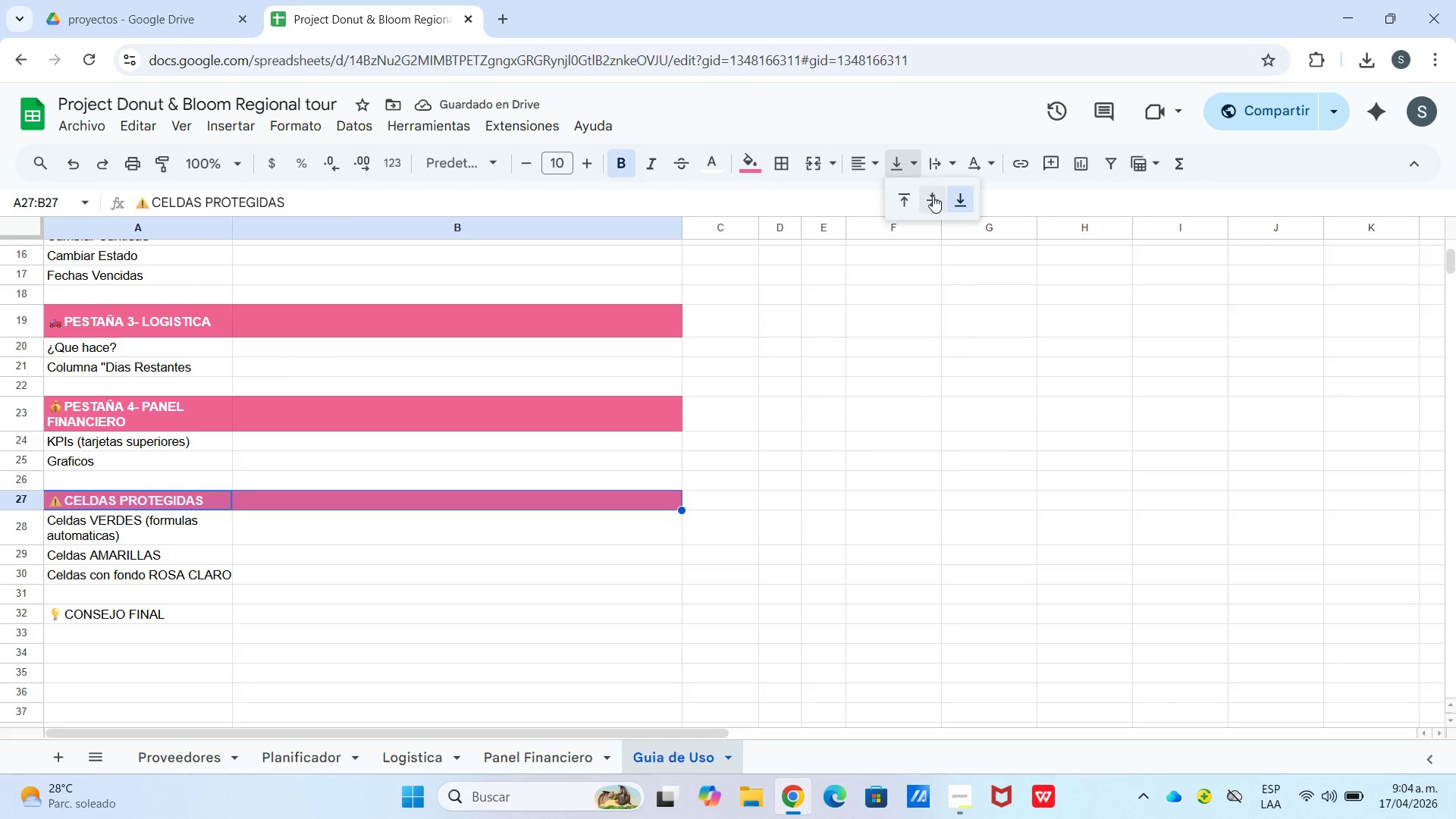 
left_click_drag(start_coordinate=[931, 193], to_coordinate=[930, 202])
 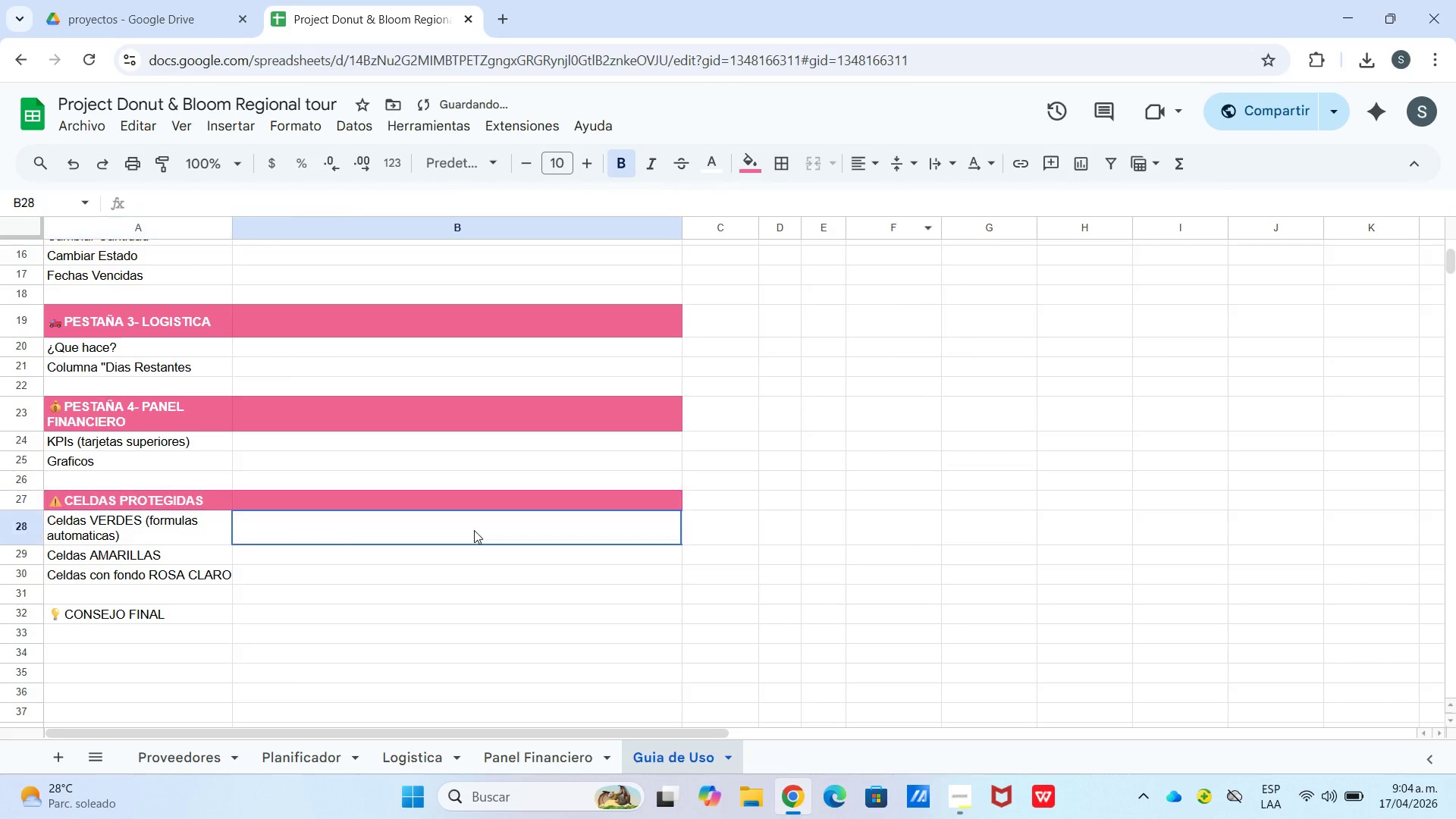 
left_click_drag(start_coordinate=[482, 526], to_coordinate=[470, 532])
 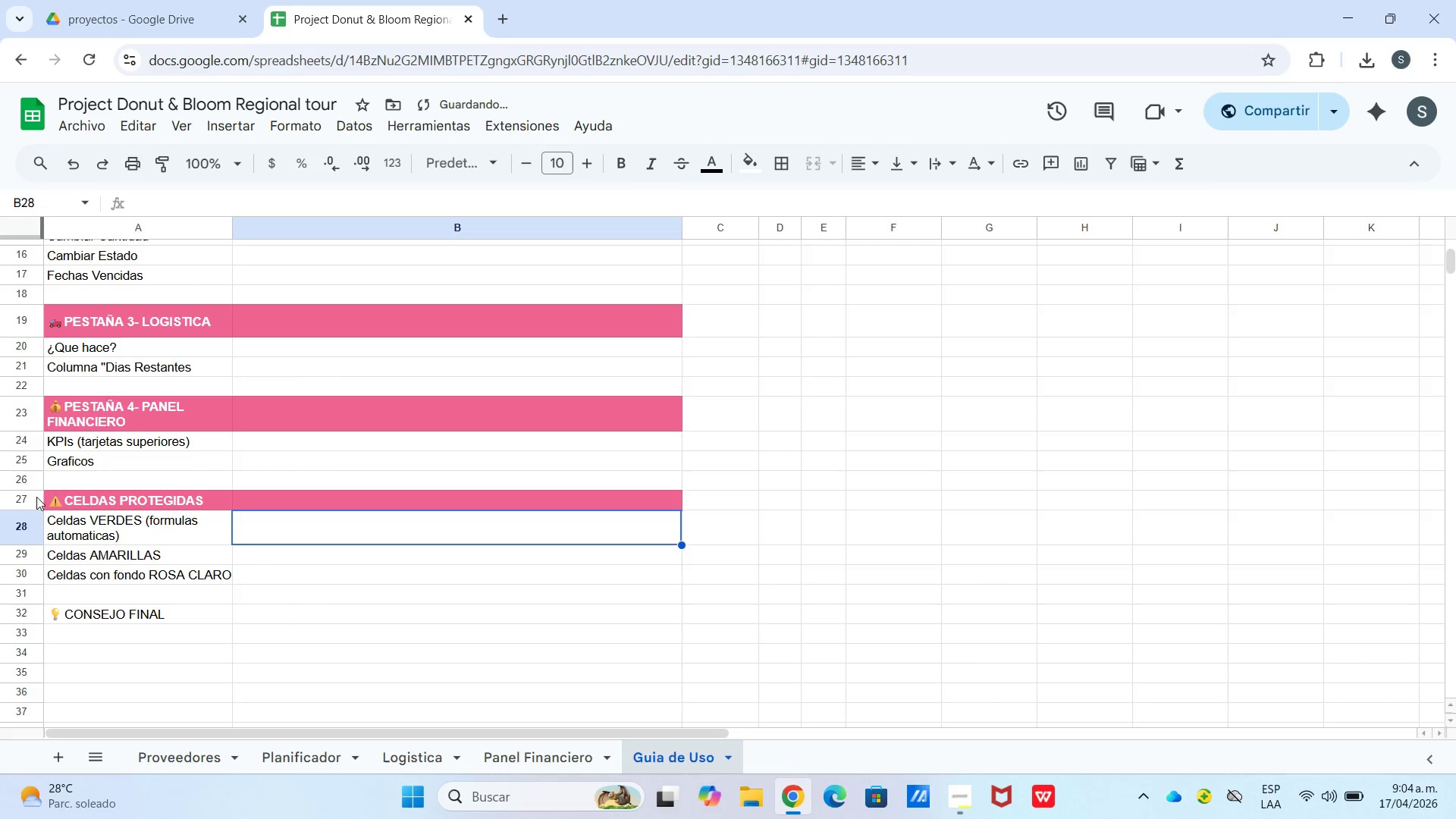 
left_click([23, 497])
 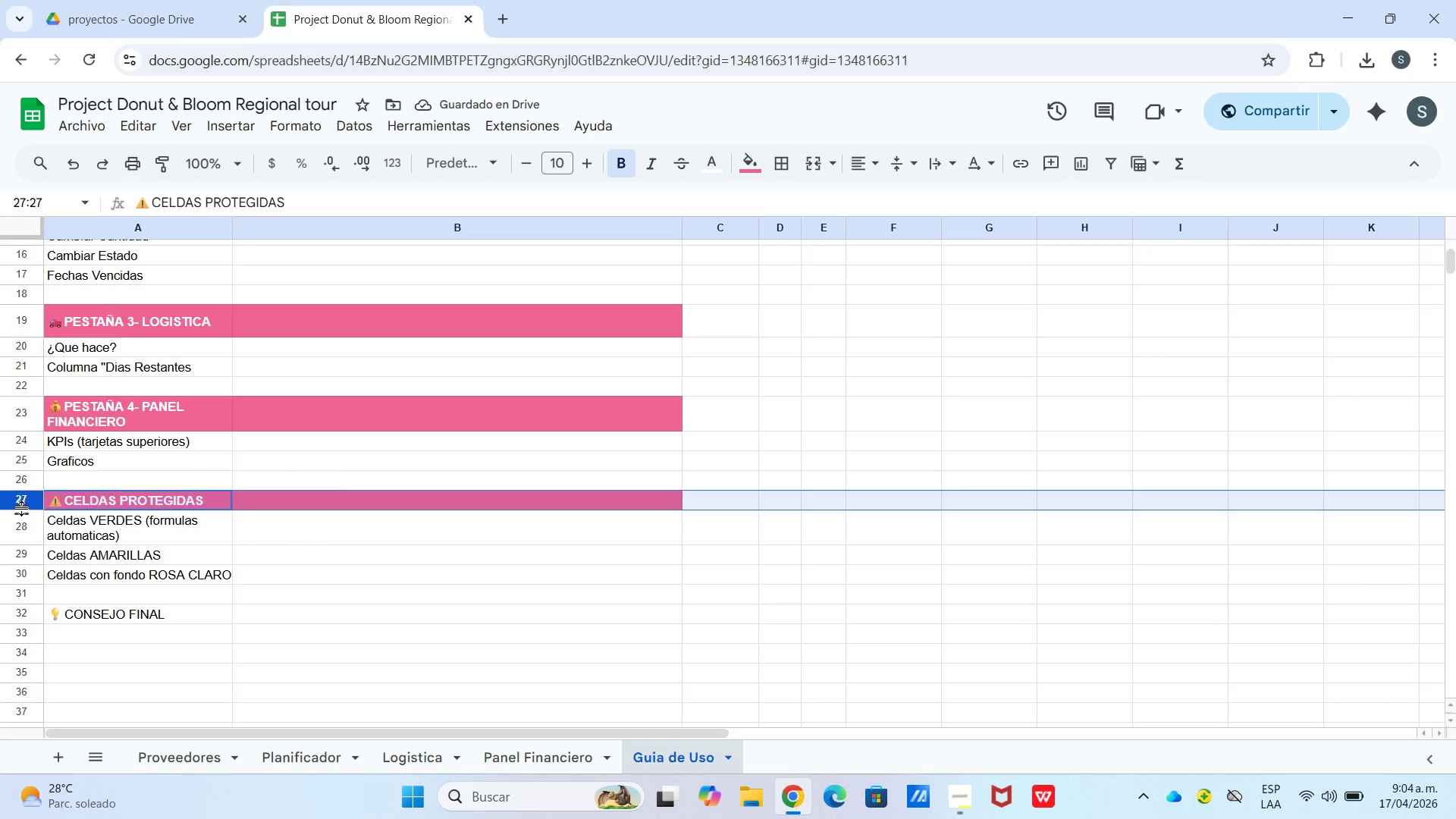 
left_click_drag(start_coordinate=[22, 508], to_coordinate=[19, 523])
 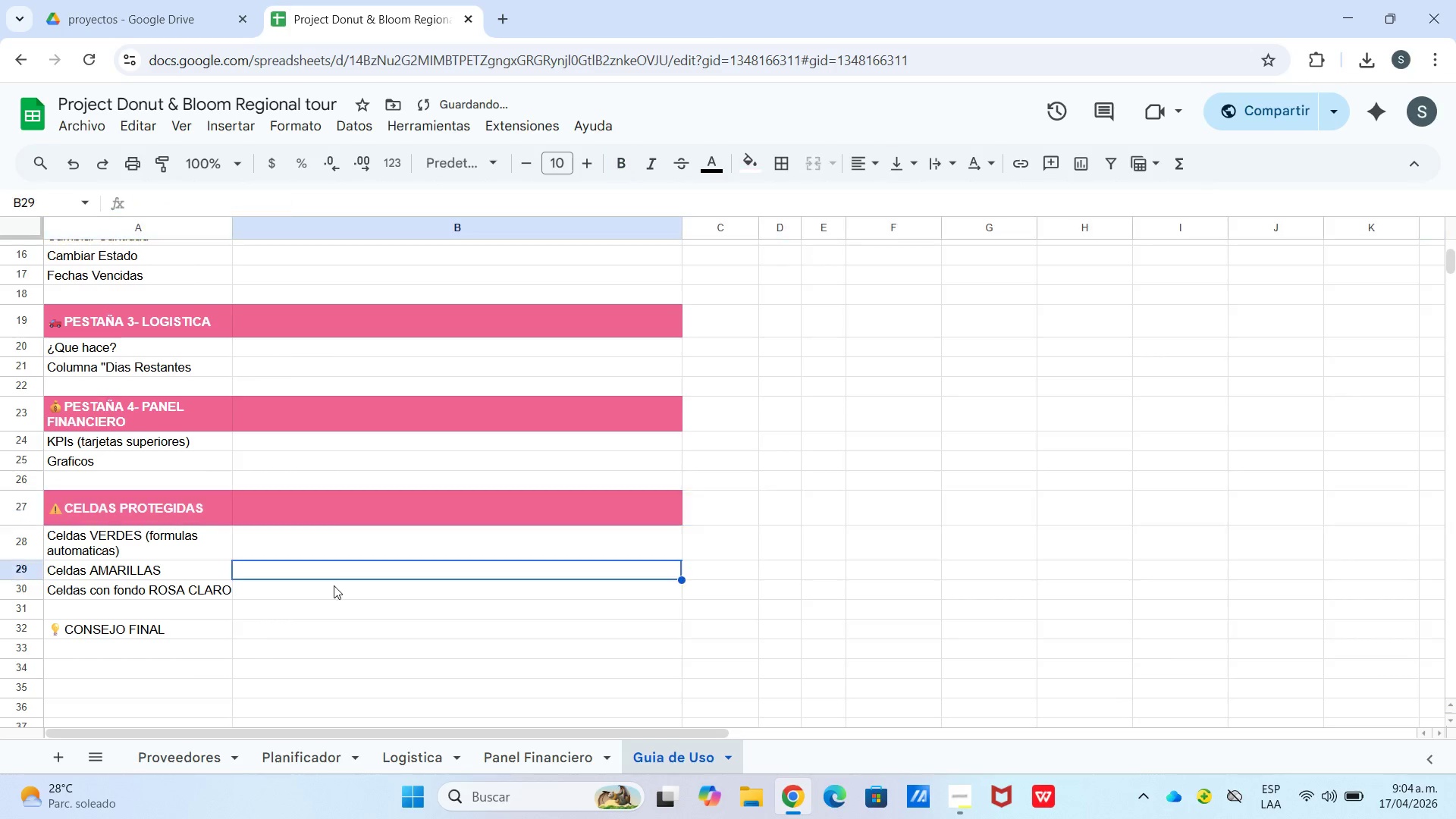 
left_click([350, 581])
 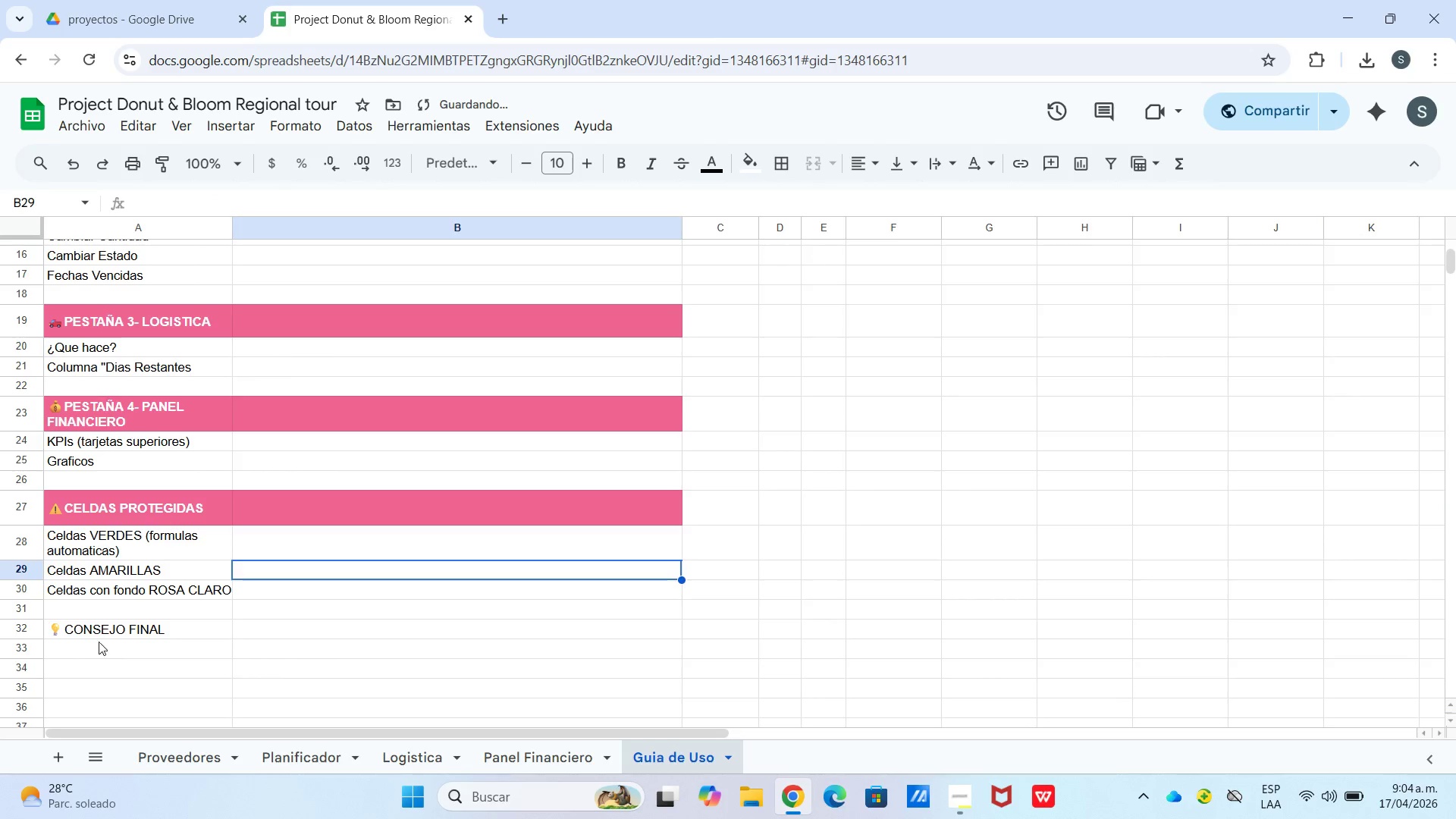 
left_click([90, 623])
 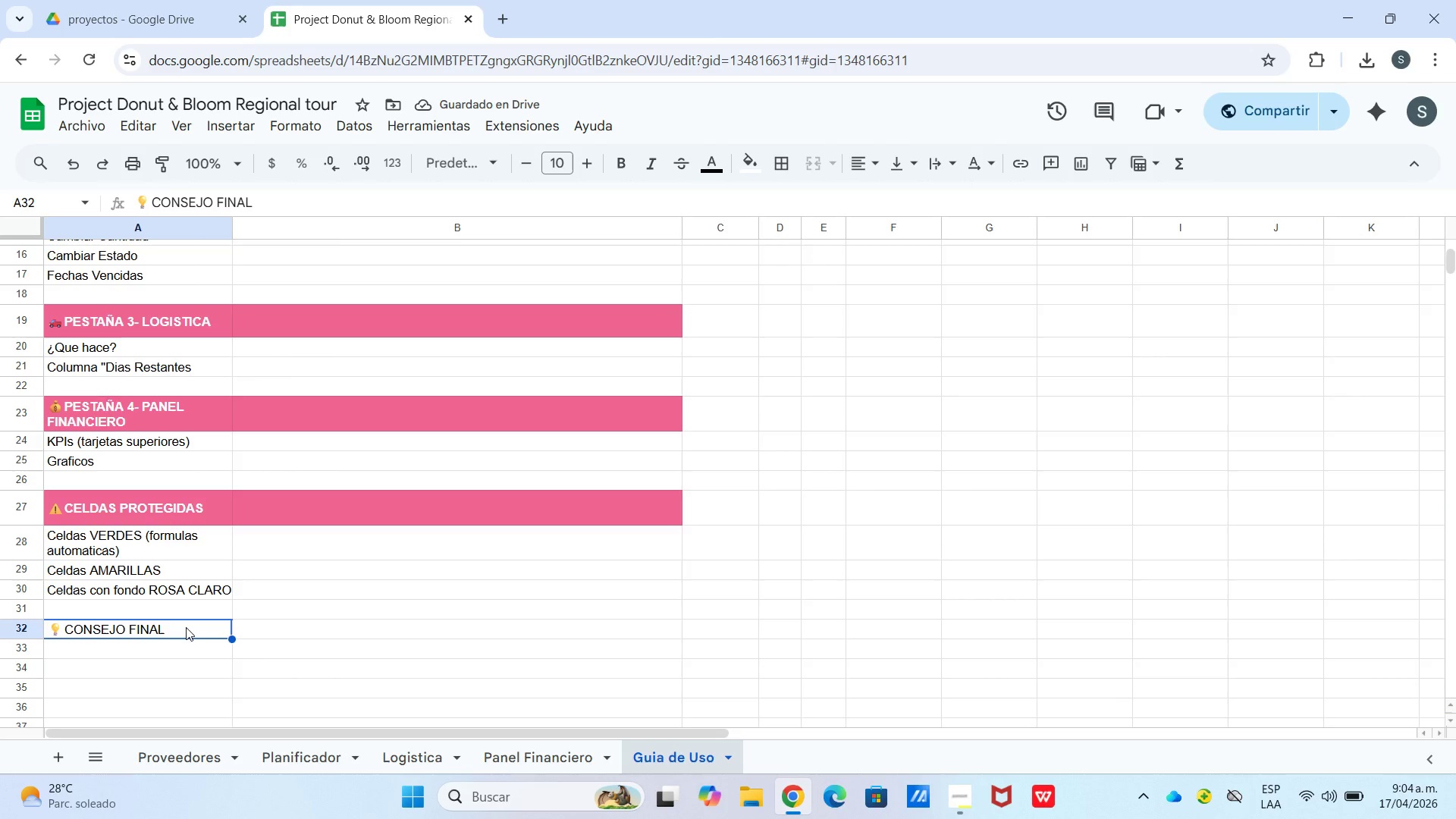 
left_click_drag(start_coordinate=[186, 629], to_coordinate=[256, 633])
 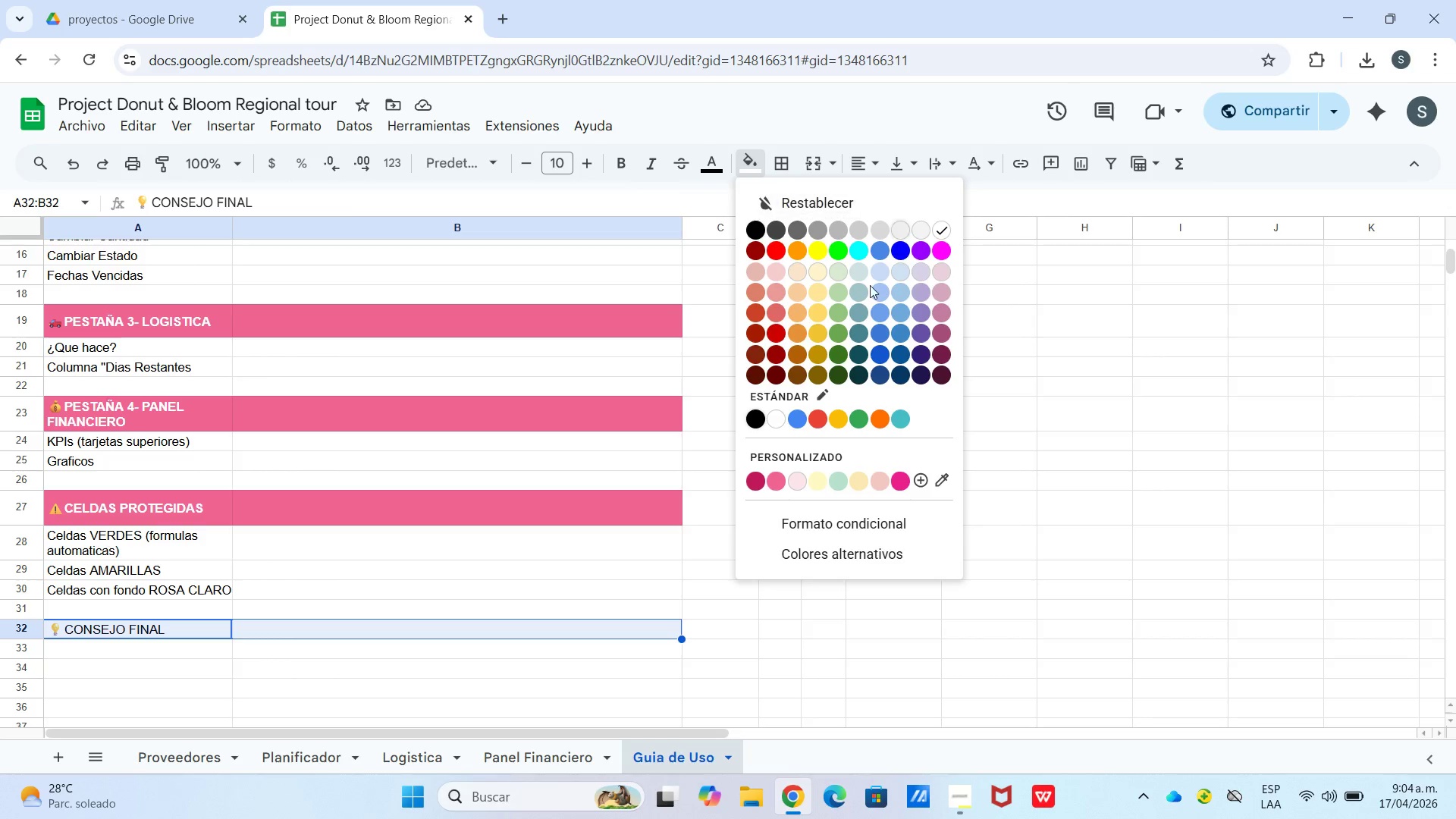 
wait(6.41)
 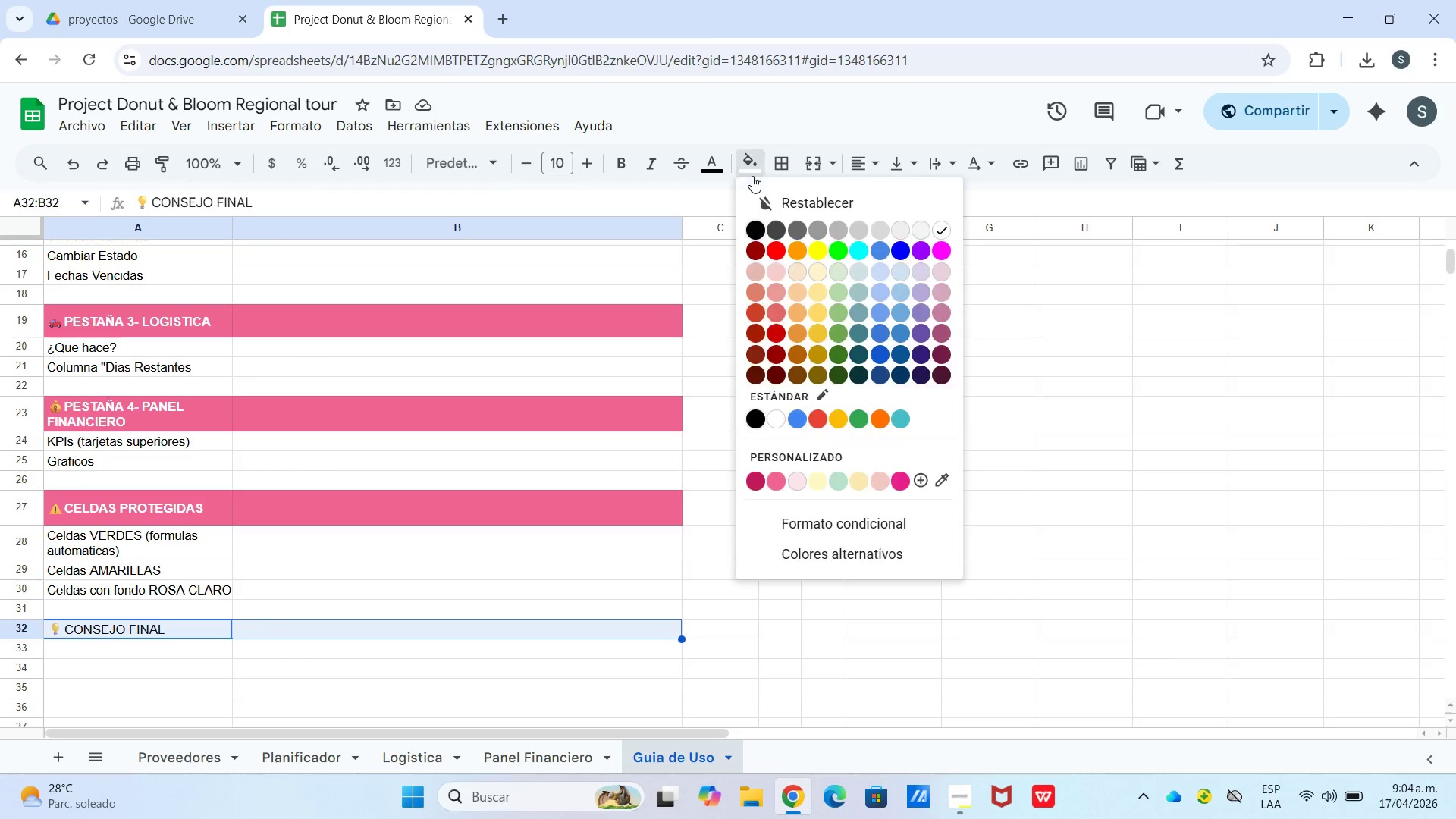 
left_click([777, 480])
 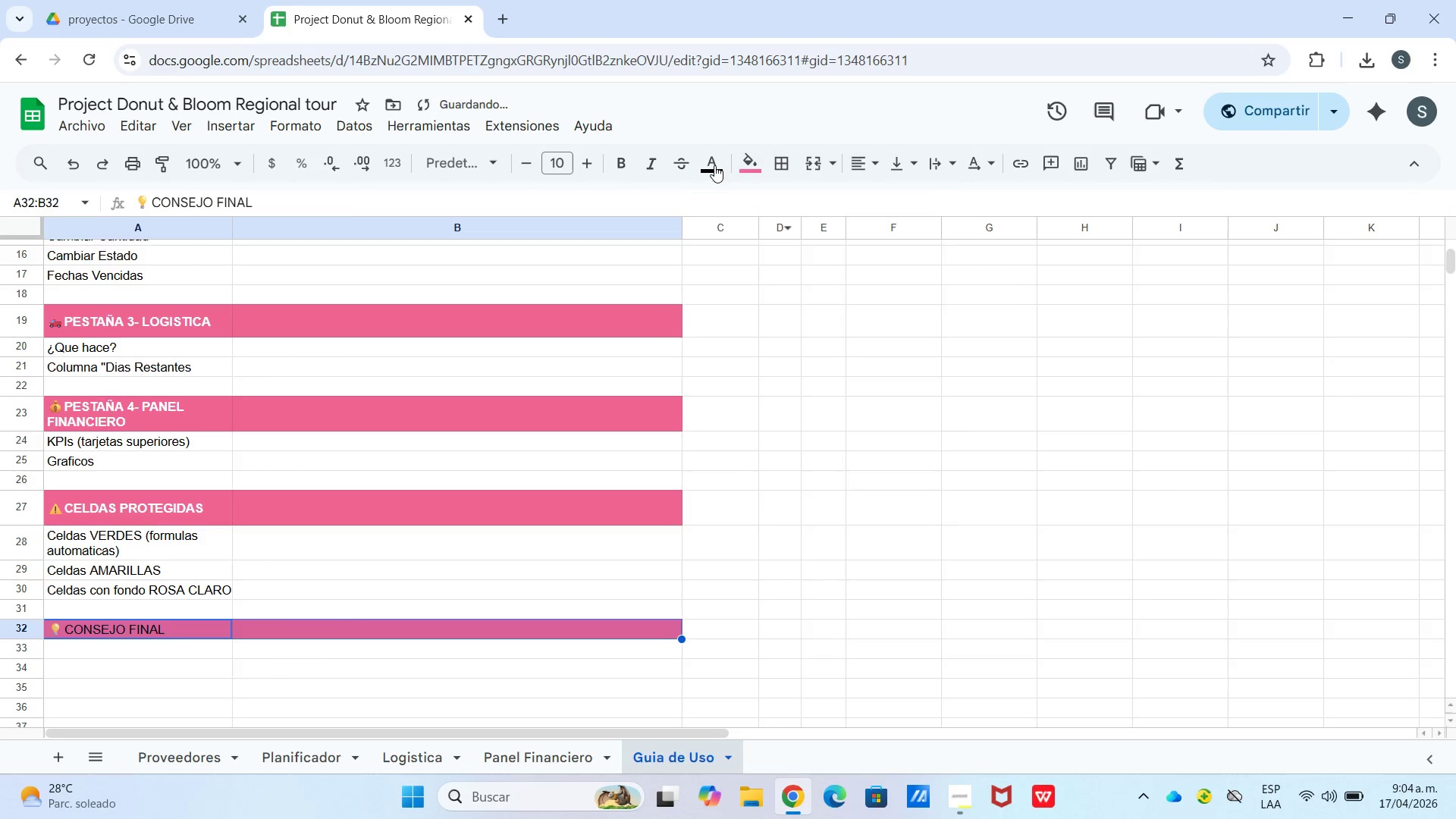 
left_click([711, 165])
 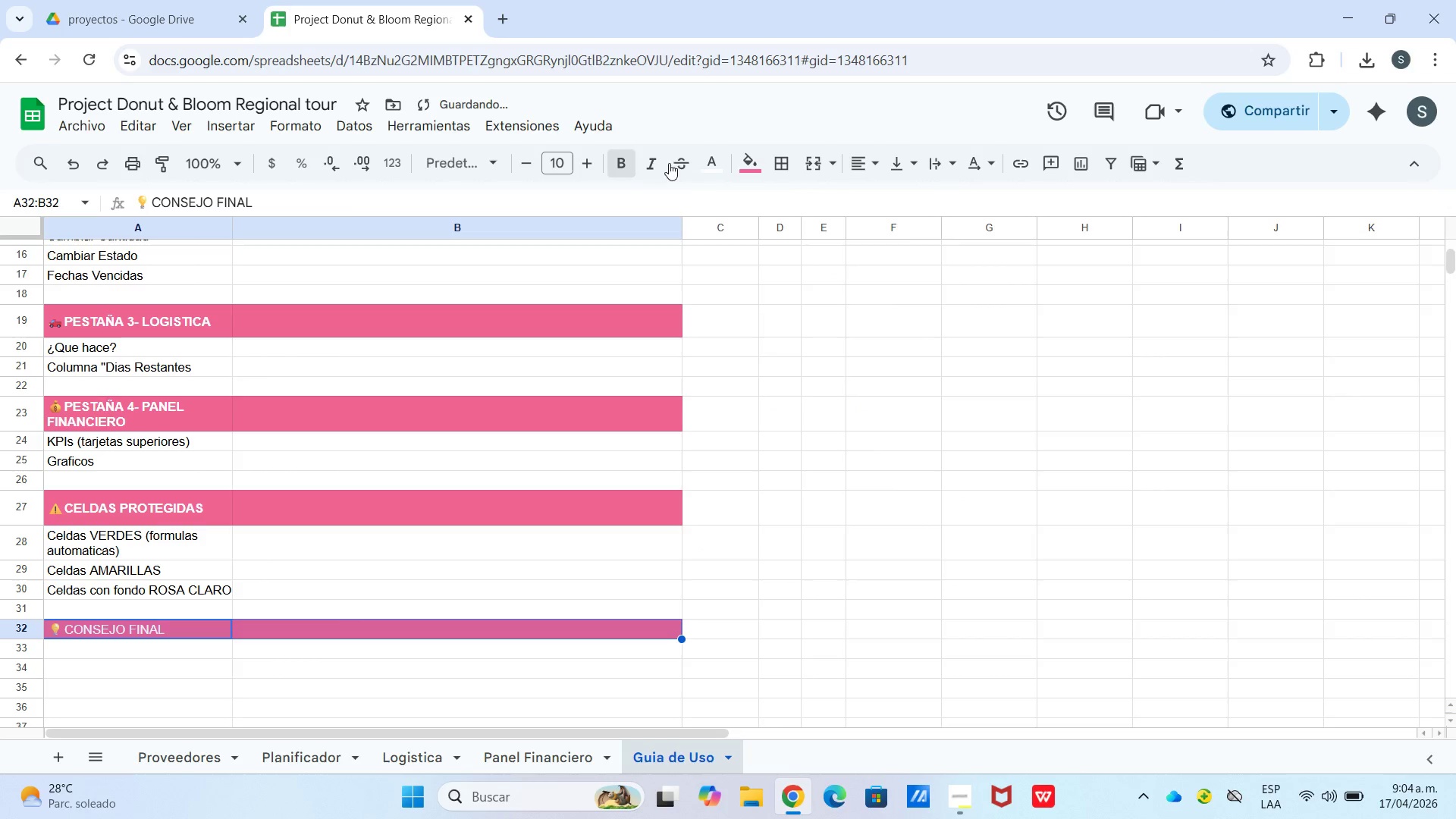 
left_click([890, 162])
 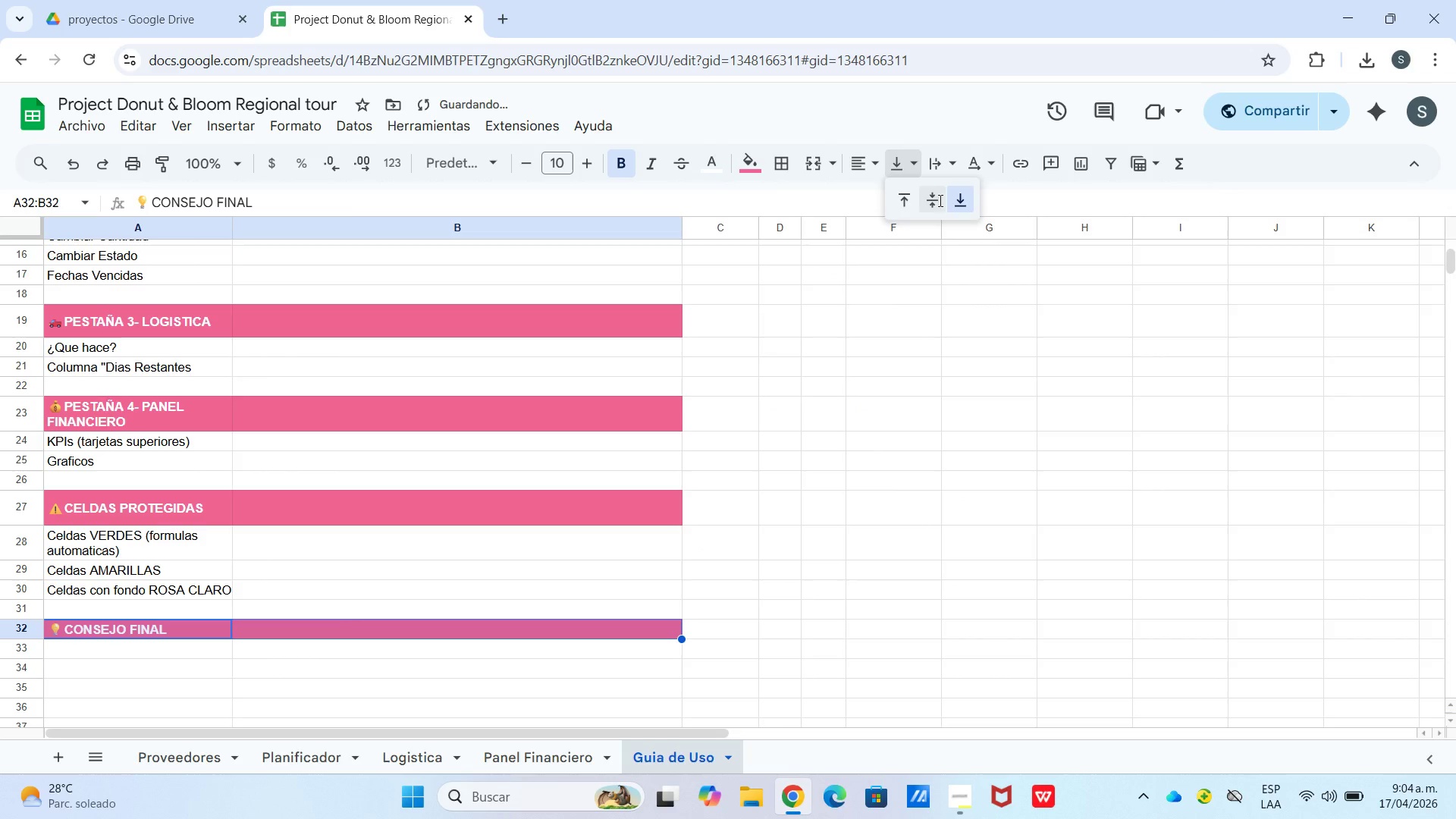 
left_click([939, 196])
 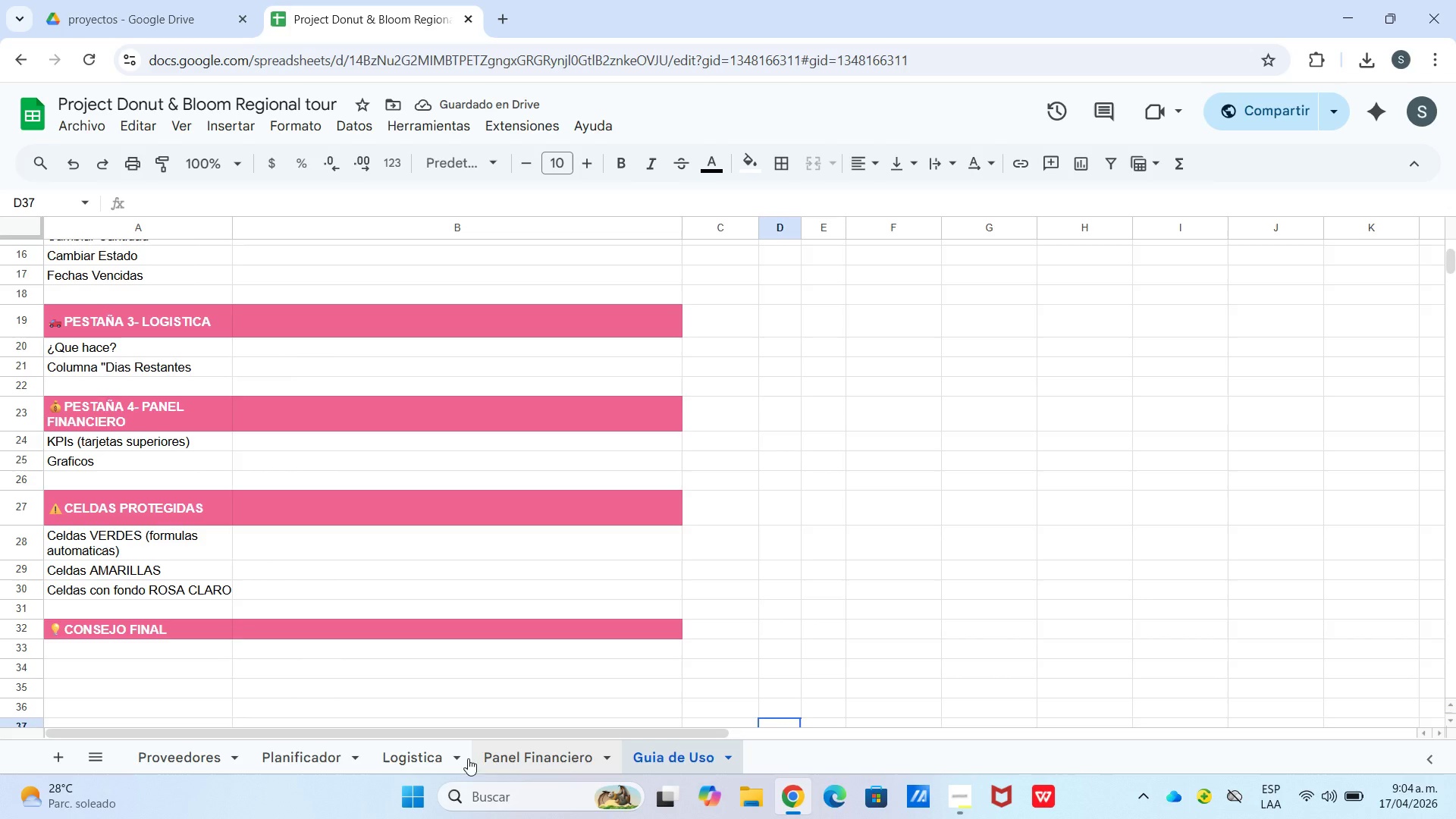 
left_click_drag(start_coordinate=[205, 633], to_coordinate=[221, 632])
 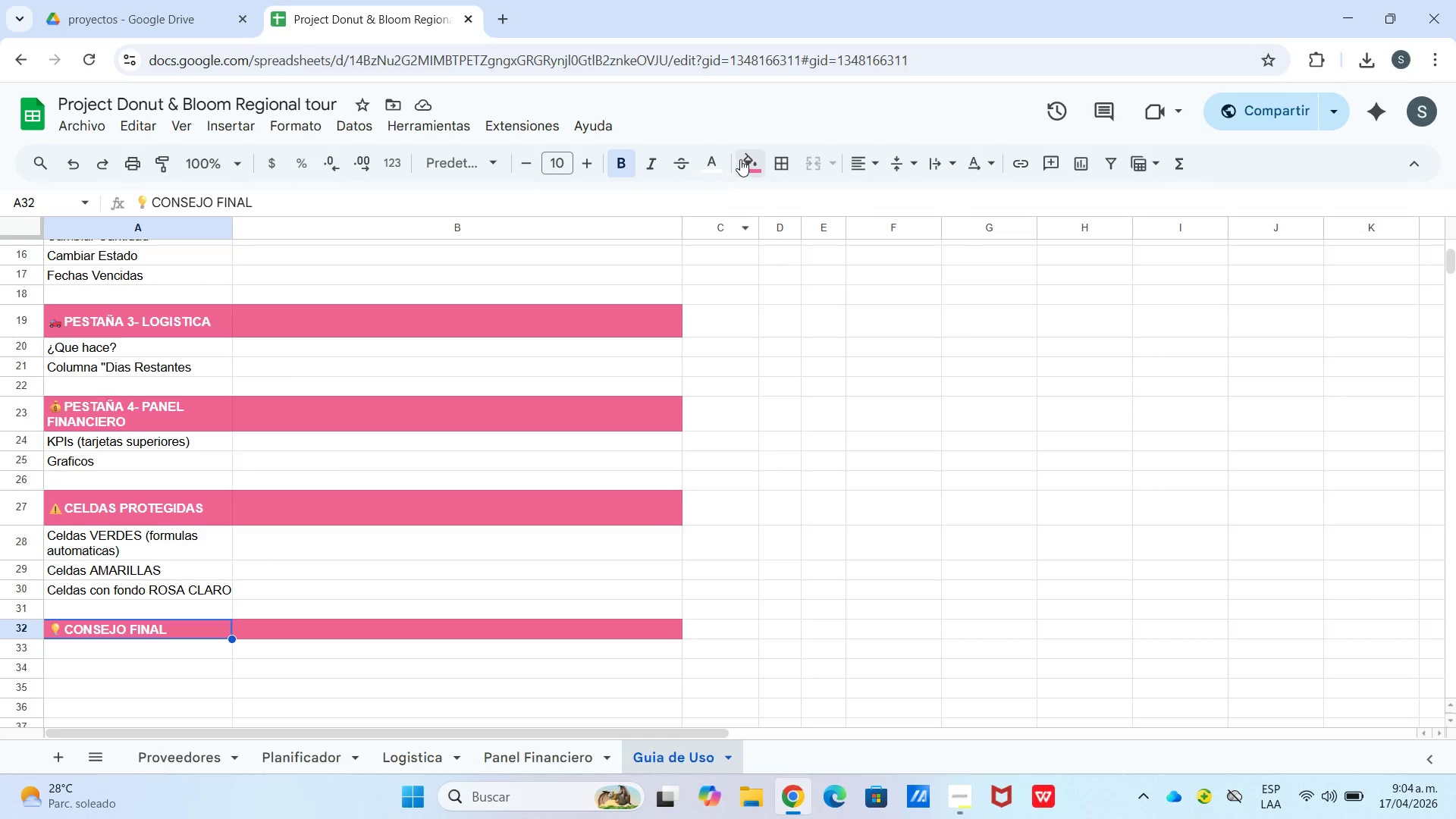 
left_click([740, 159])
 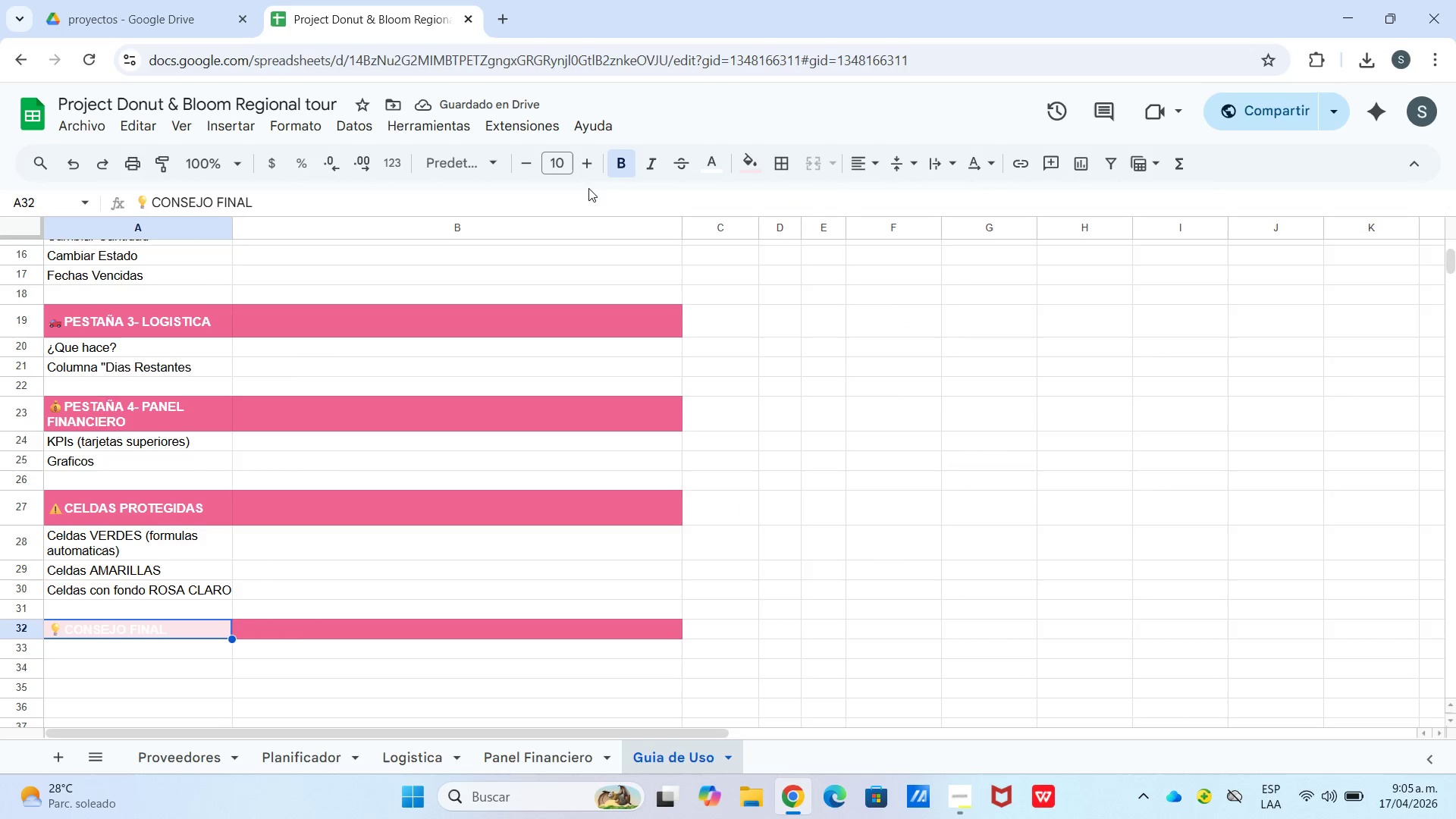 
left_click([716, 174])
 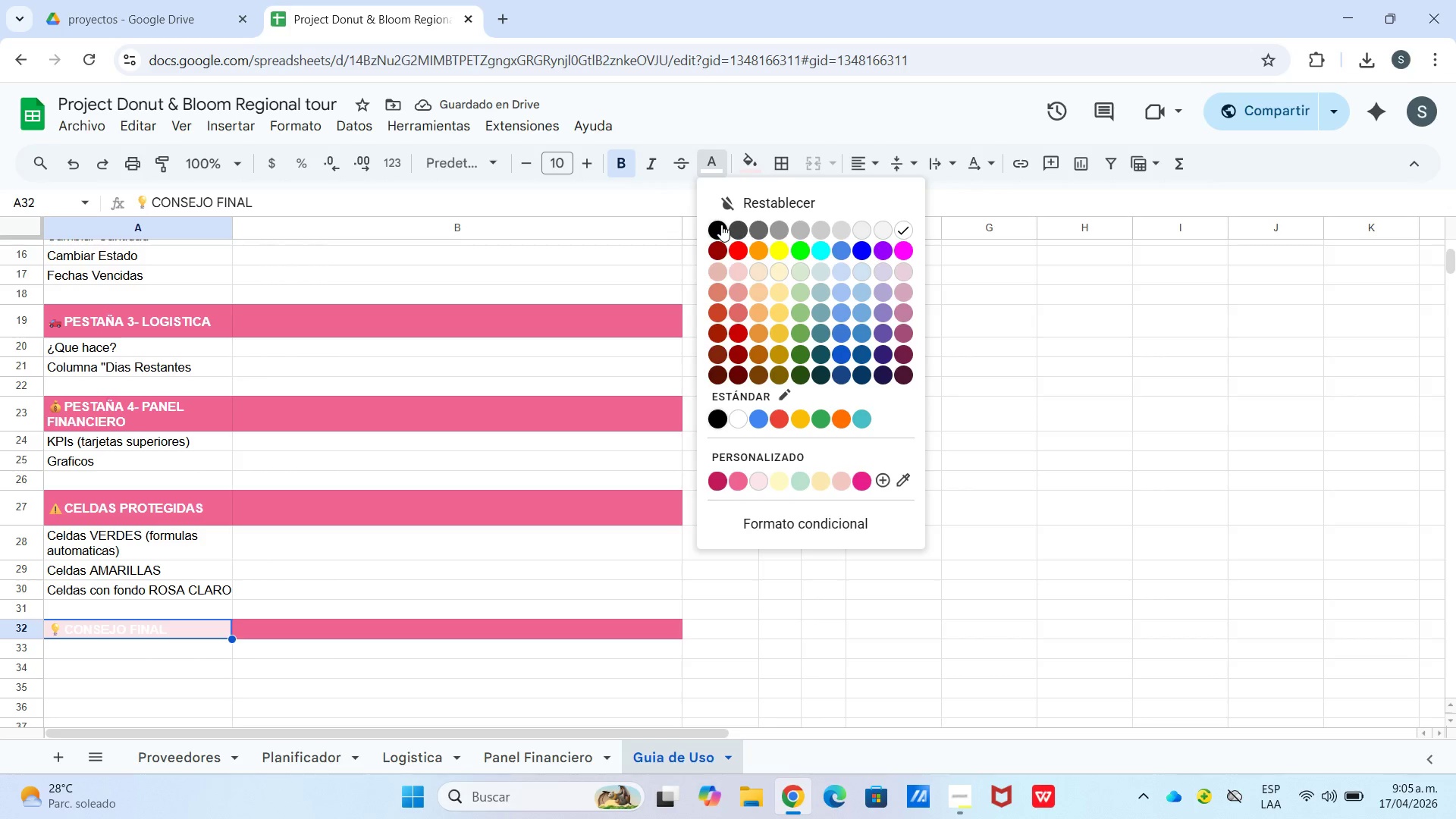 
left_click_drag(start_coordinate=[721, 224], to_coordinate=[720, 229])
 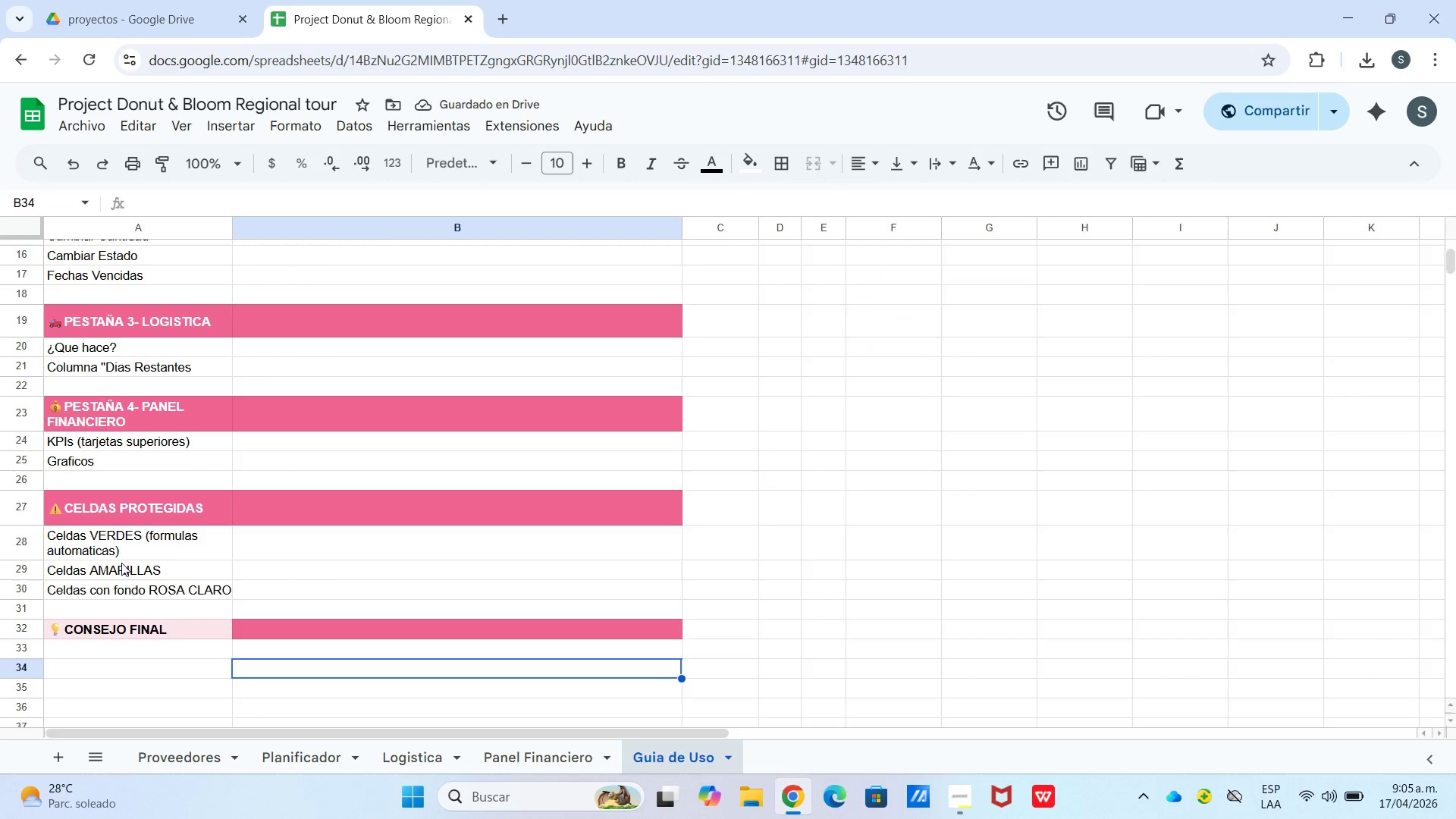 
left_click_drag(start_coordinate=[91, 532], to_coordinate=[93, 624])
 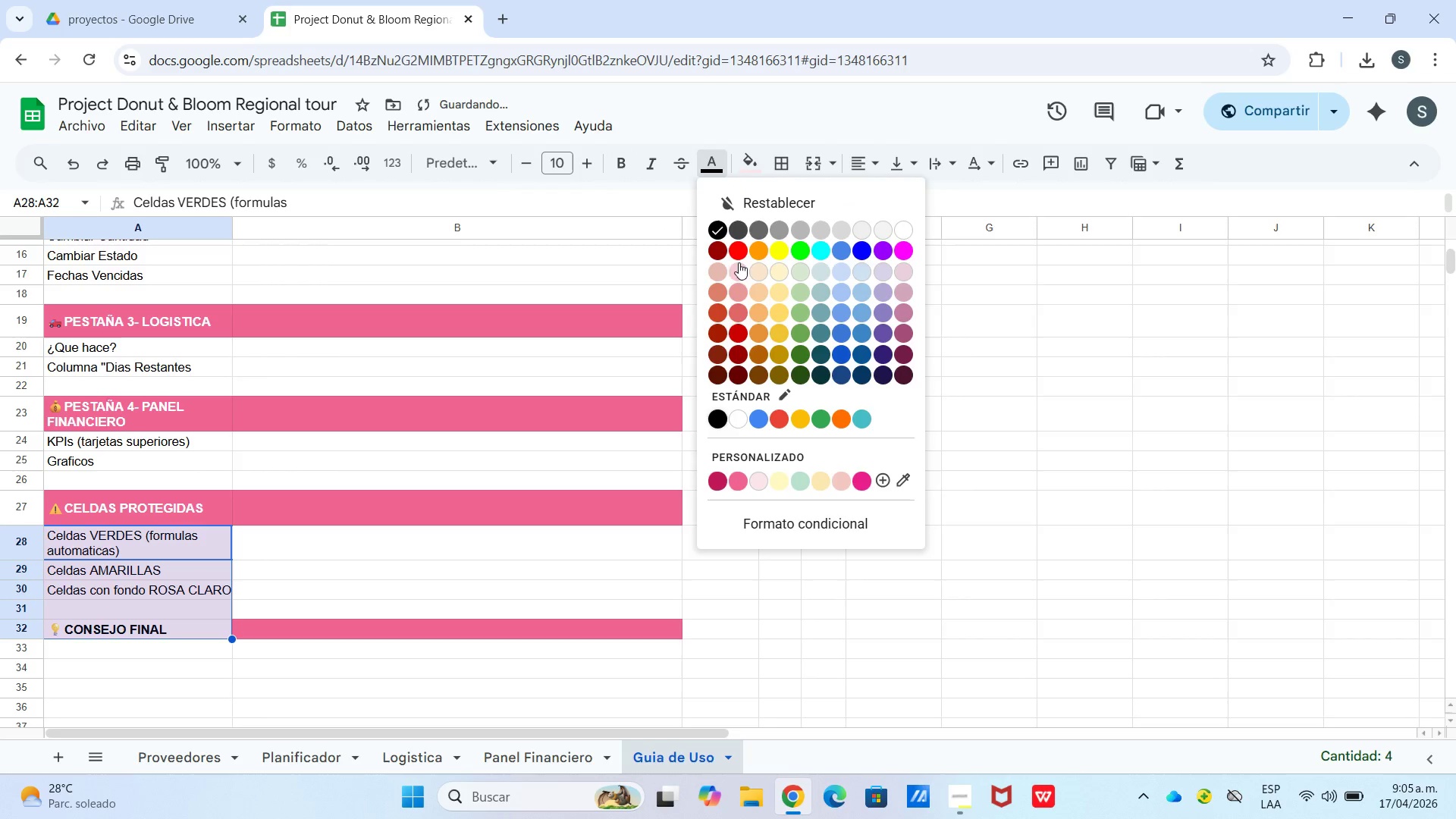 
wait(9.61)
 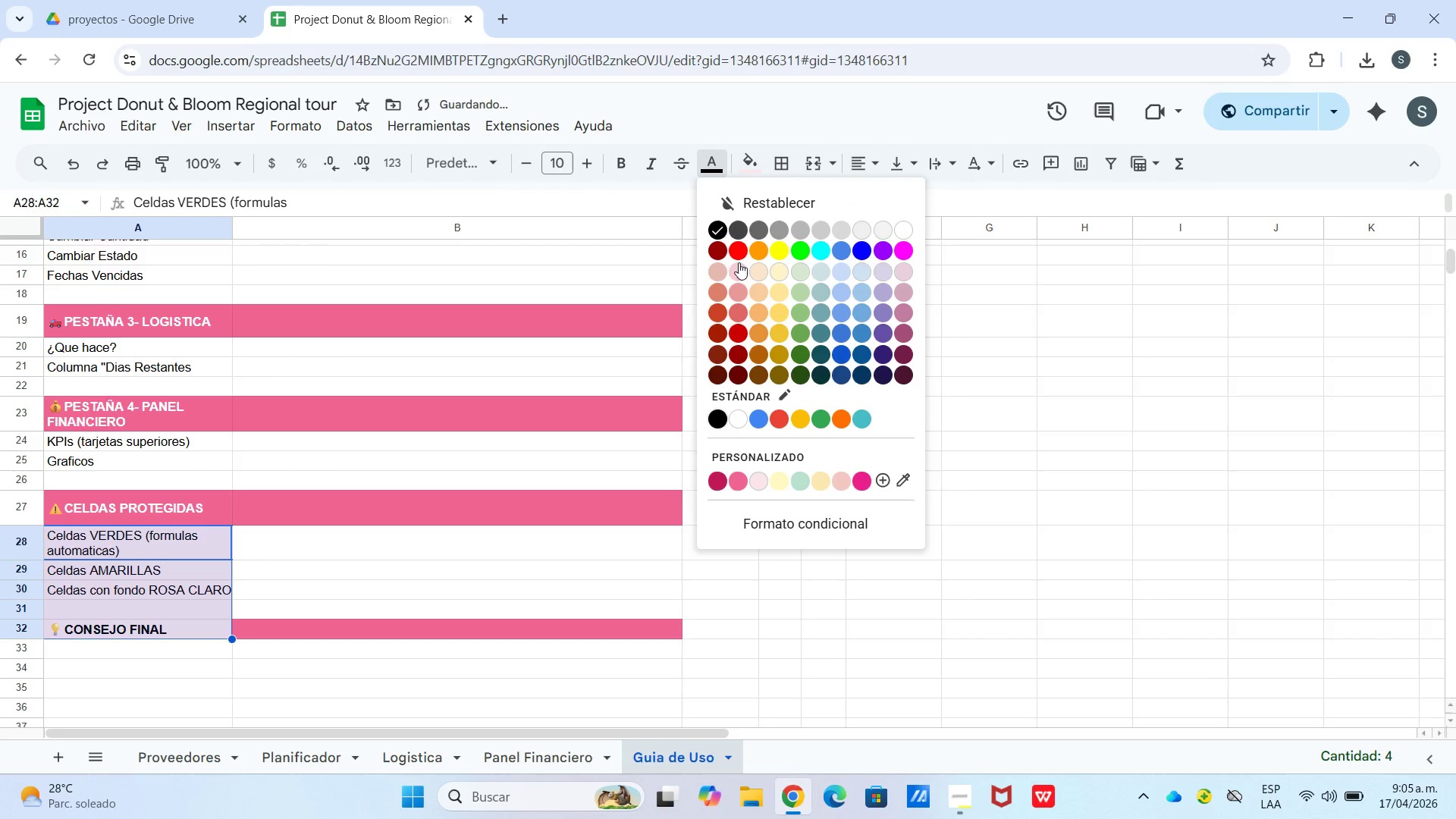 
left_click_drag(start_coordinate=[94, 537], to_coordinate=[108, 629])
 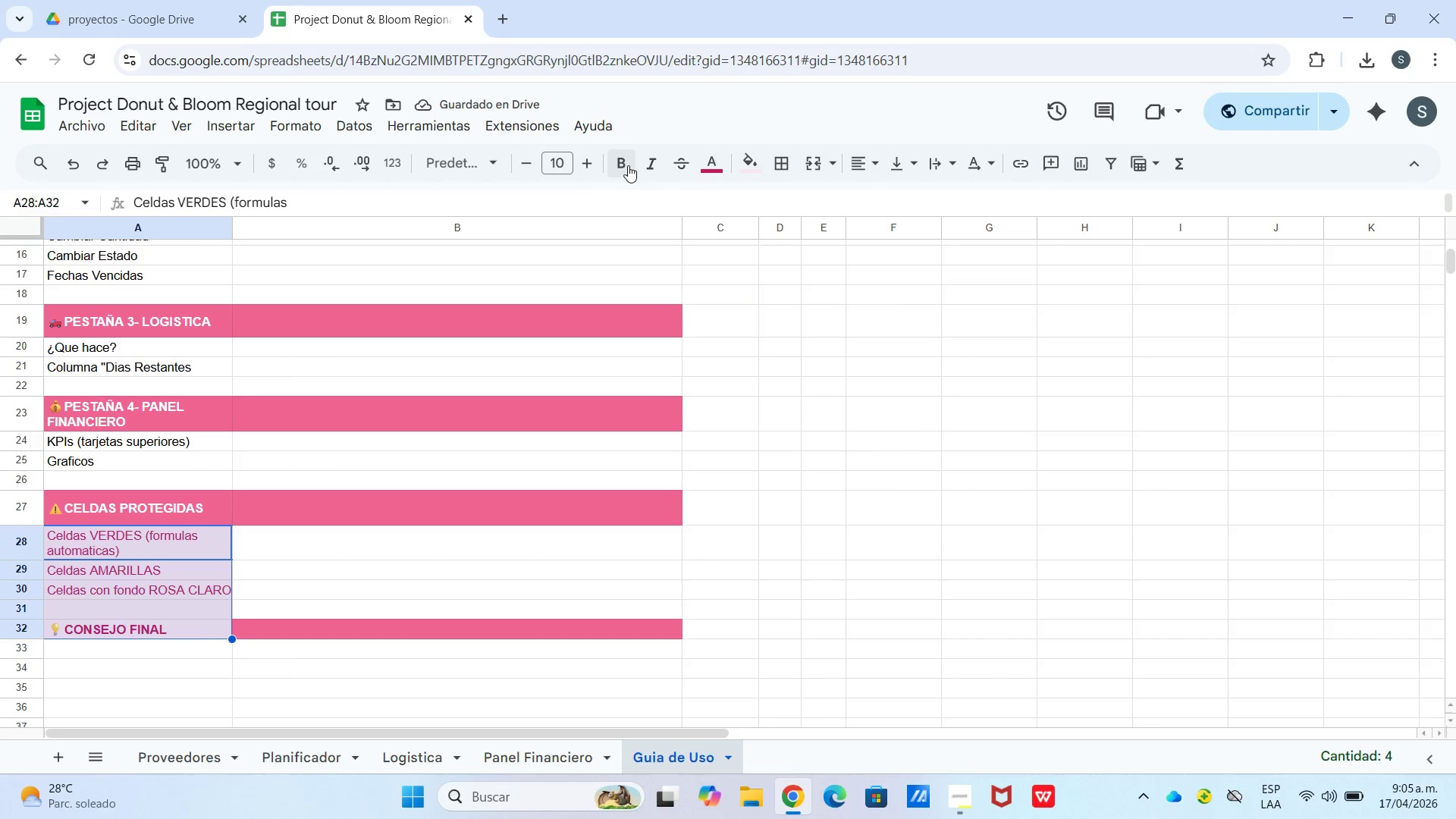 
left_click([628, 165])
 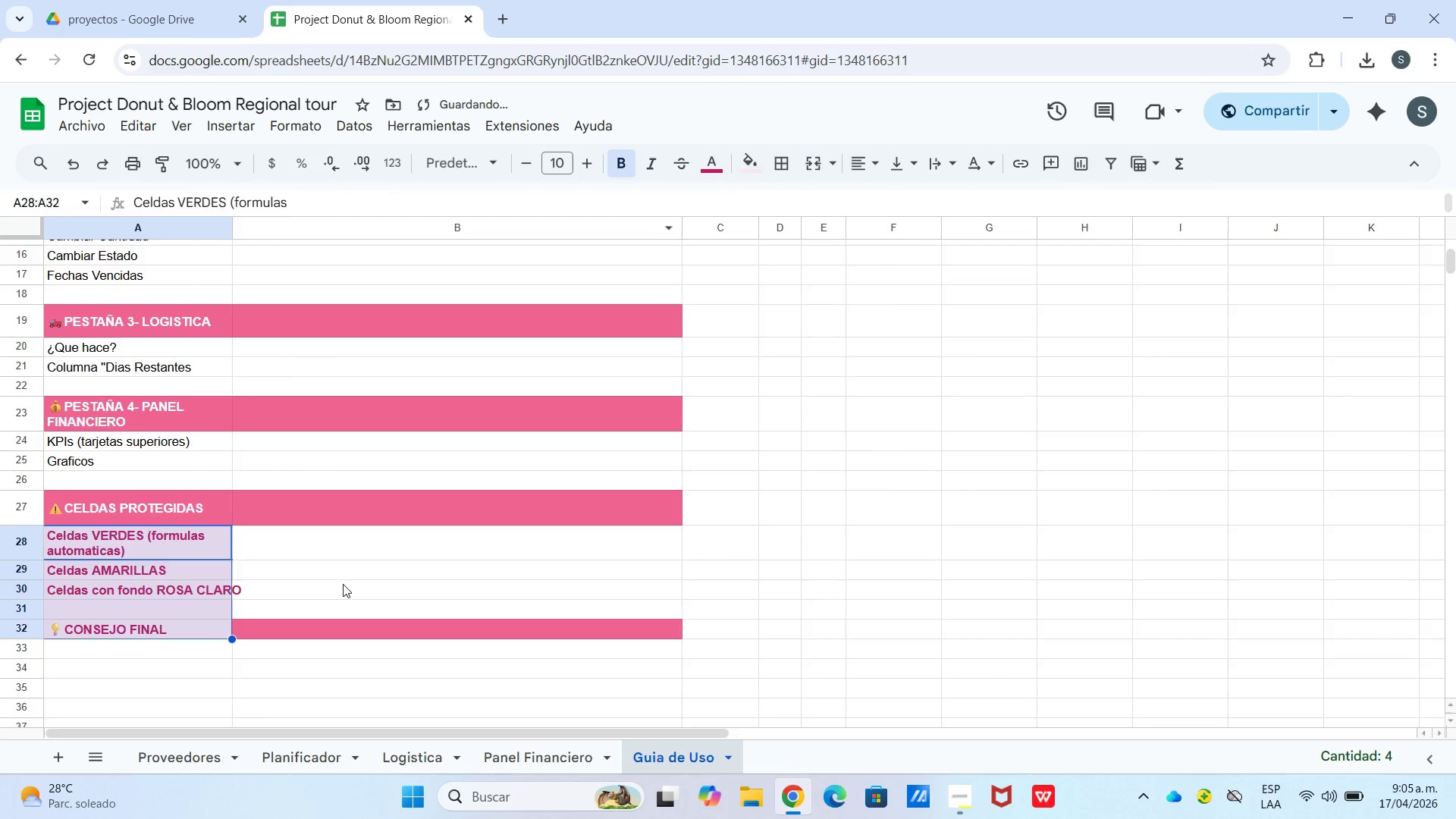 
left_click([343, 584])
 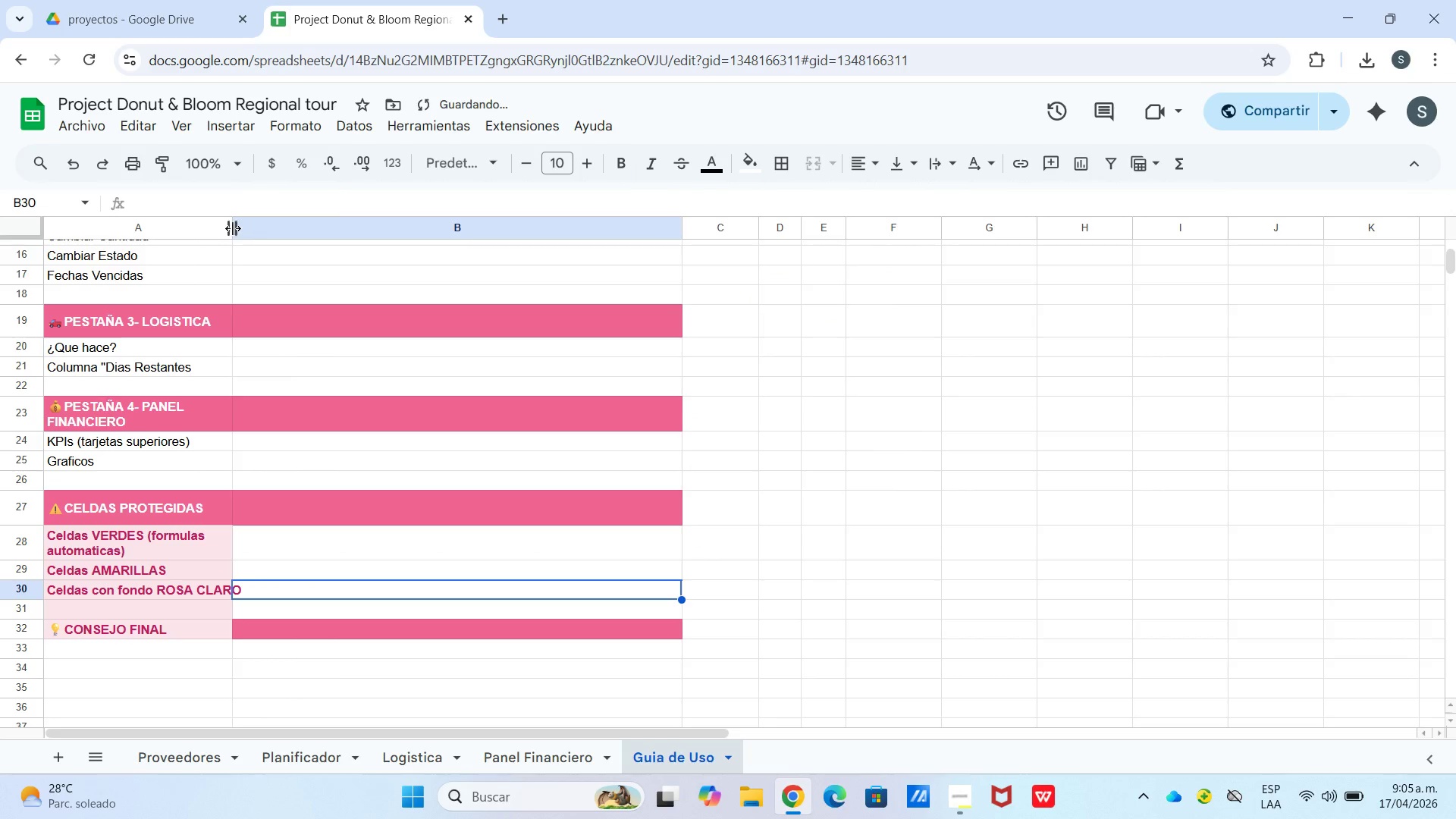 
left_click_drag(start_coordinate=[231, 227], to_coordinate=[244, 227])
 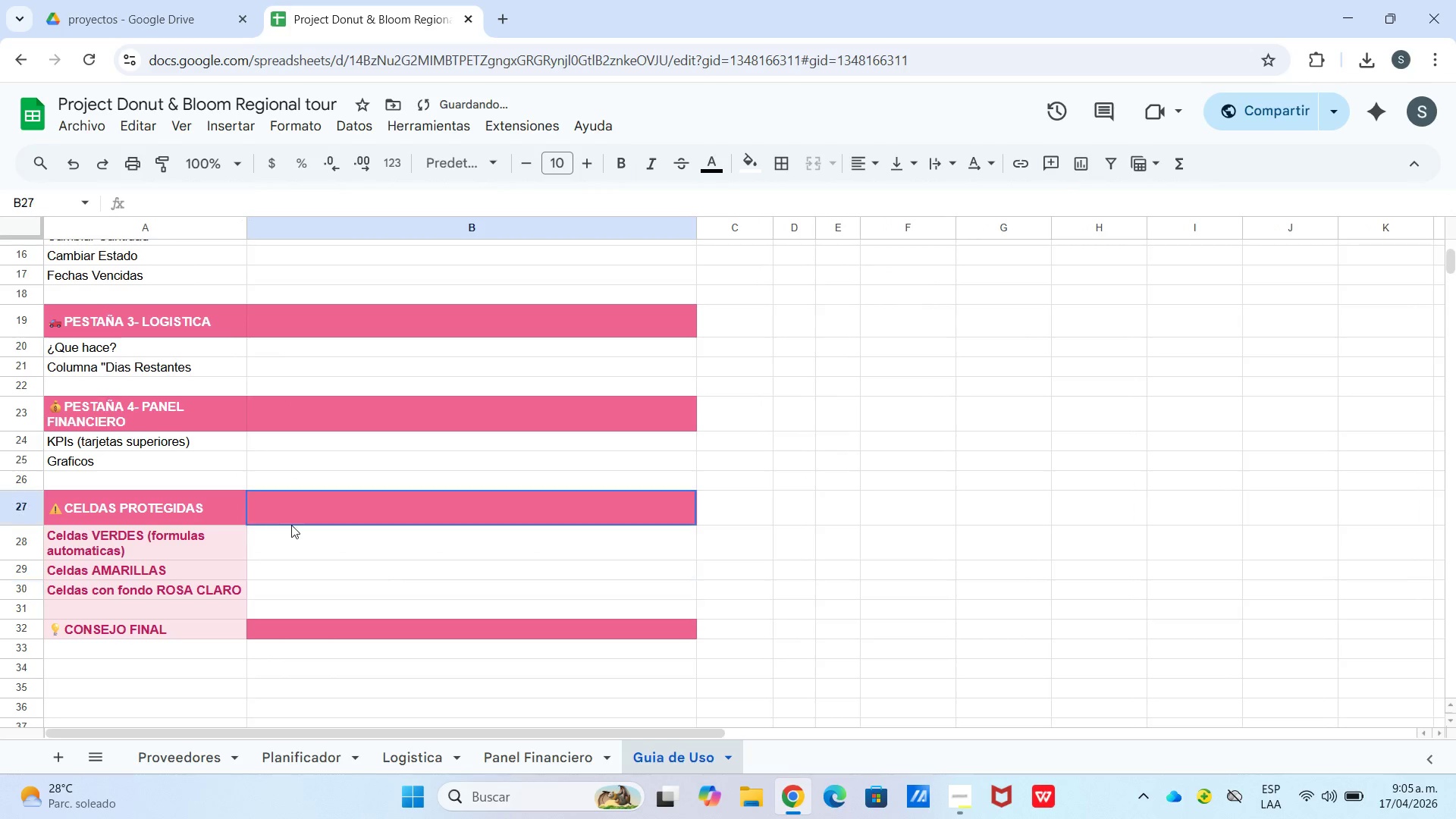 
left_click_drag(start_coordinate=[291, 521], to_coordinate=[290, 533])
 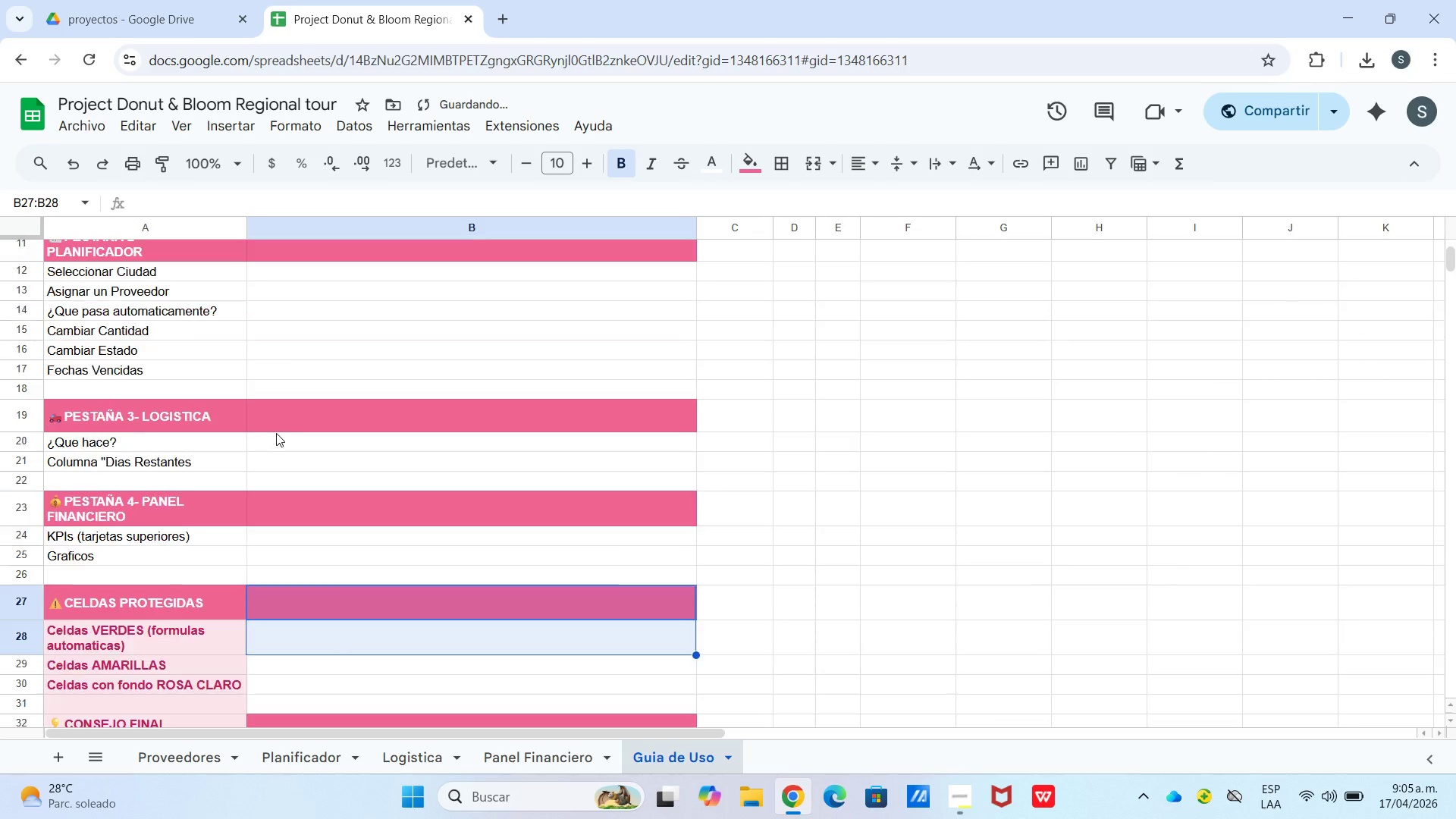 
scroll: coordinate [145, 406], scroll_direction: up, amount: 5.0
 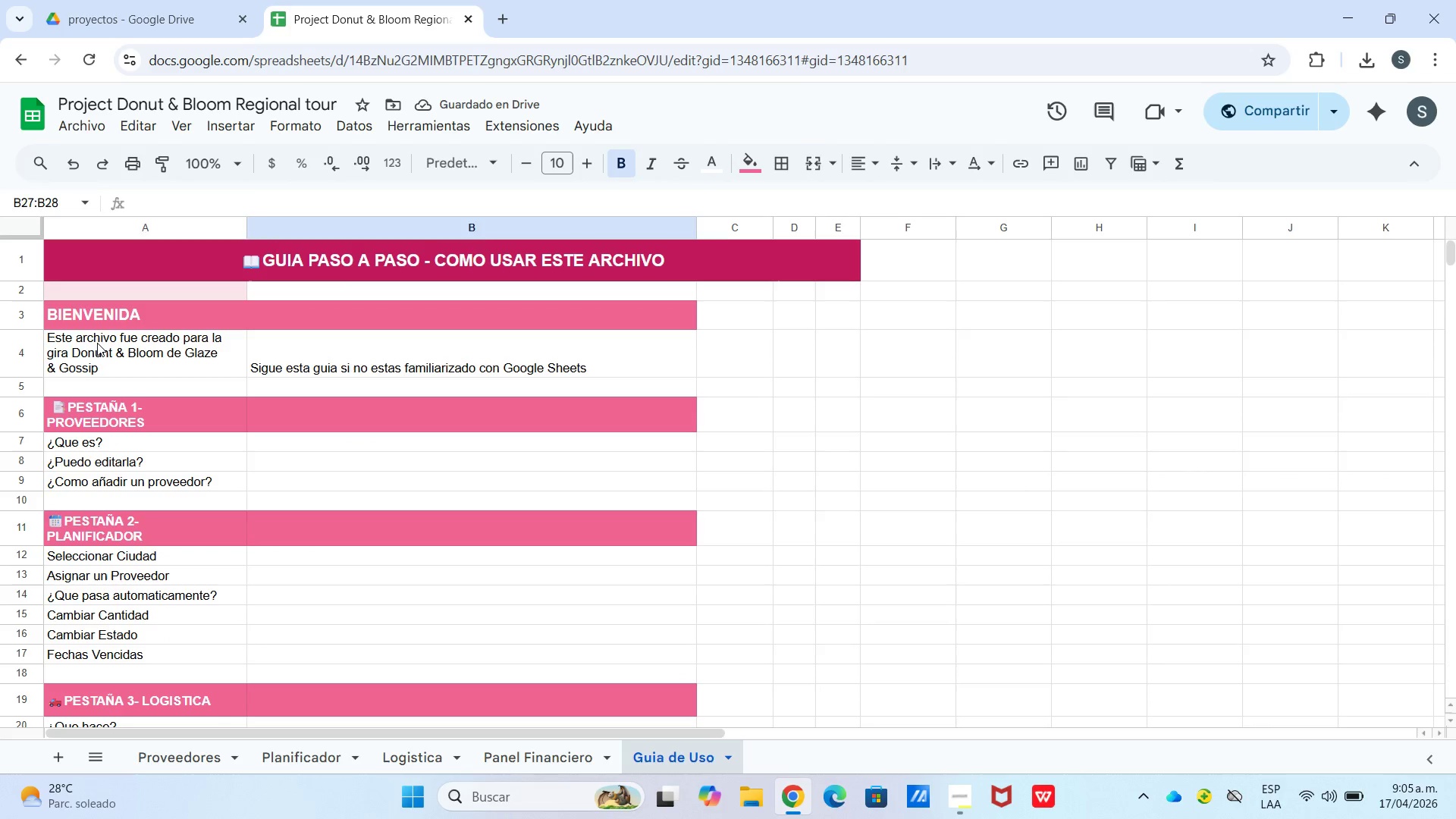 
left_click_drag(start_coordinate=[97, 343], to_coordinate=[102, 384])
 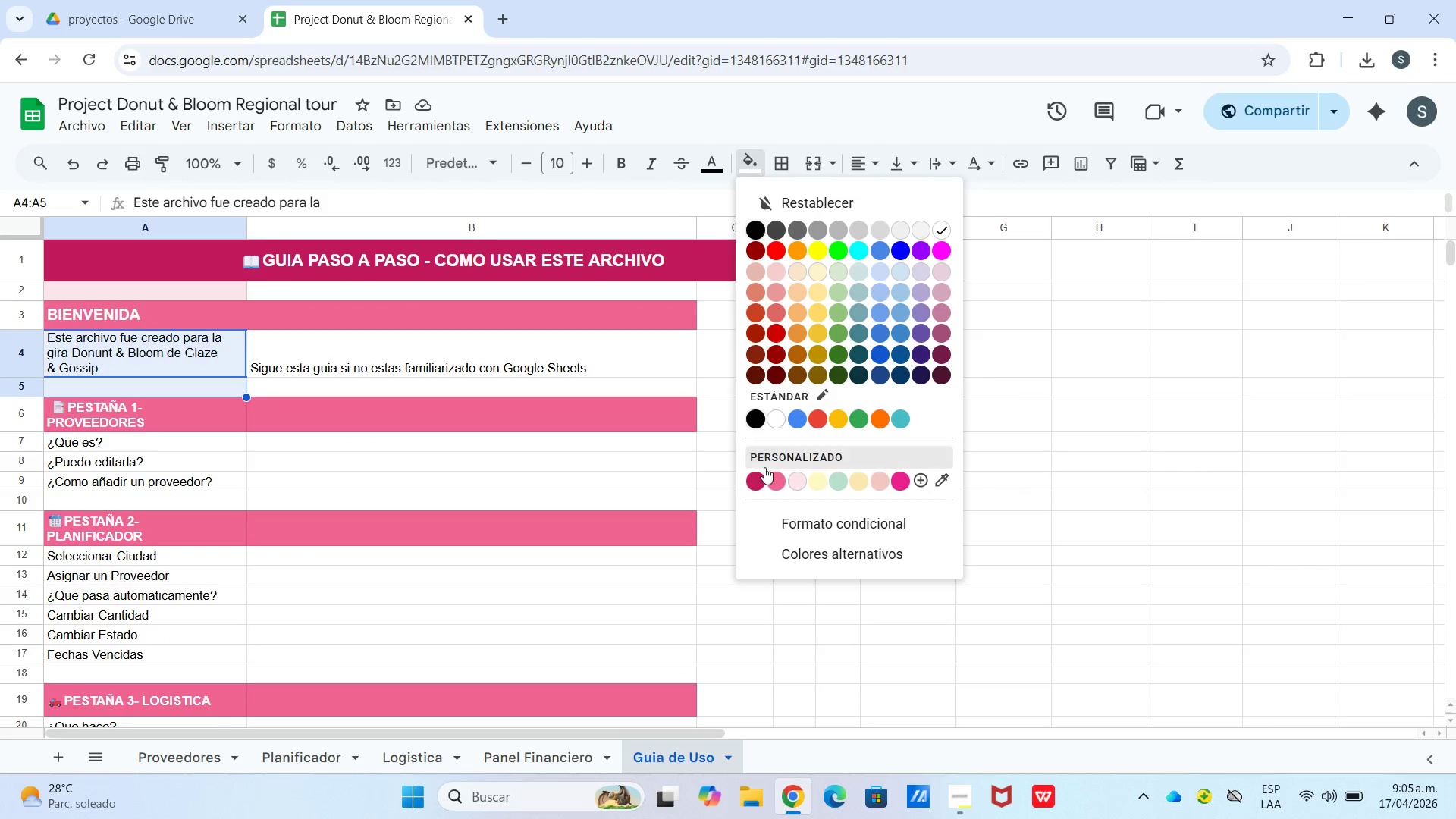 
left_click_drag(start_coordinate=[803, 479], to_coordinate=[799, 479])
 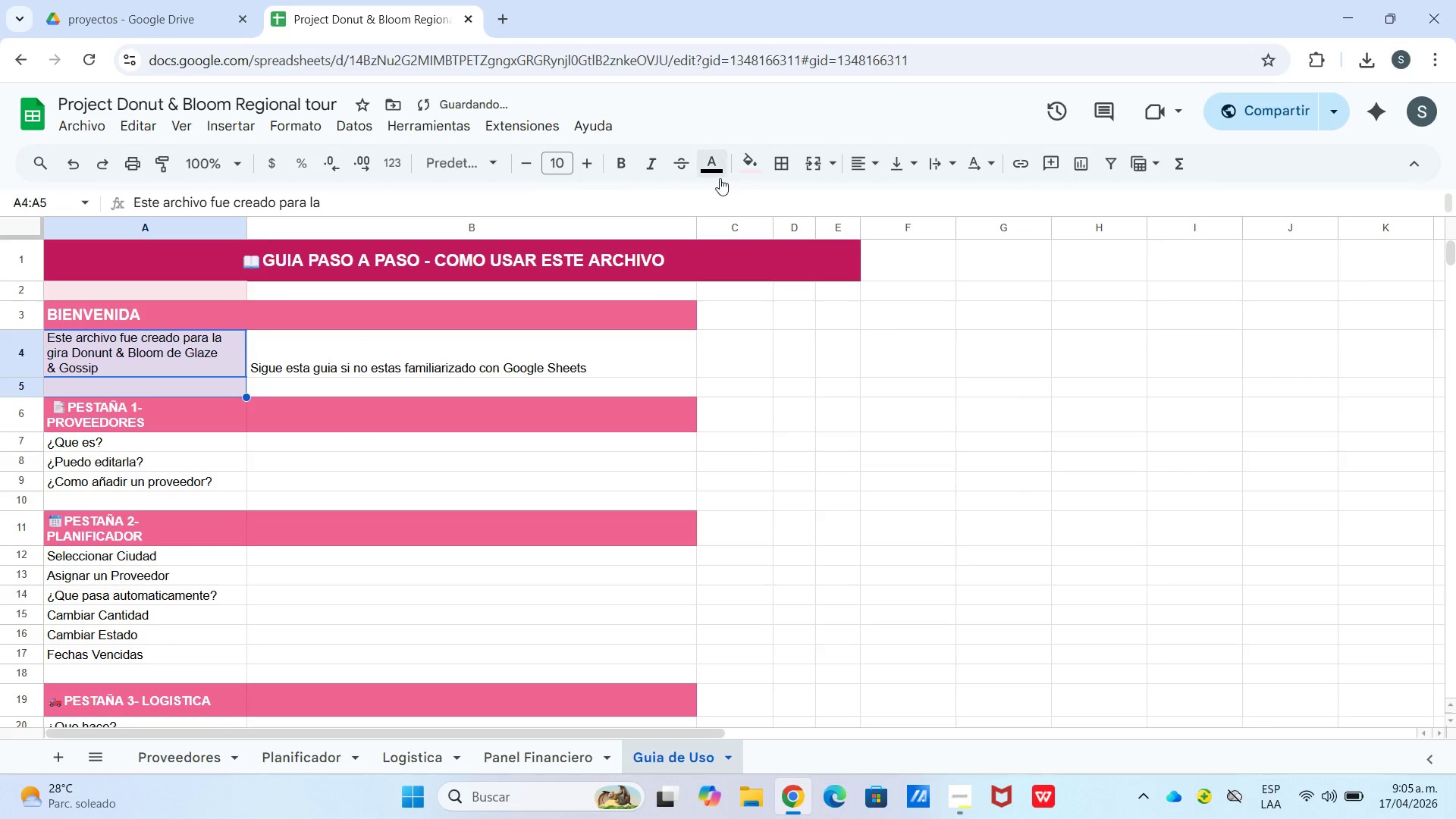 
double_click([719, 178])
 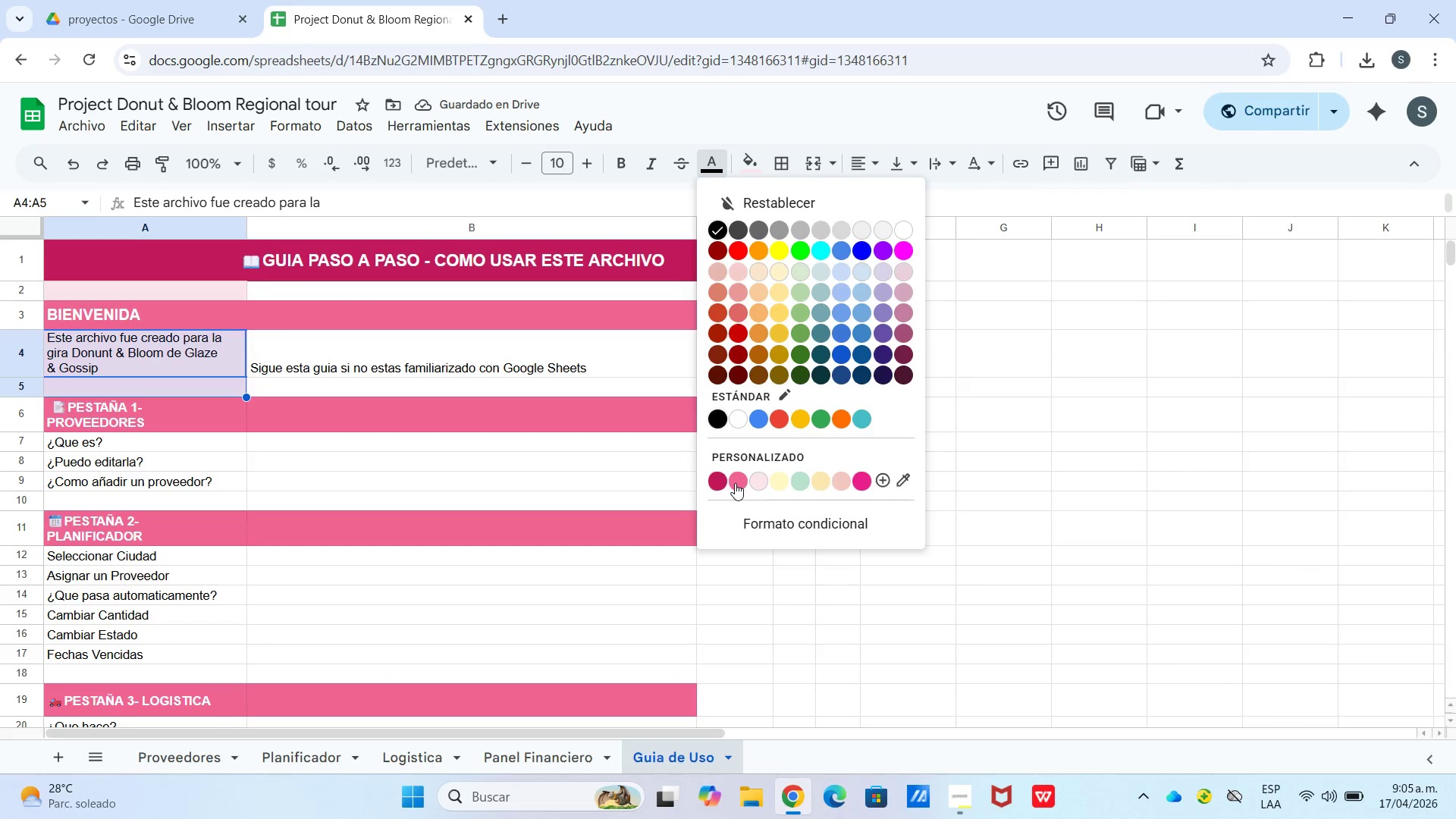 
left_click([735, 483])
 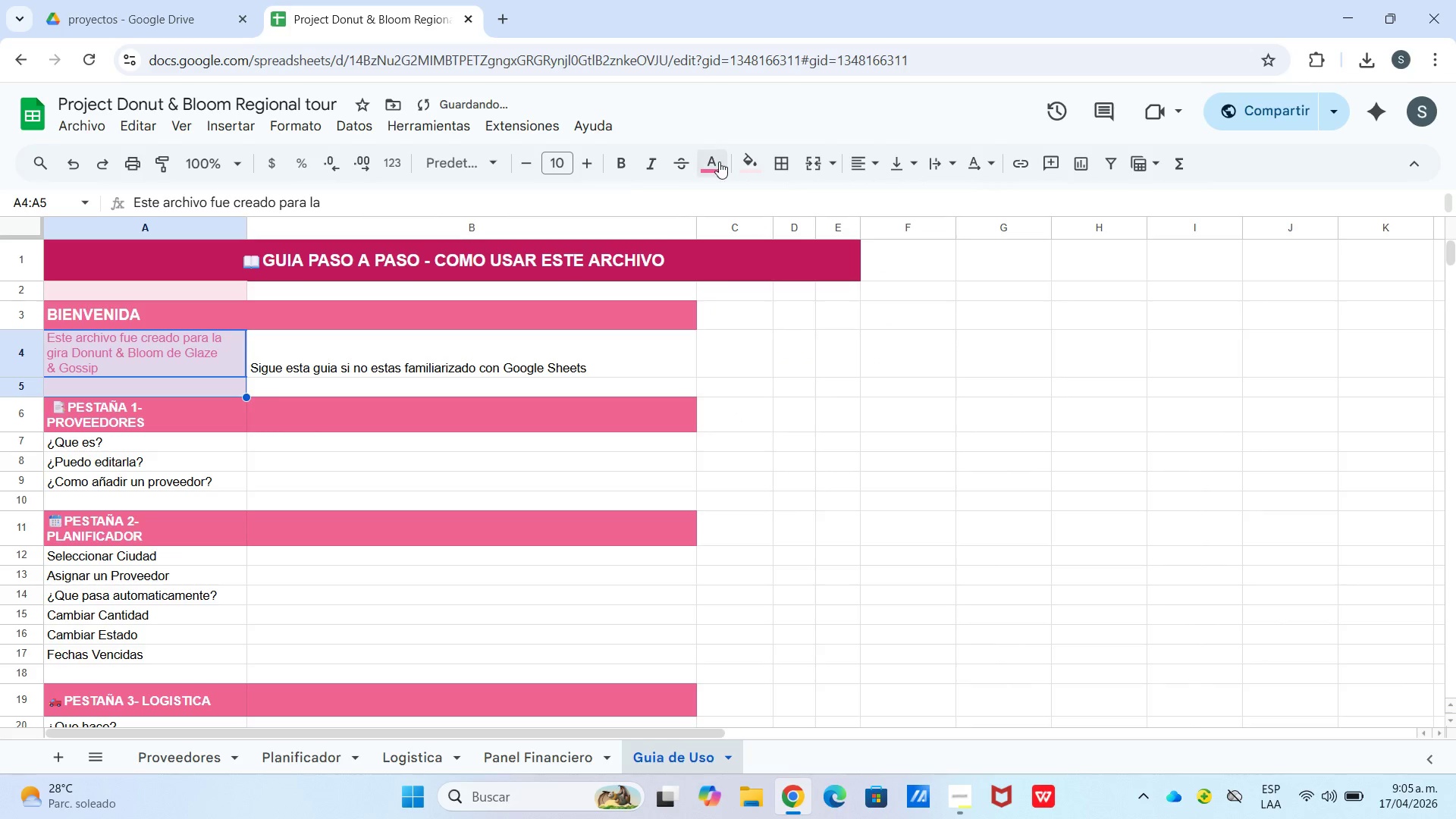 
left_click([719, 162])
 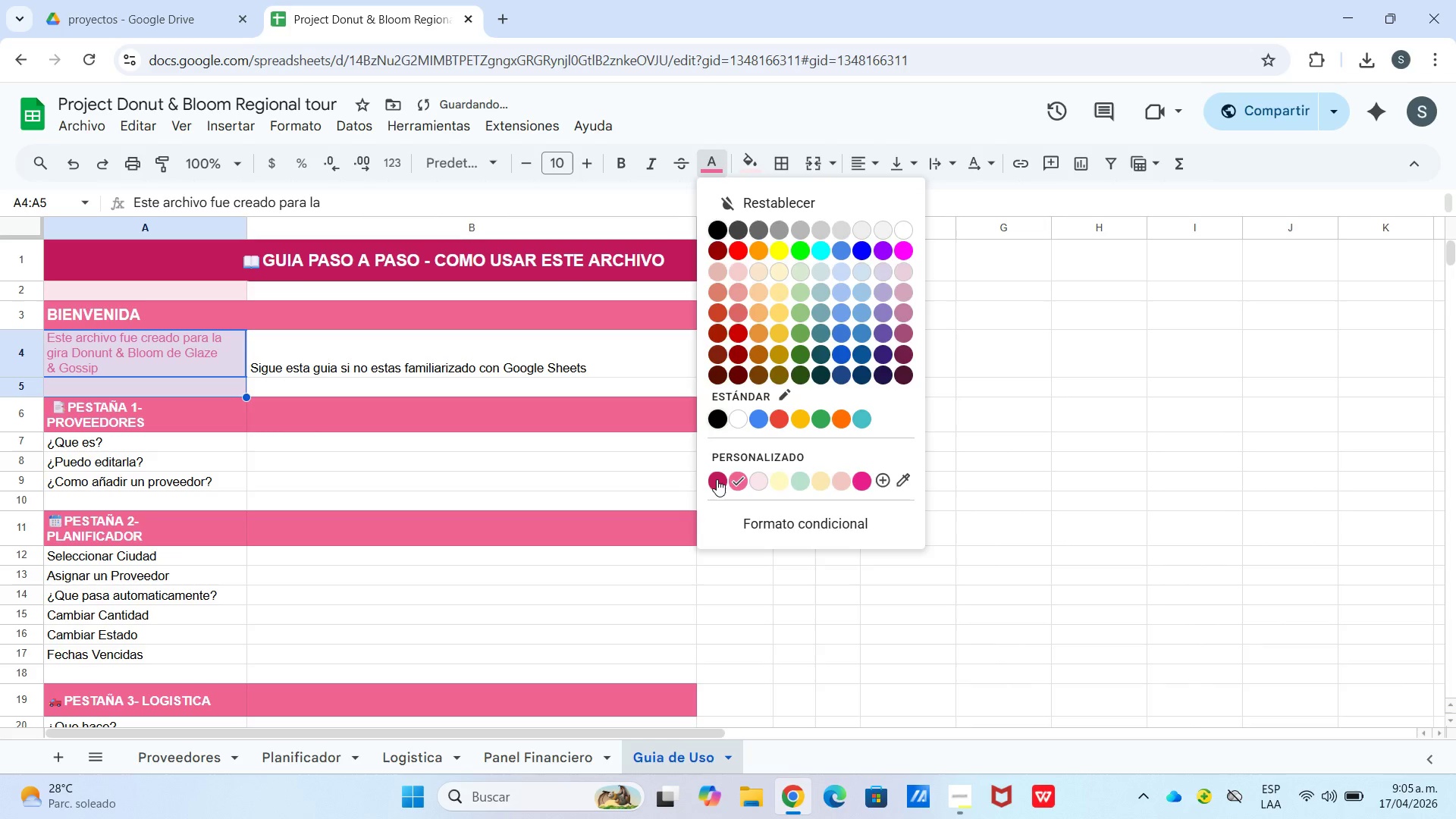 
left_click([717, 479])
 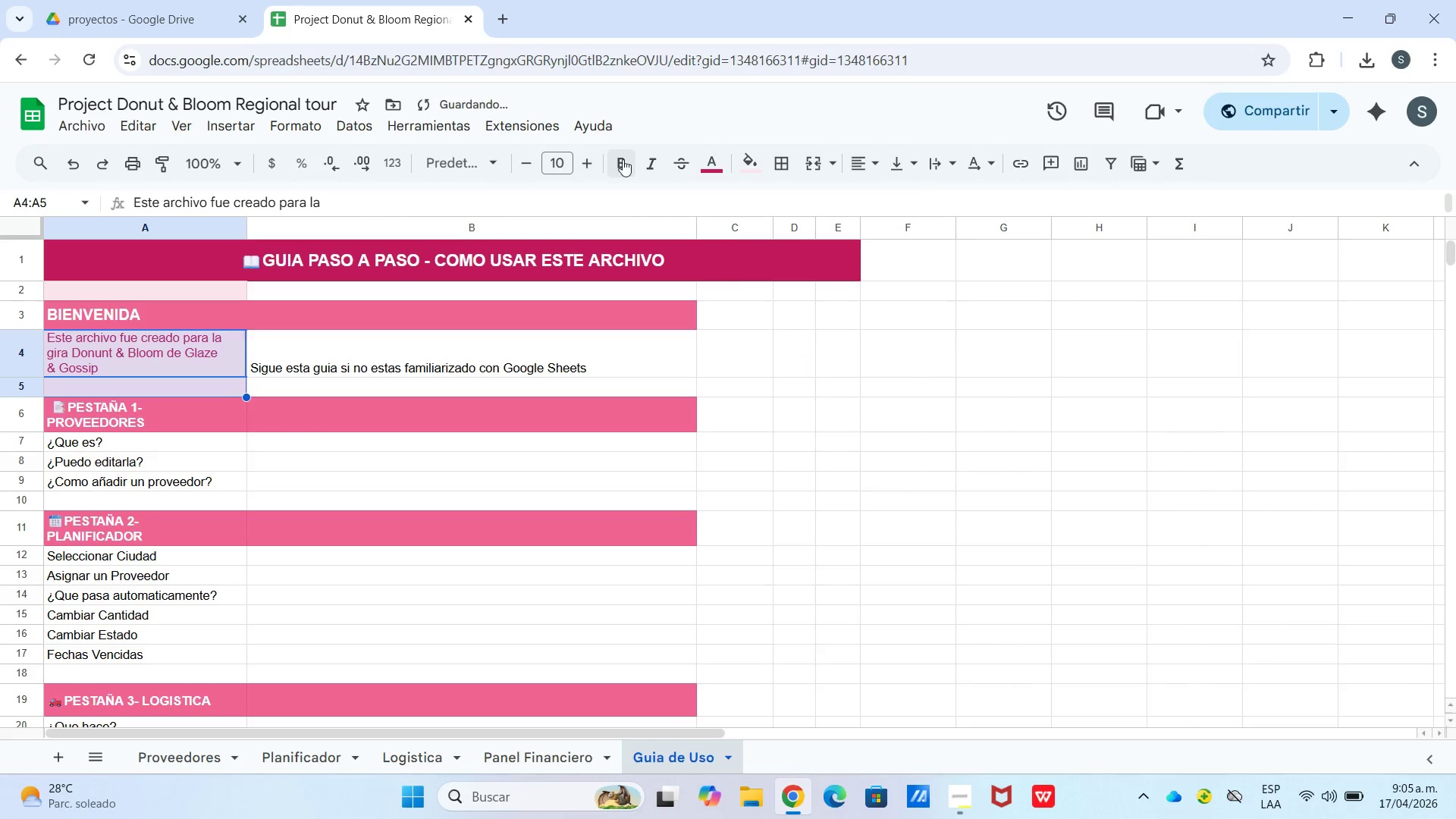 
left_click([630, 159])
 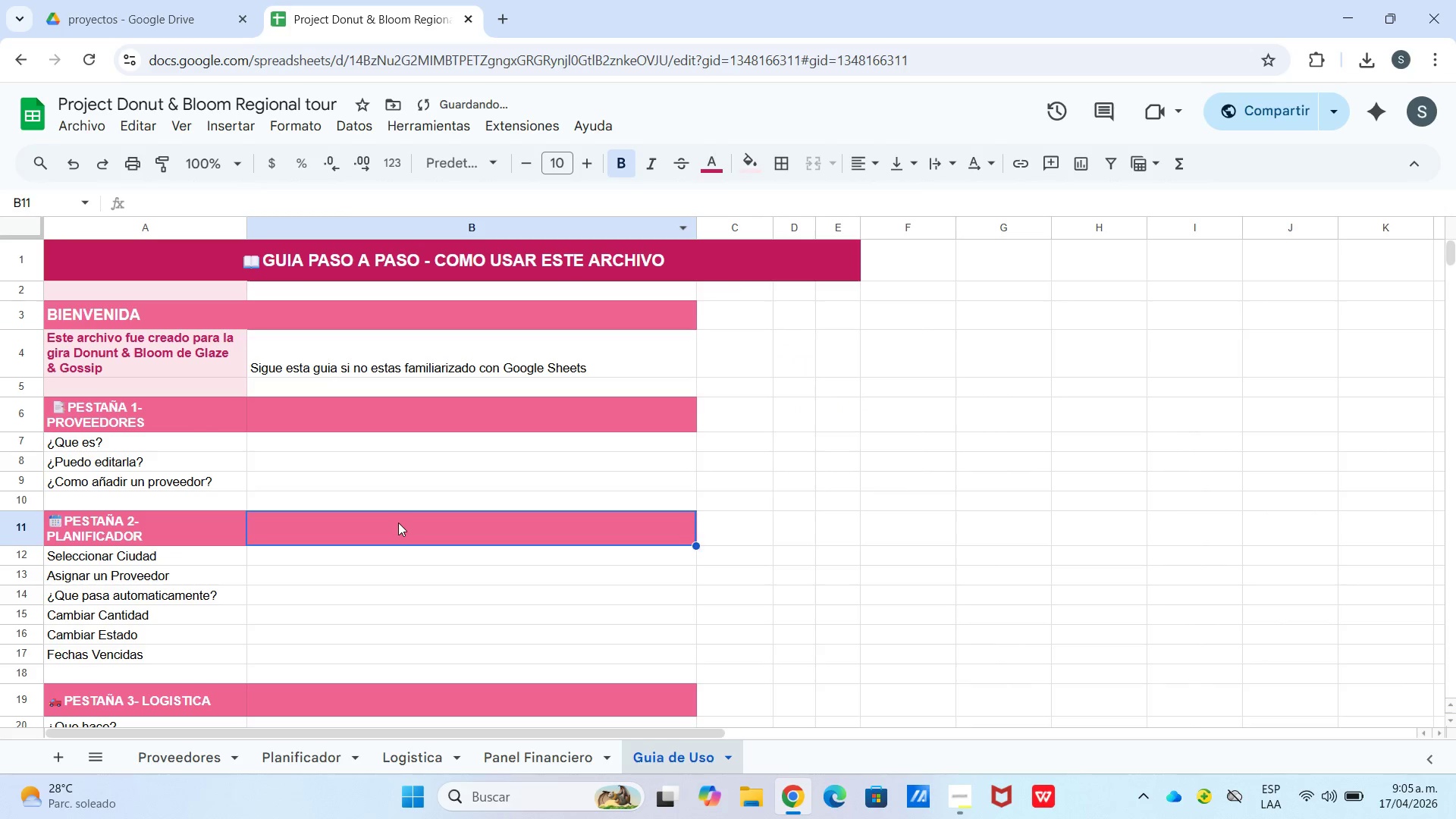 
left_click([398, 522])
 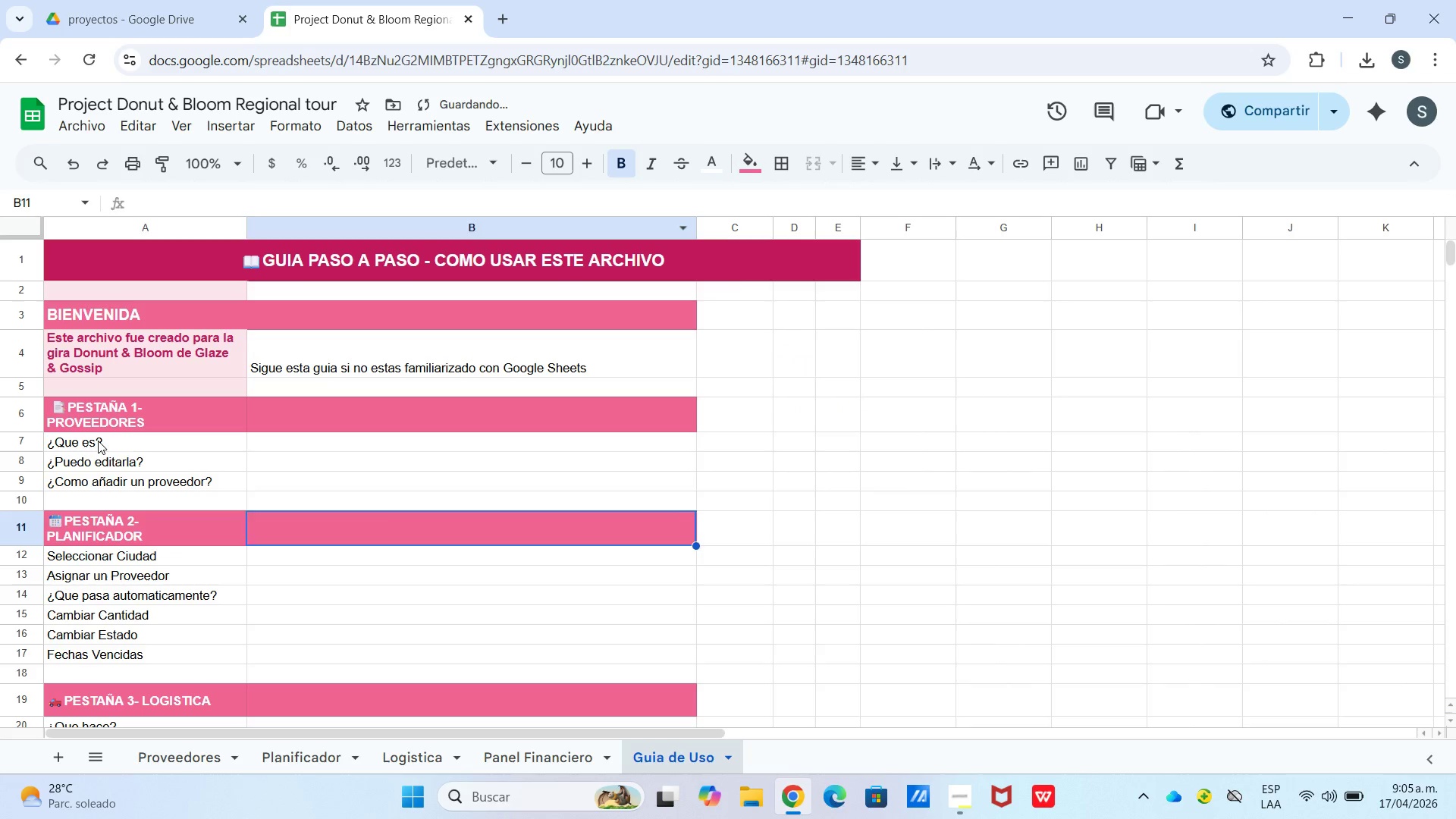 
left_click_drag(start_coordinate=[98, 441], to_coordinate=[143, 577])
 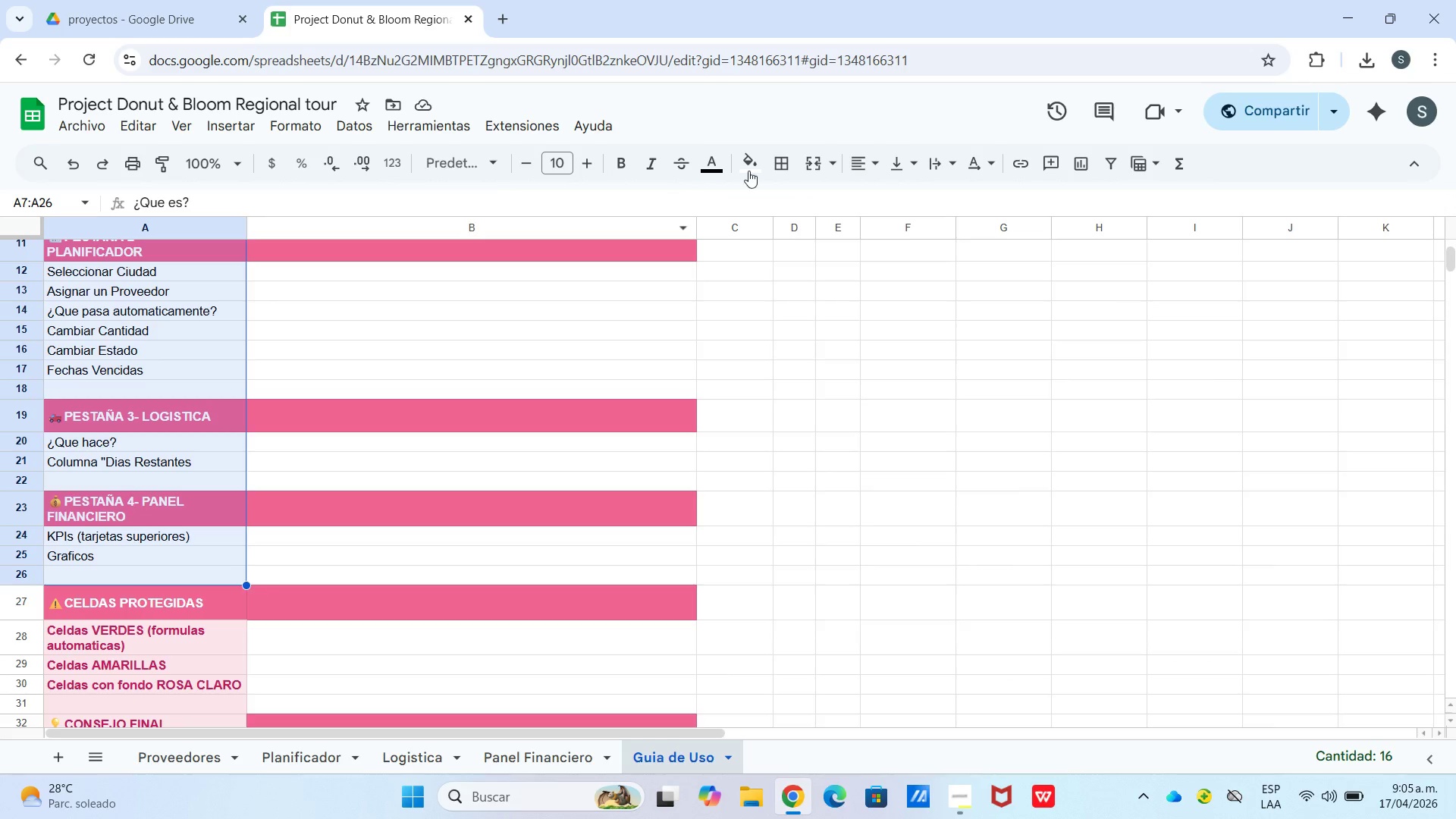 
scroll: coordinate [100, 639], scroll_direction: down, amount: 3.0
 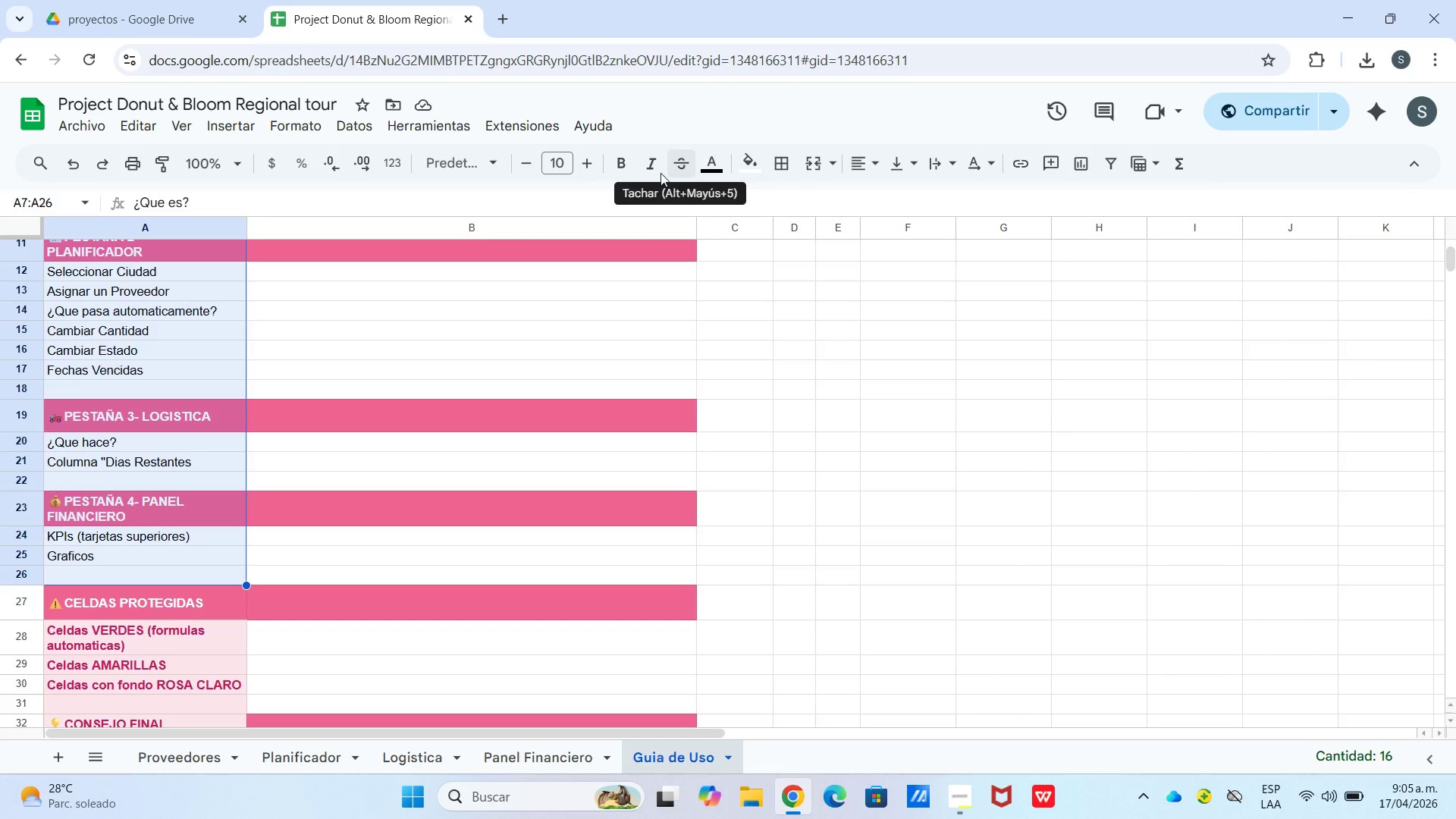 
scroll: coordinate [288, 441], scroll_direction: up, amount: 2.0
 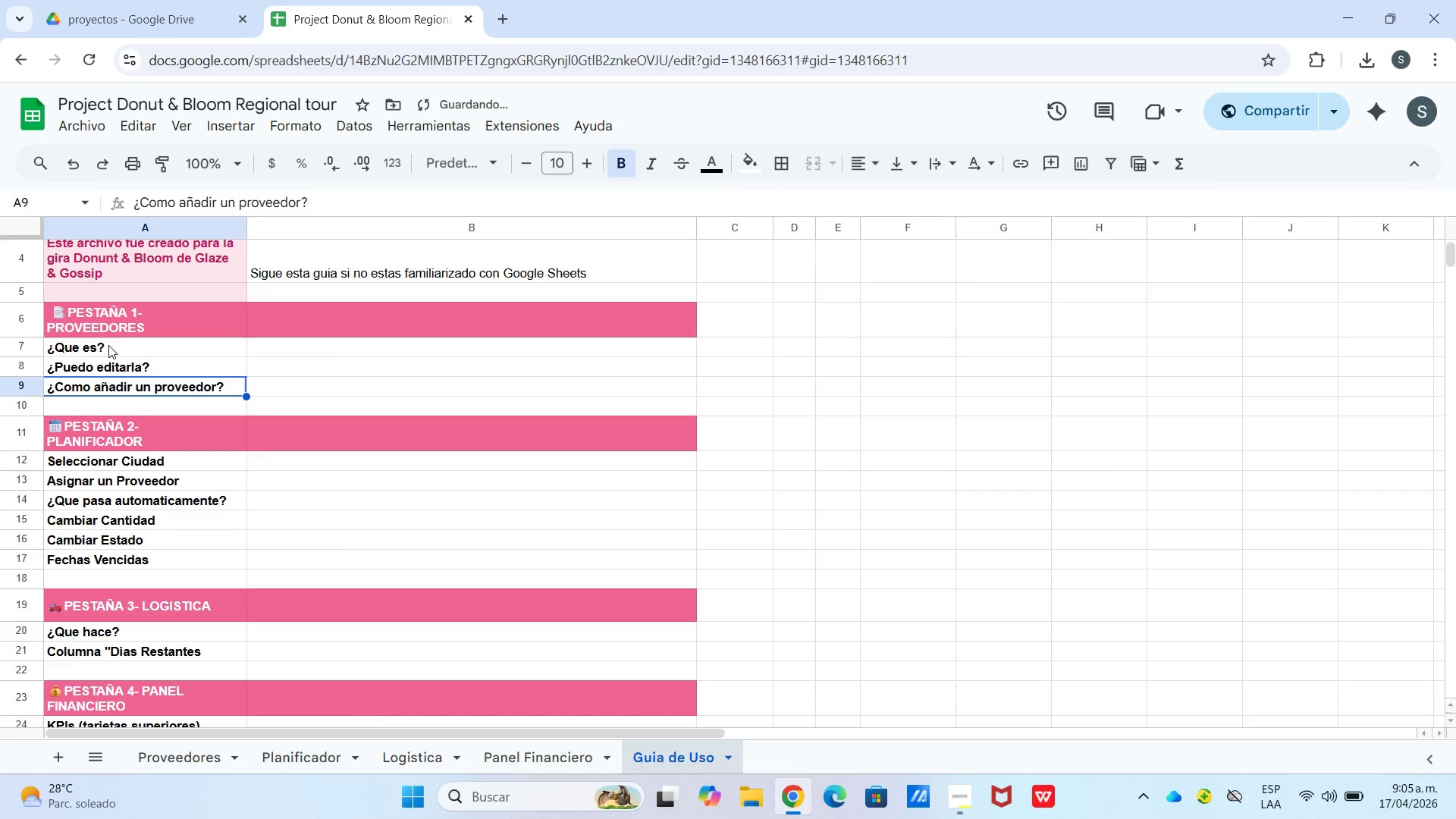 
left_click_drag(start_coordinate=[111, 345], to_coordinate=[121, 404])
 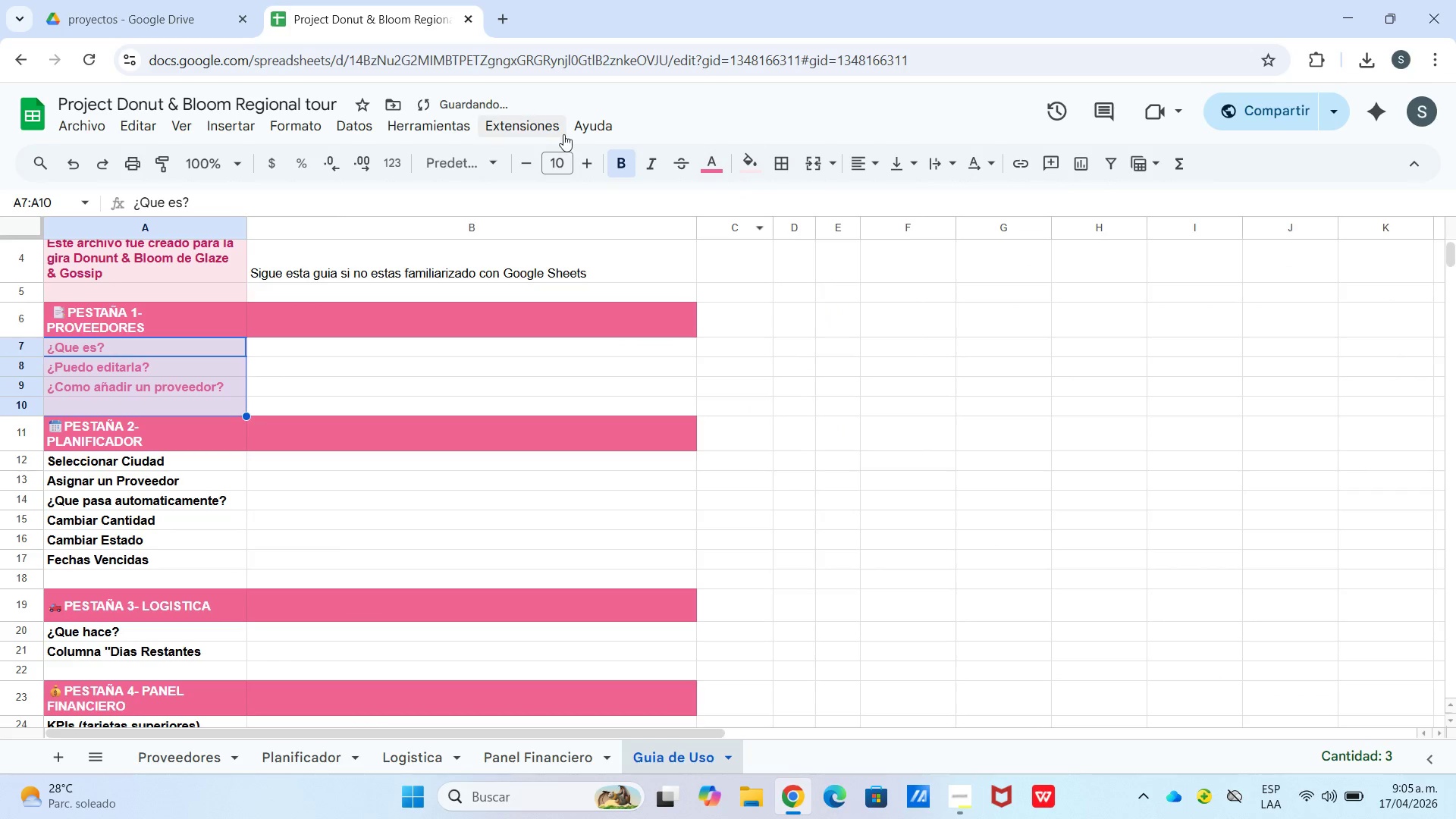 
wait(6.99)
 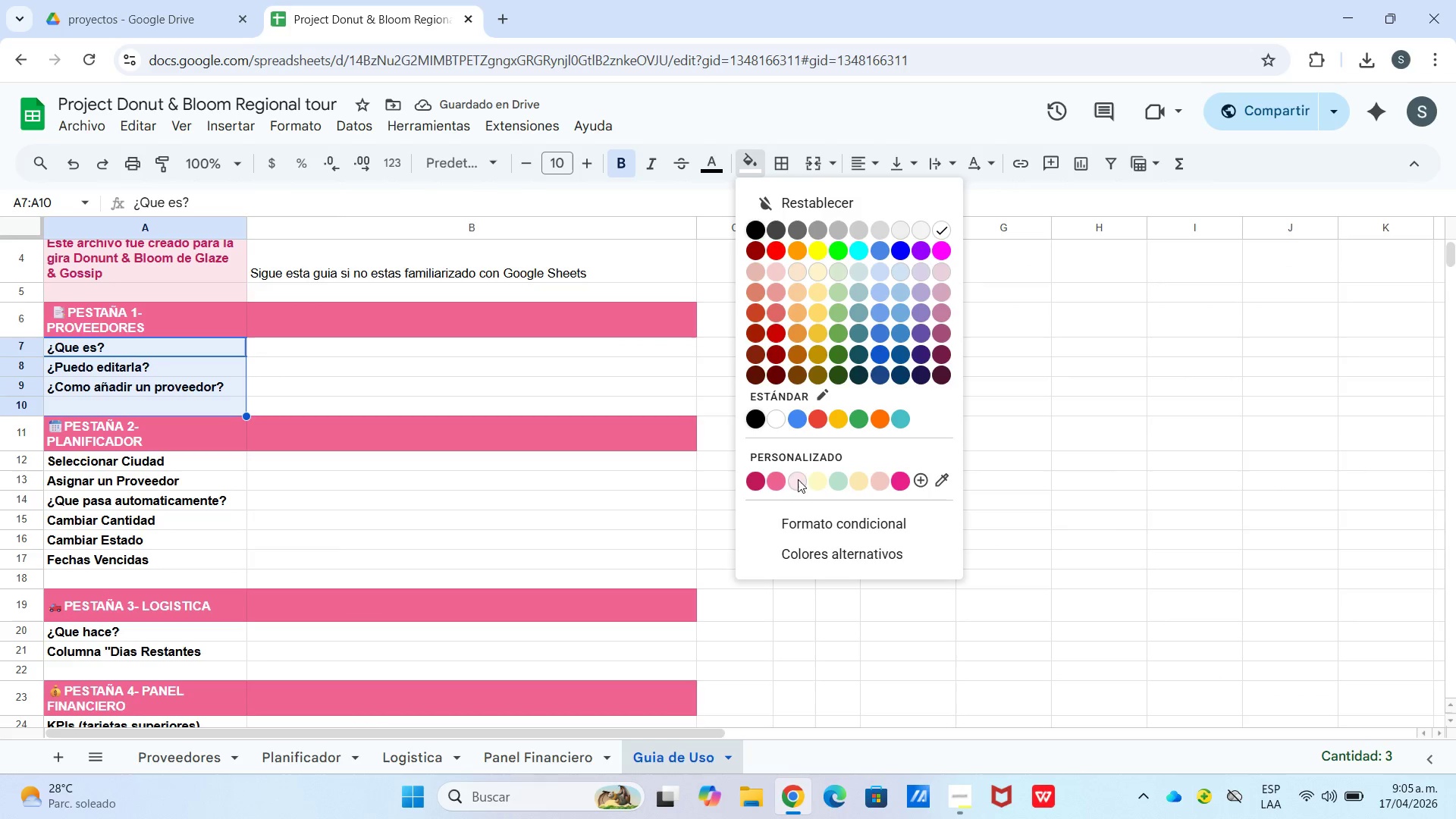 
double_click([717, 163])
 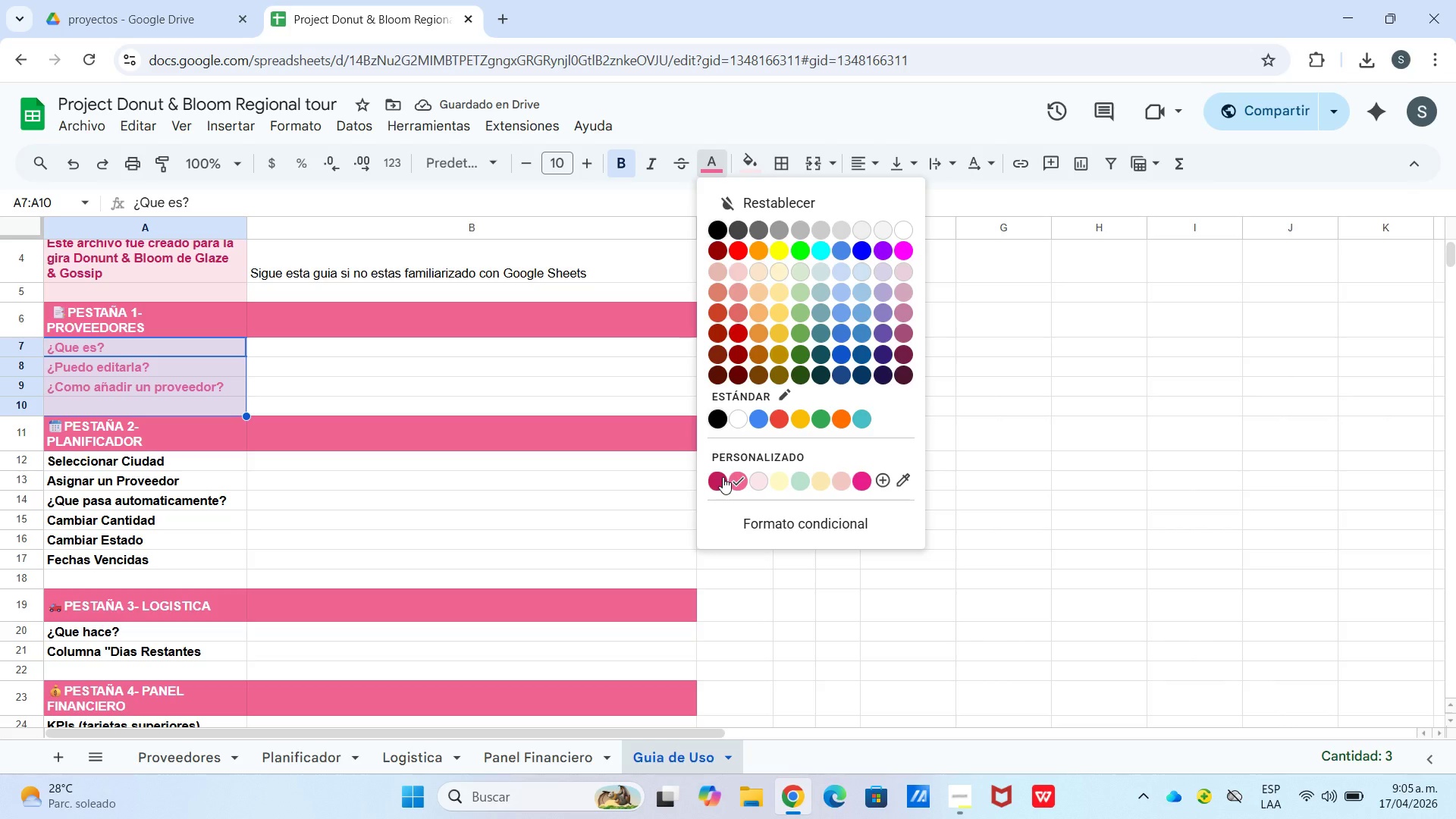 
left_click_drag(start_coordinate=[723, 477], to_coordinate=[714, 475])
 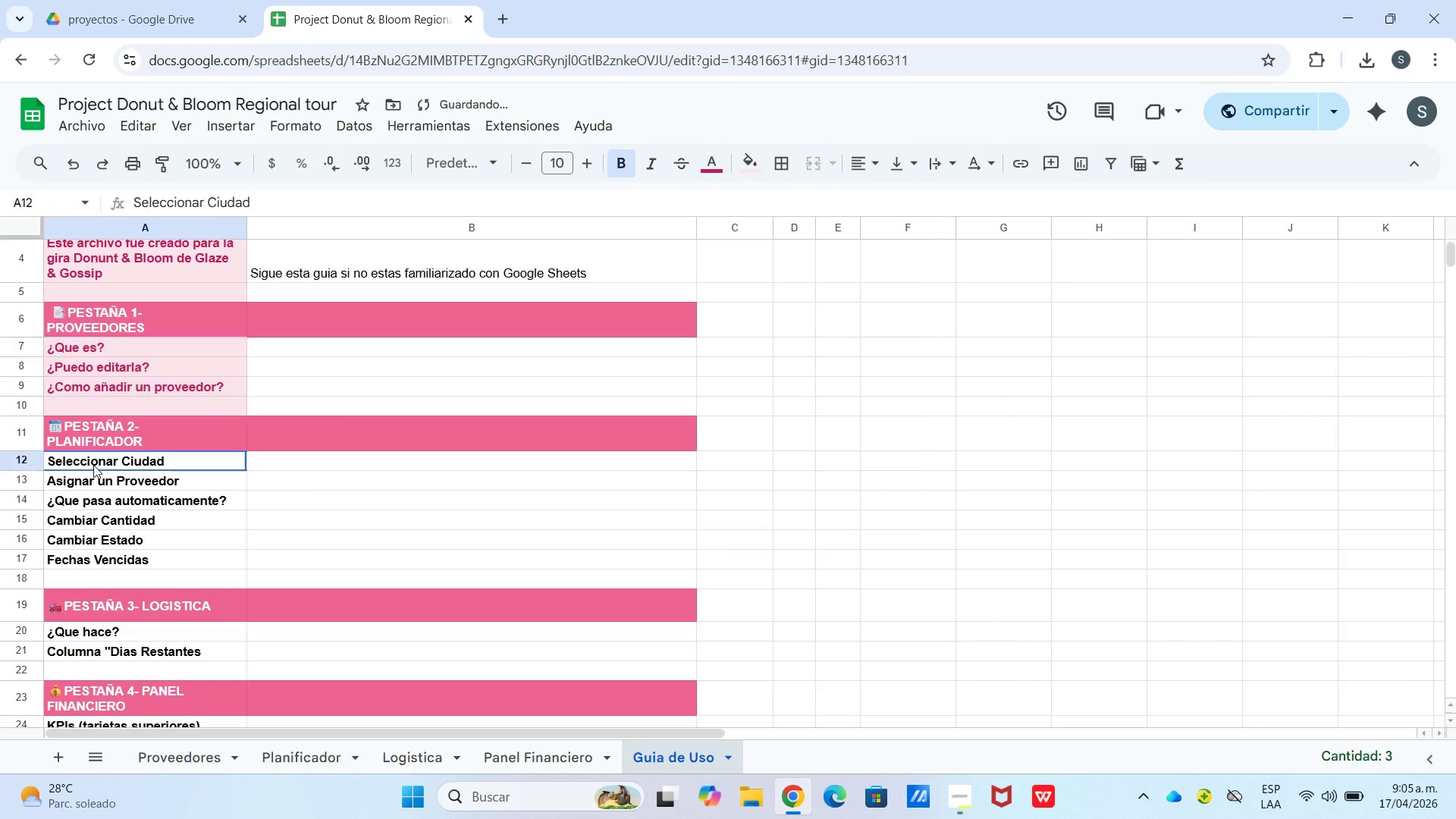 
left_click_drag(start_coordinate=[89, 460], to_coordinate=[115, 560])
 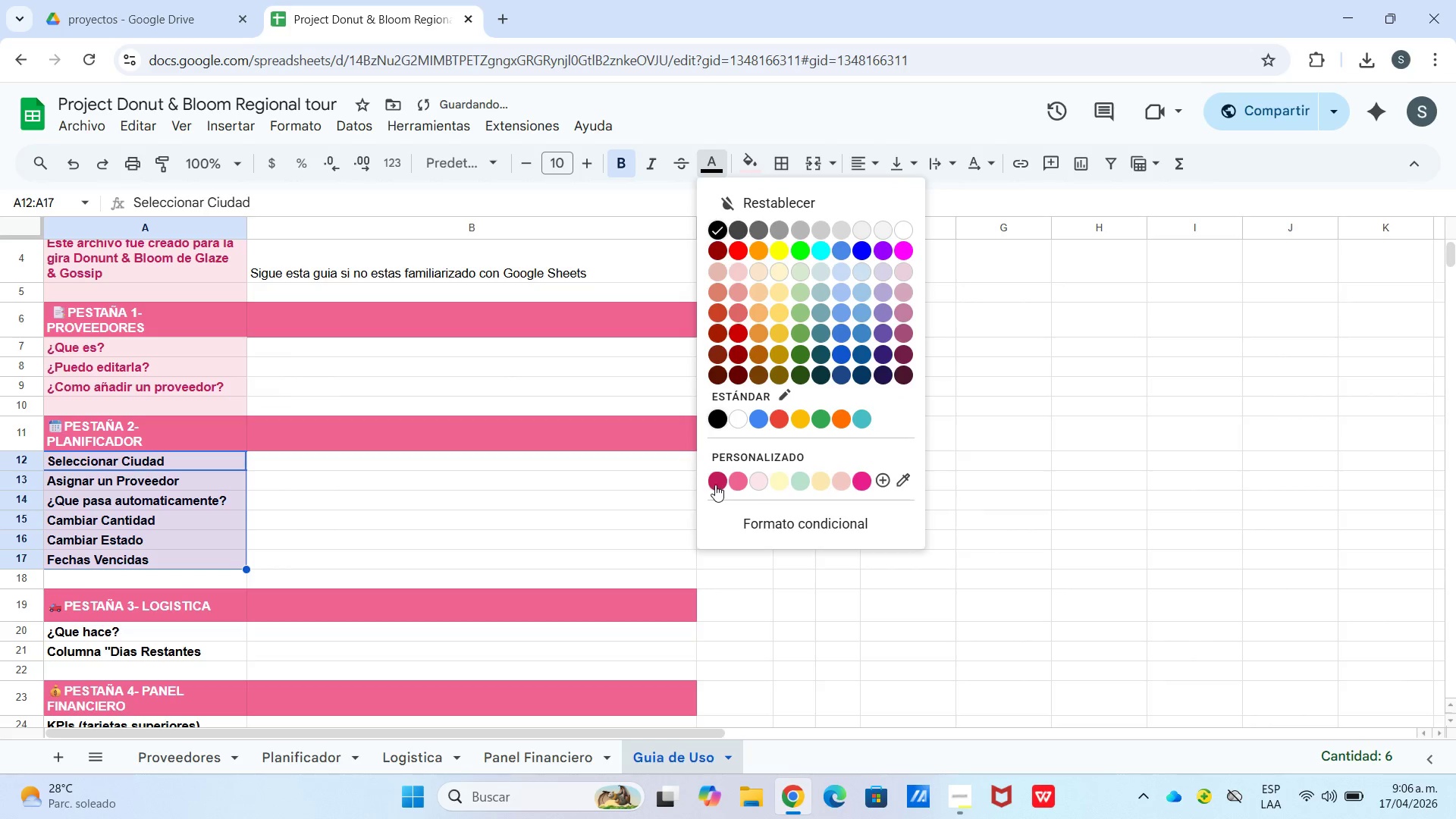 
scroll: coordinate [315, 529], scroll_direction: down, amount: 2.0
 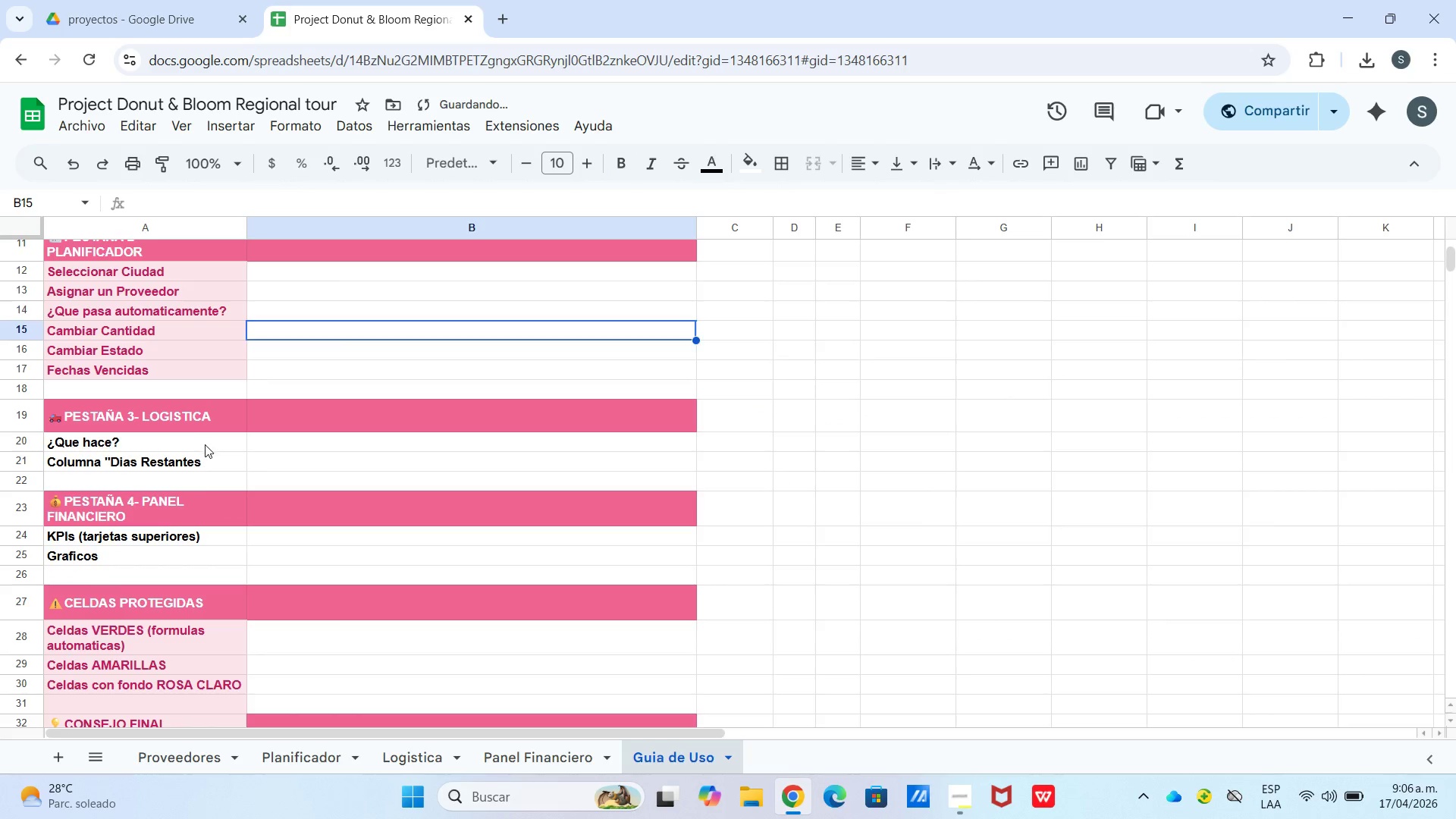 
left_click_drag(start_coordinate=[205, 443], to_coordinate=[203, 484])
 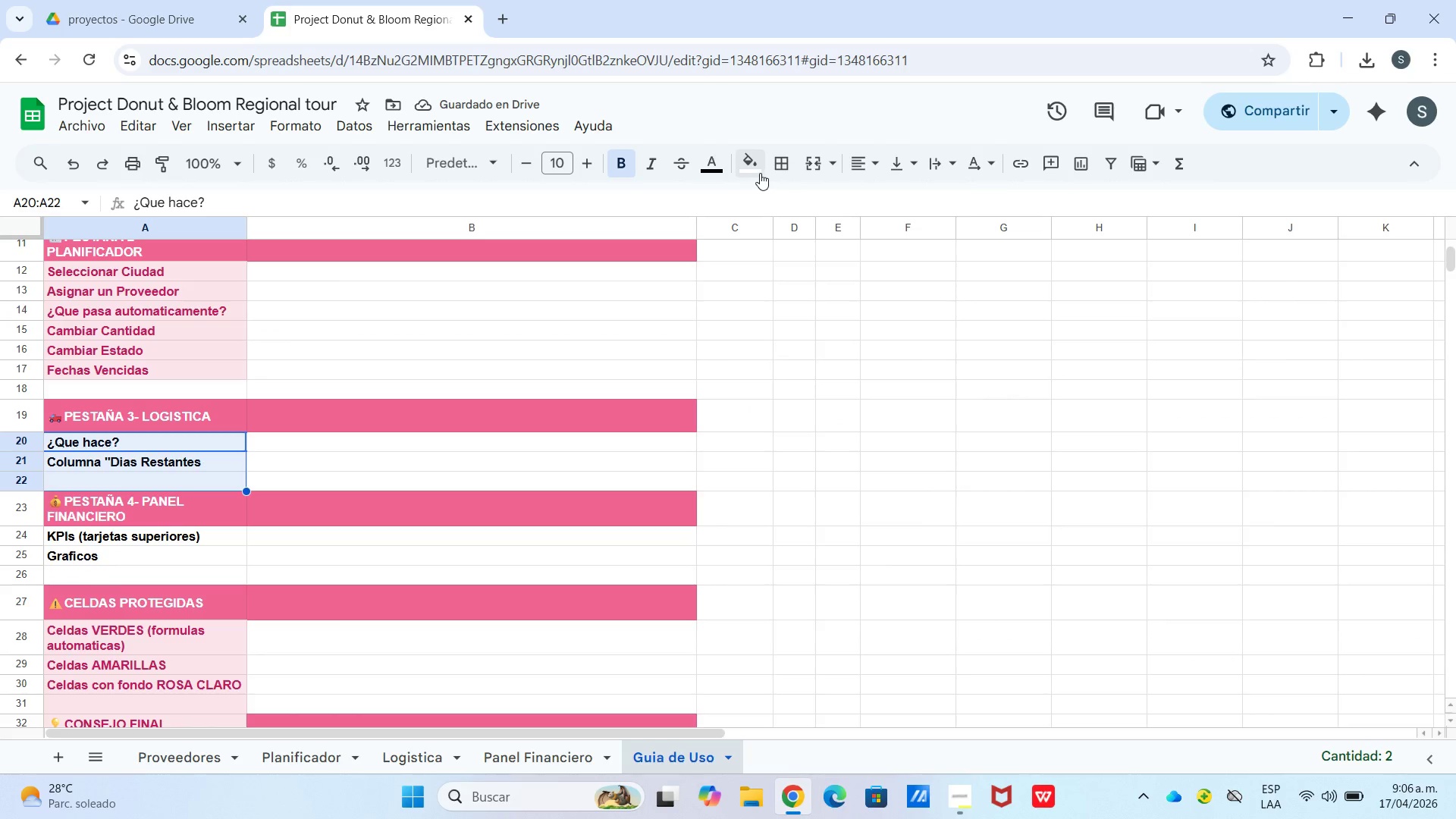 
left_click_drag(start_coordinate=[760, 173], to_coordinate=[758, 177])
 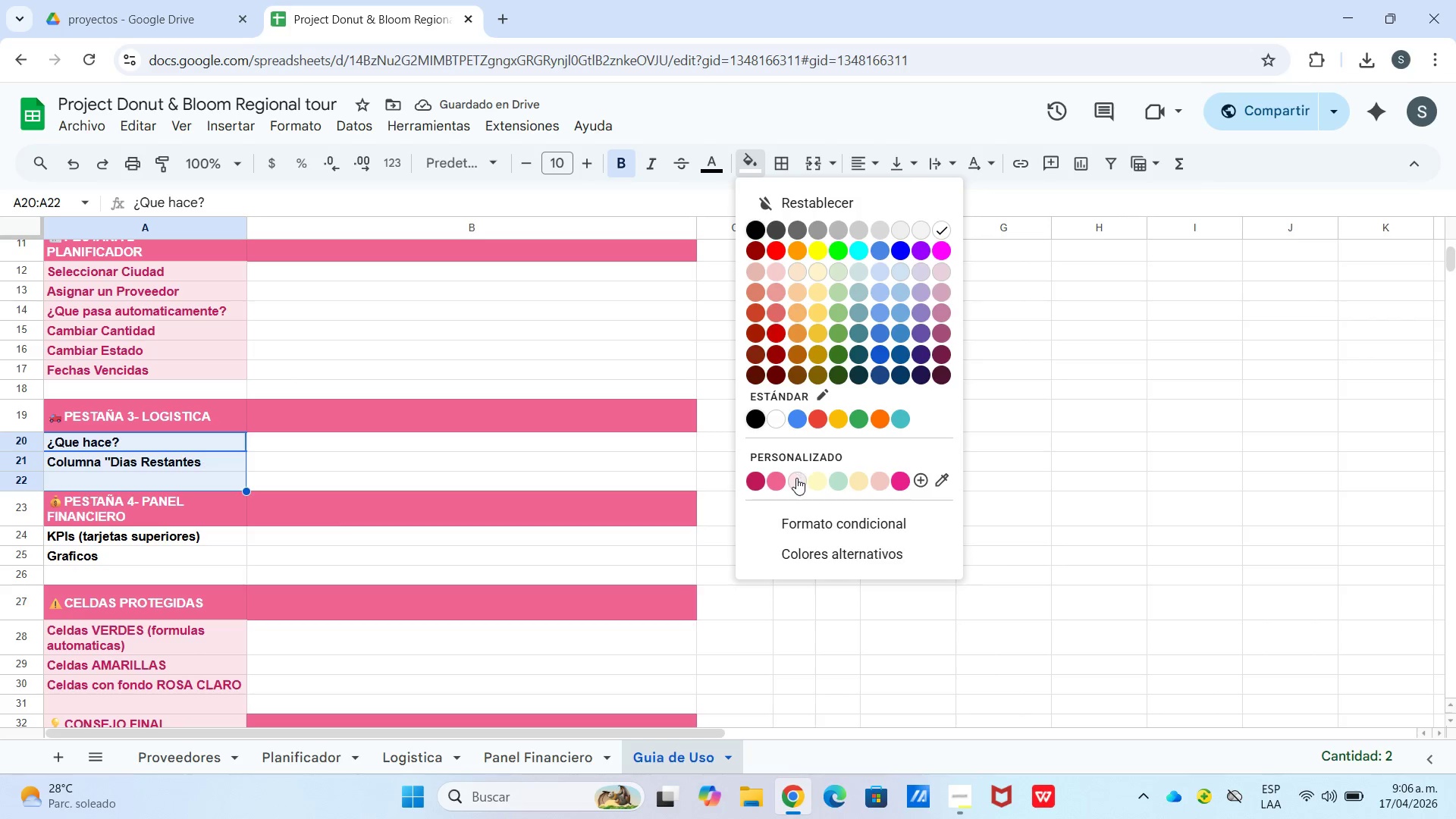 
left_click([796, 478])
 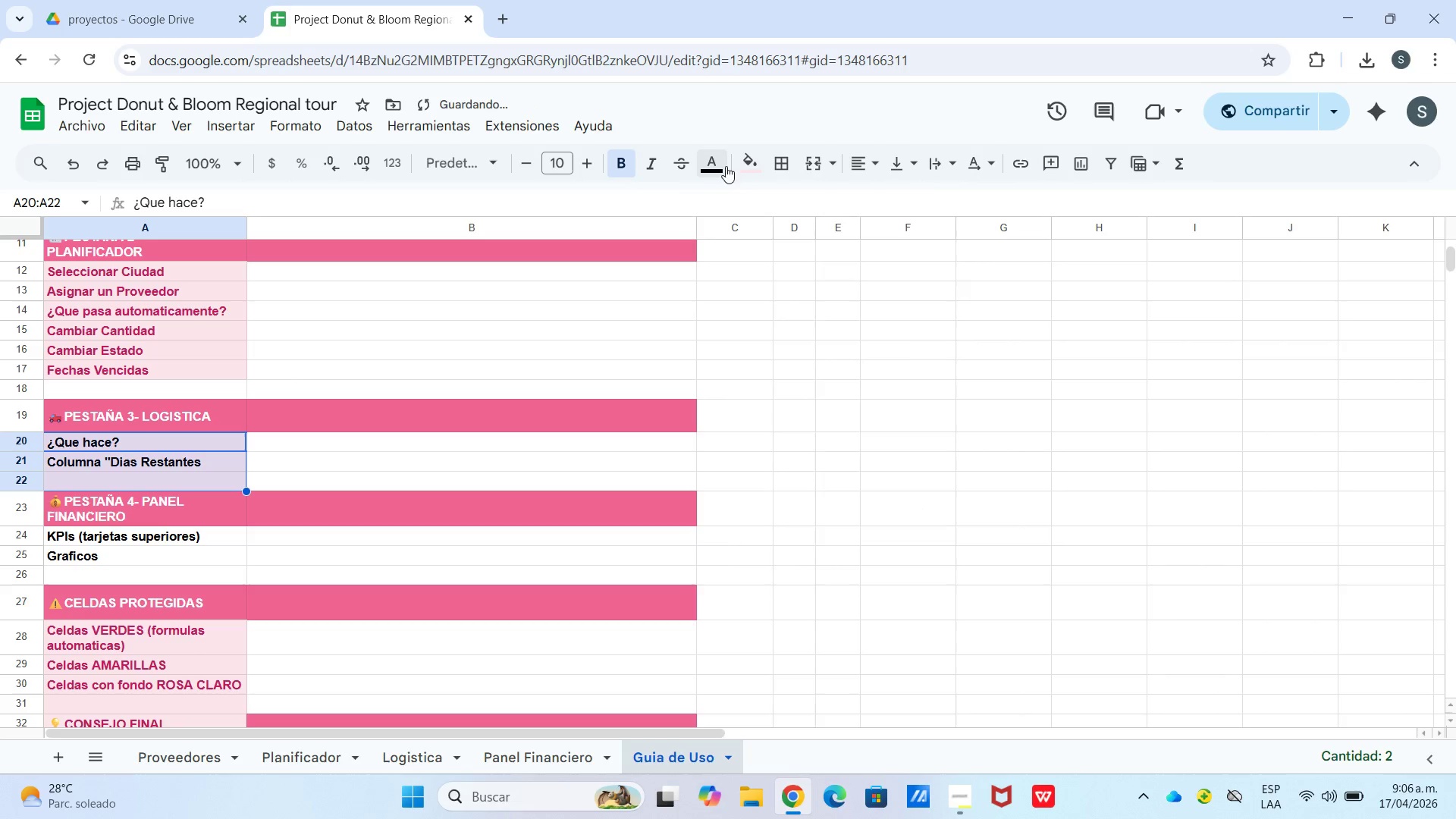 
left_click([726, 165])
 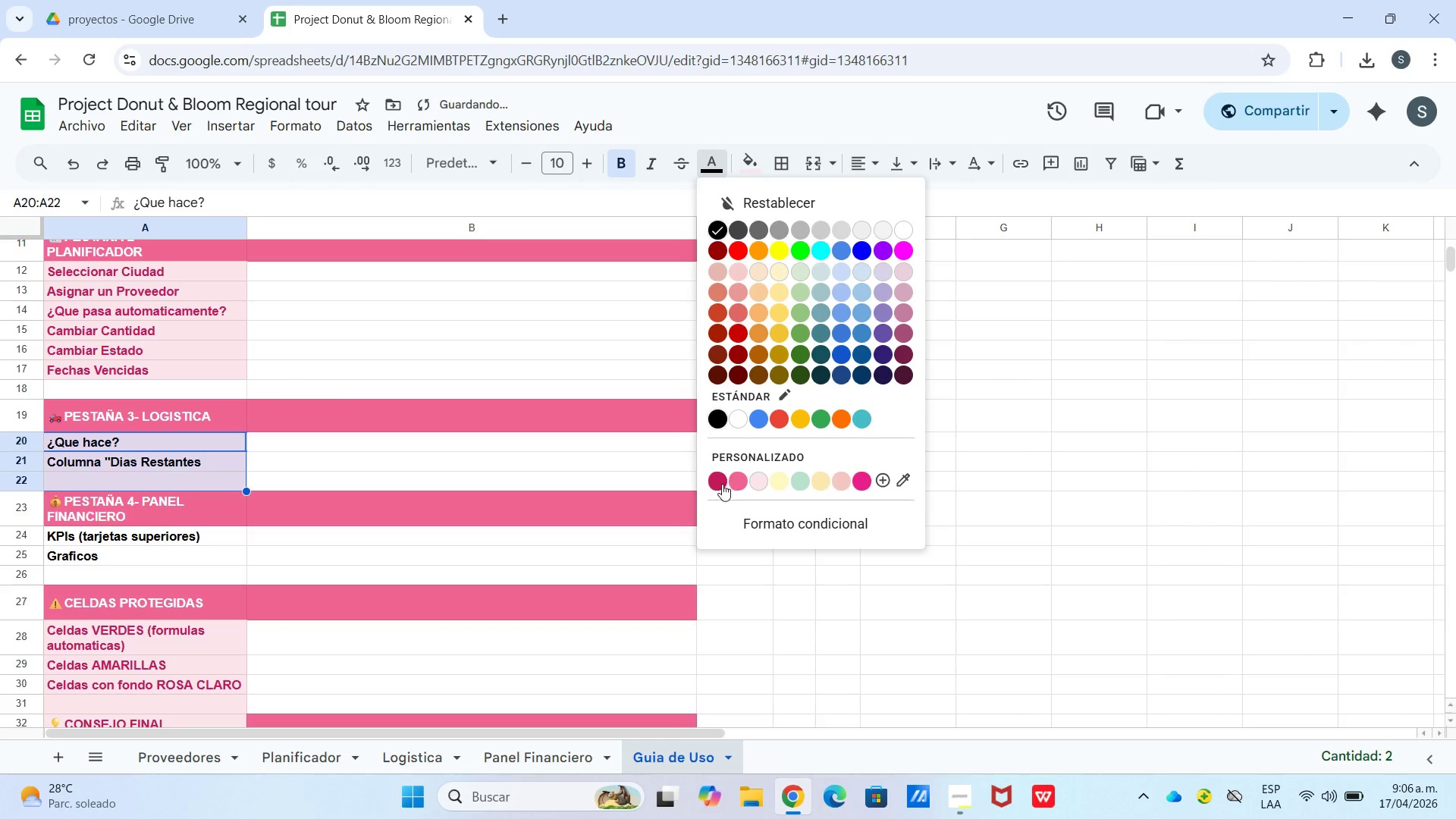 
left_click([722, 484])
 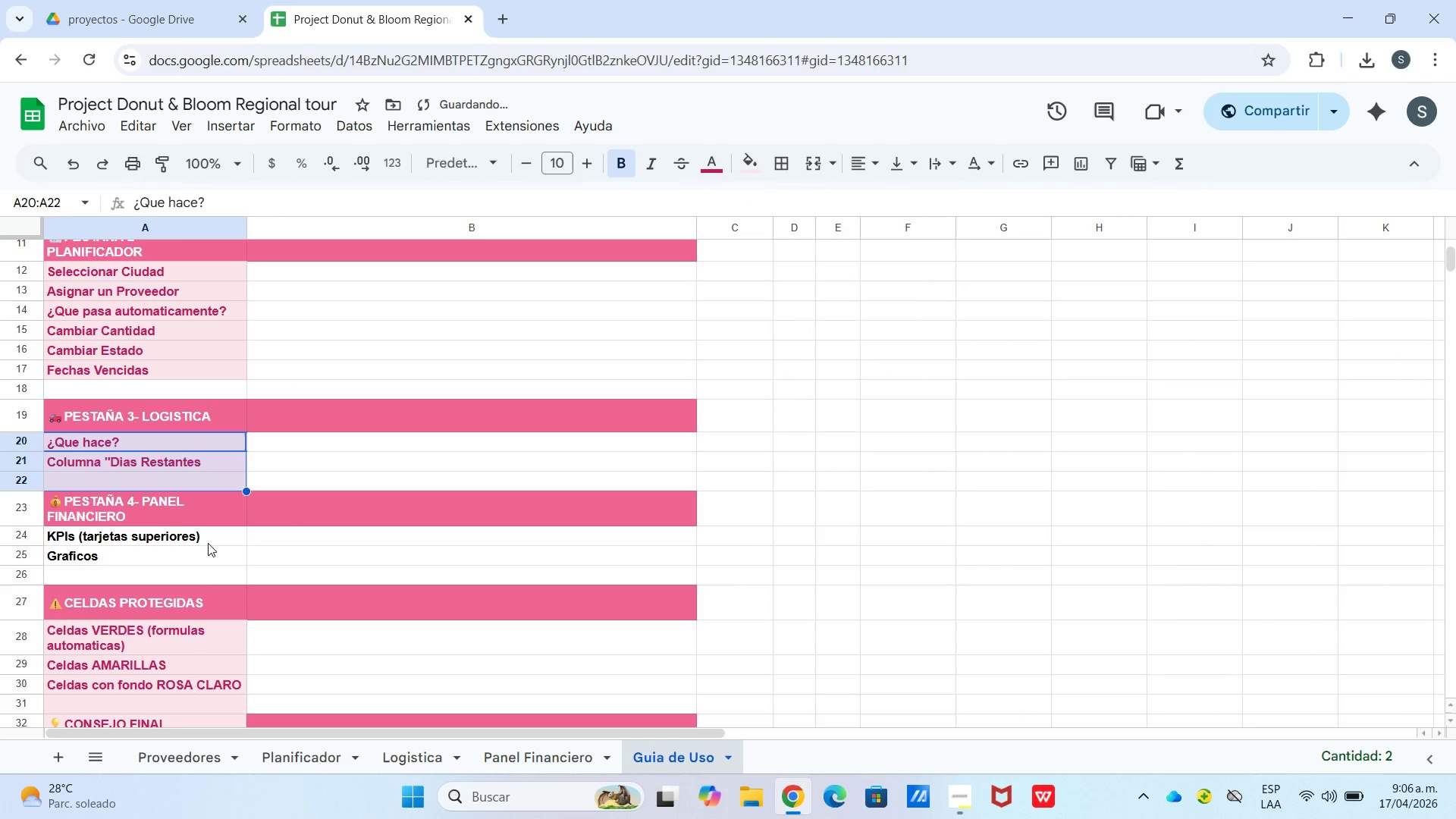 
left_click_drag(start_coordinate=[208, 543], to_coordinate=[209, 577])
 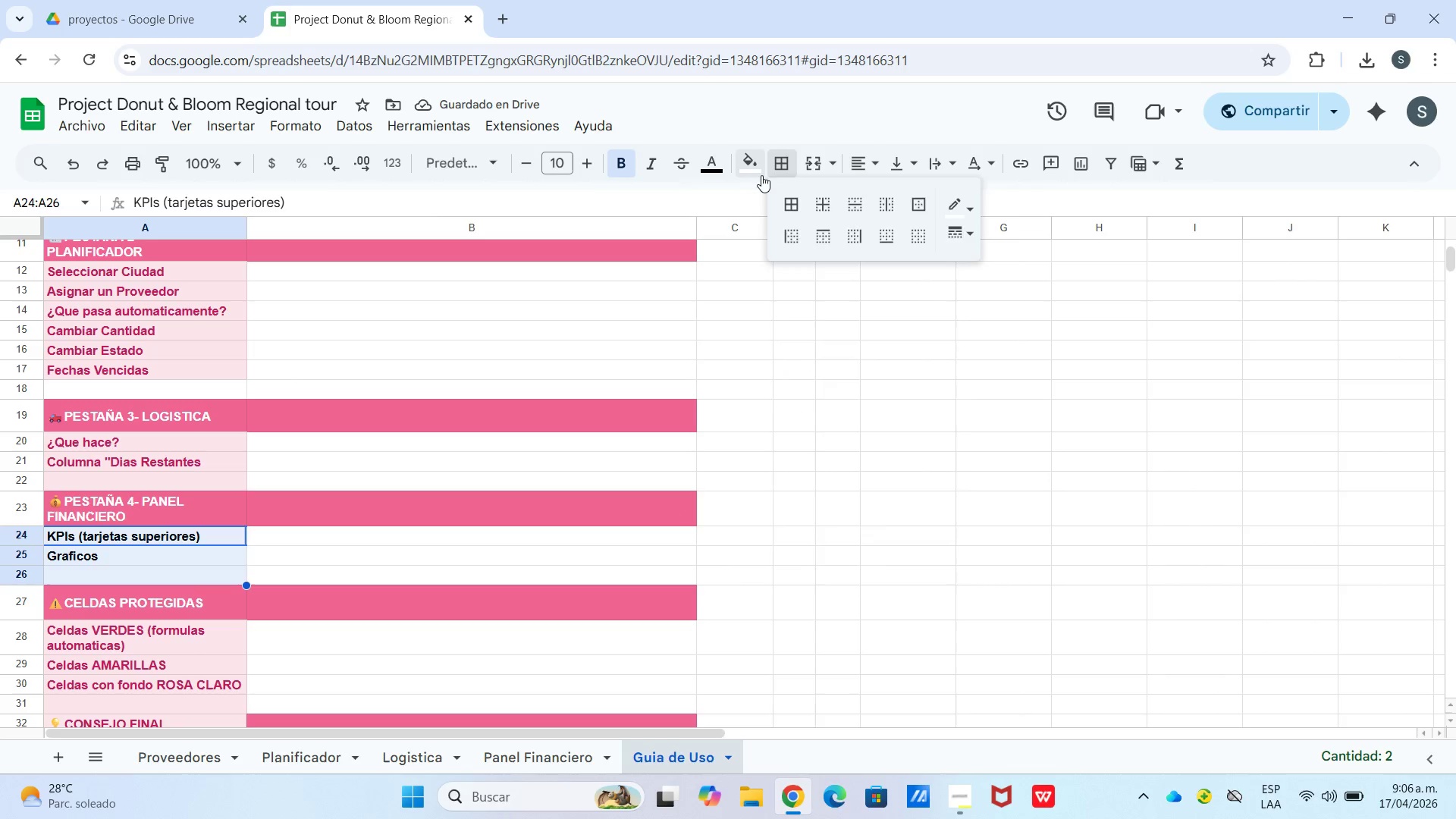 
double_click([755, 168])
 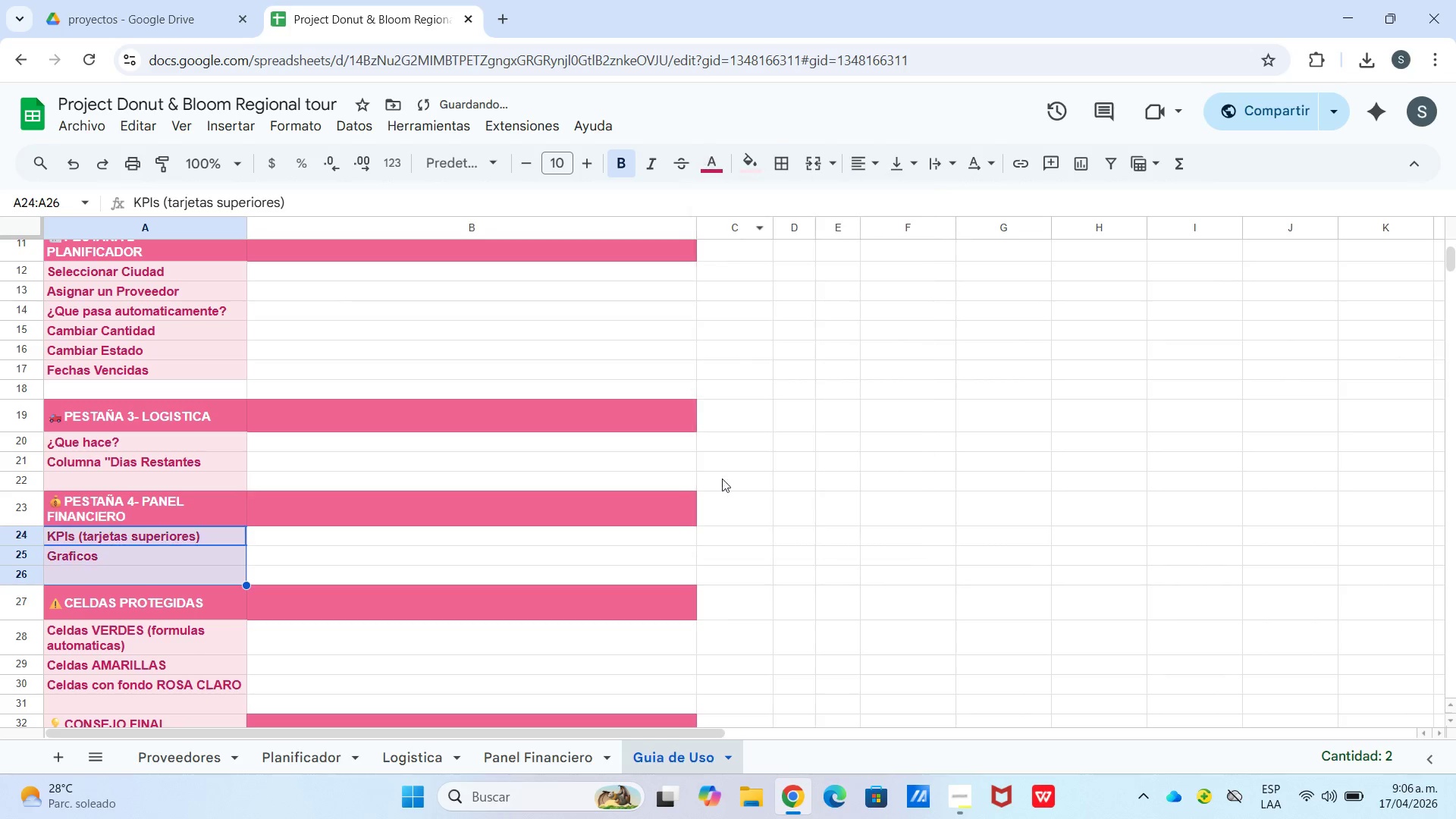 
left_click_drag(start_coordinate=[786, 540], to_coordinate=[789, 538])
 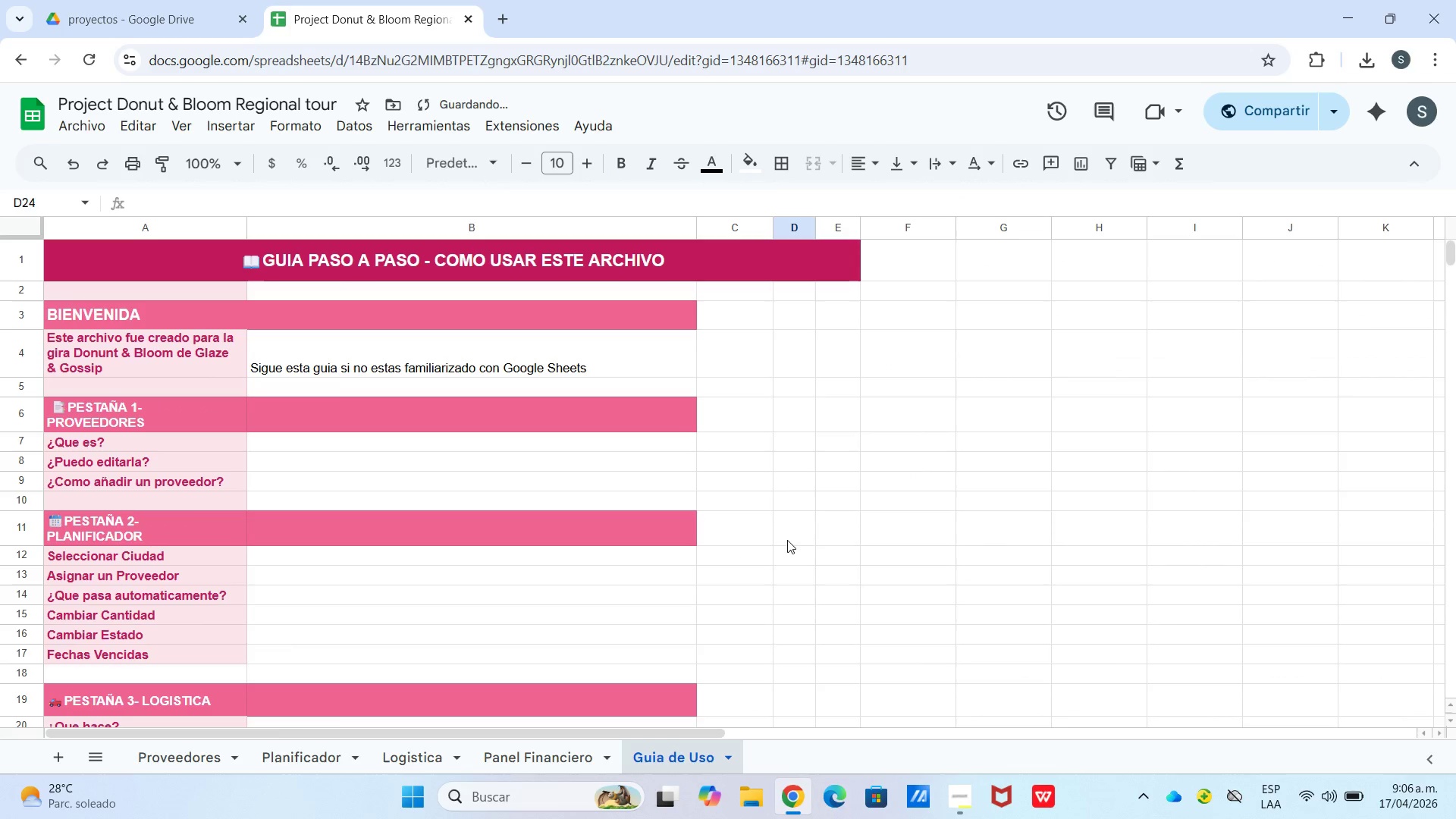 
scroll: coordinate [787, 540], scroll_direction: up, amount: 5.0
 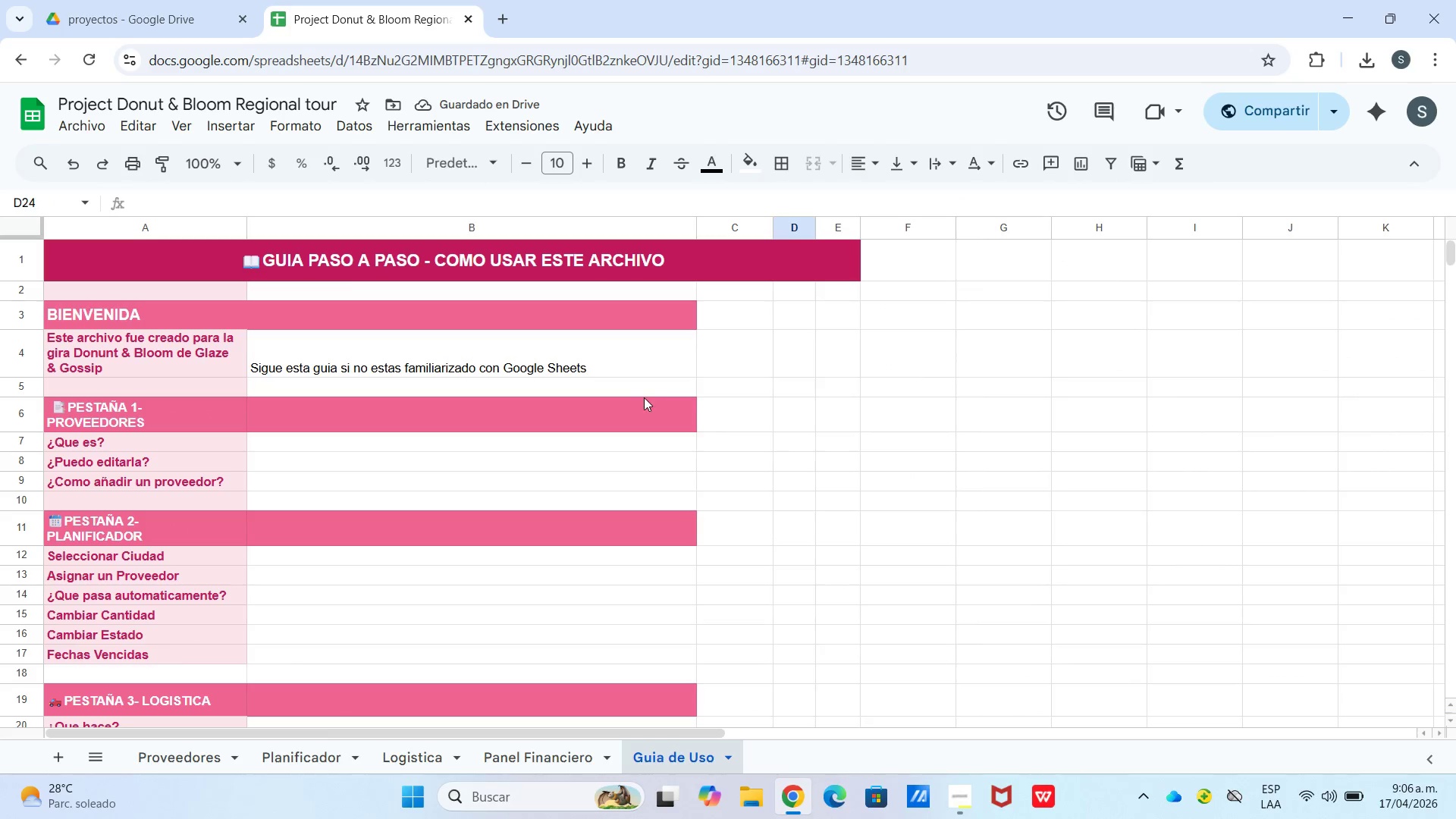 
left_click([628, 374])
 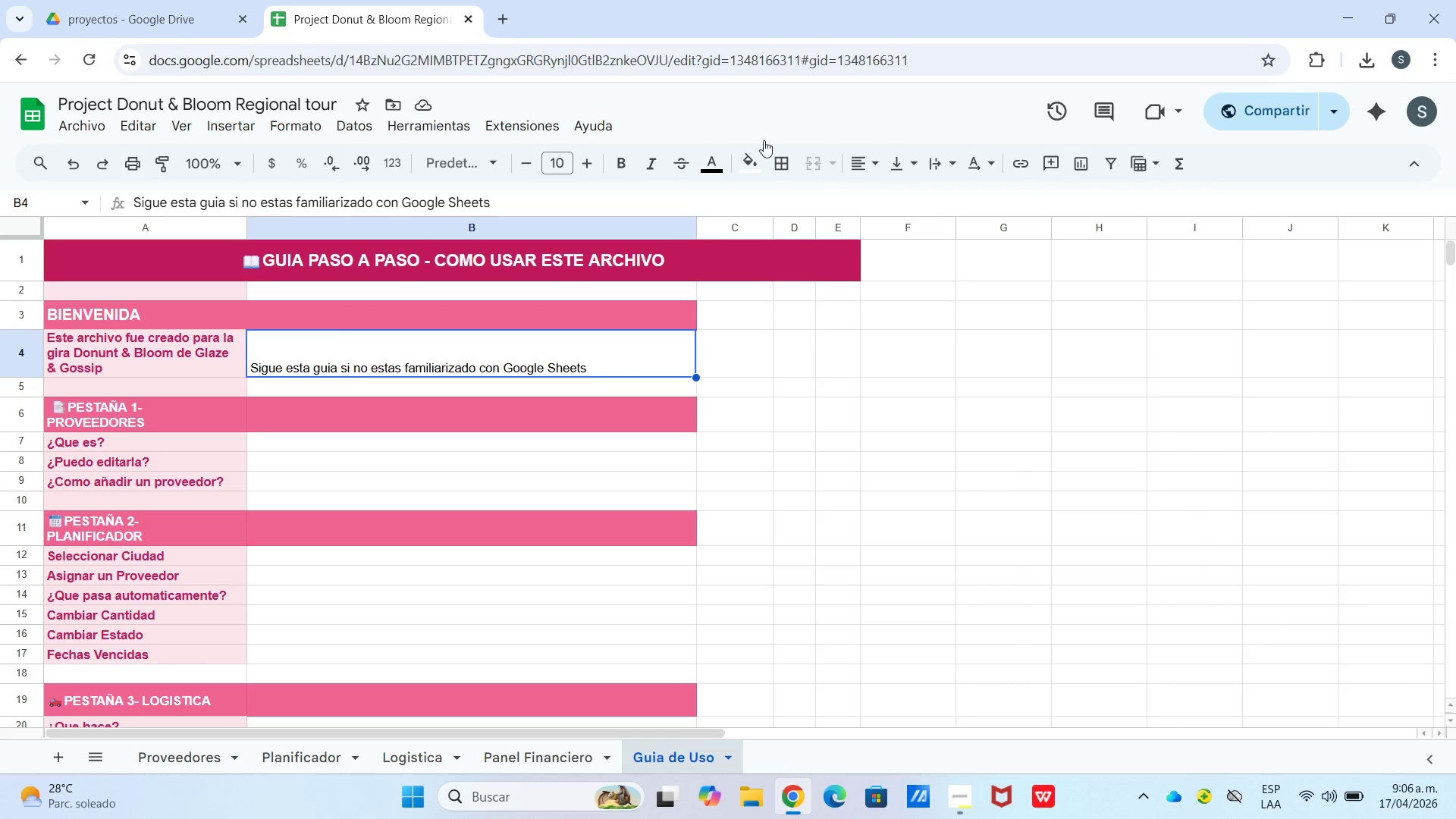 
wait(5.12)
 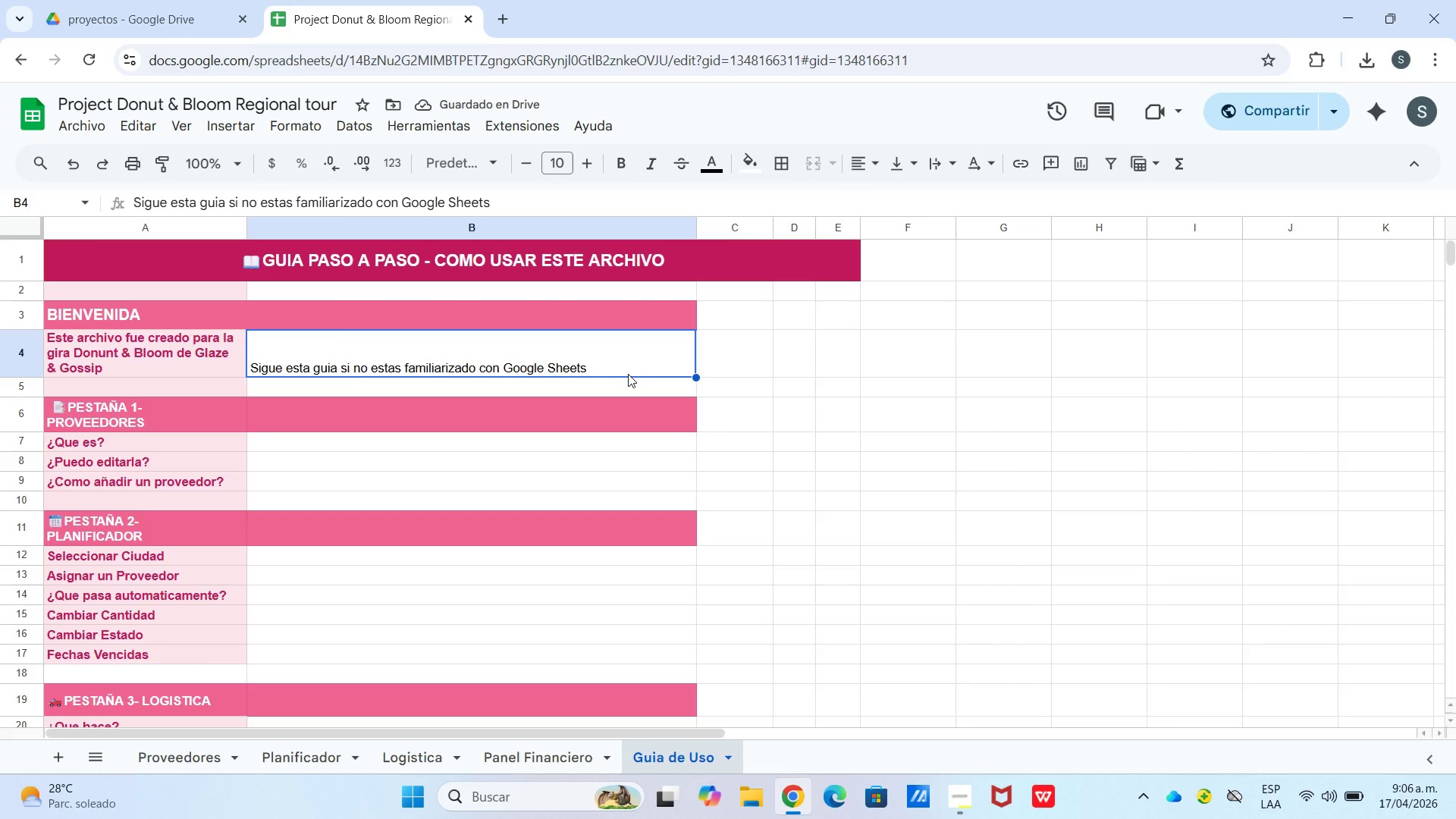 
left_click([877, 174])
 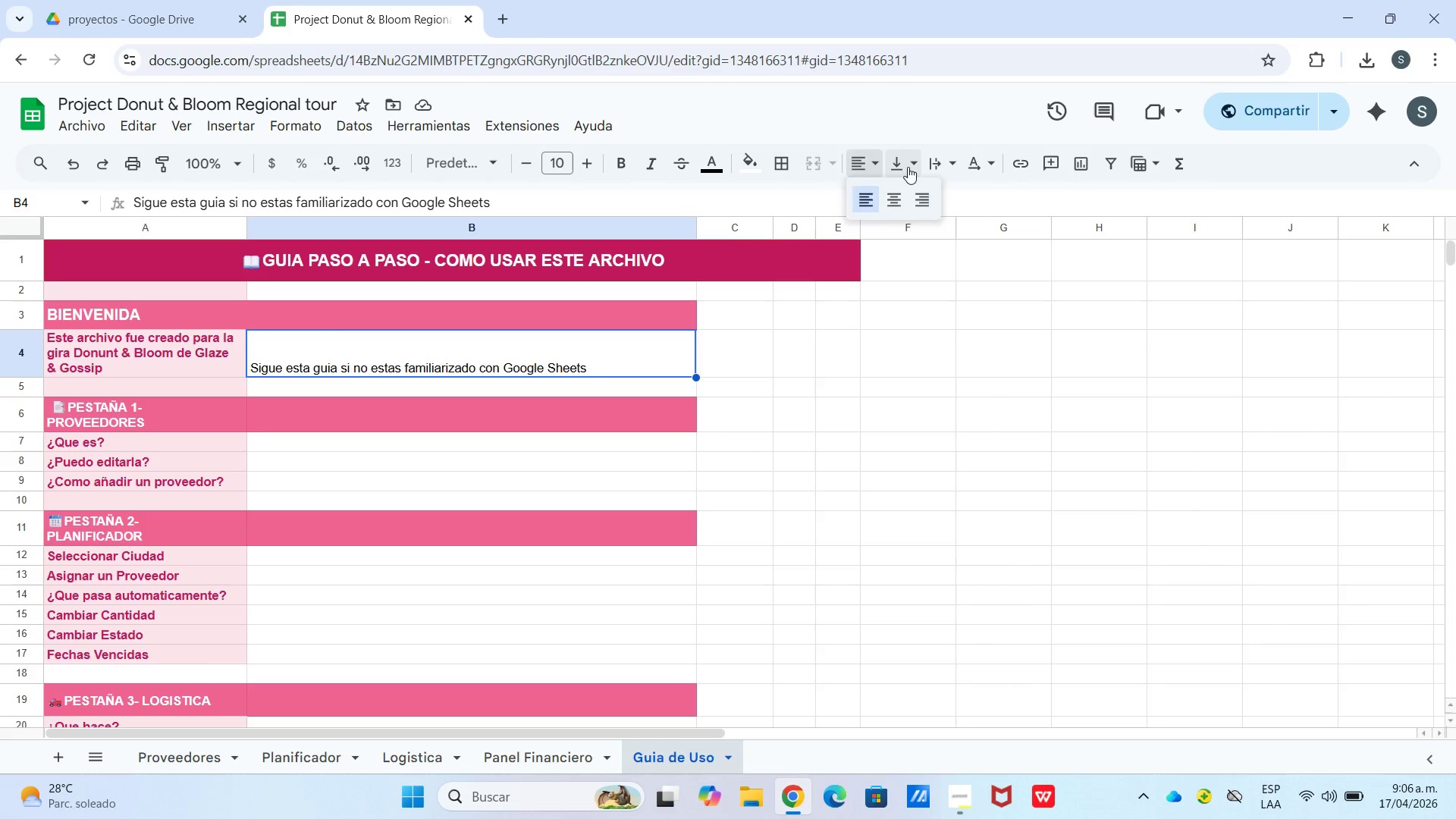 
left_click_drag(start_coordinate=[908, 167], to_coordinate=[904, 166])
 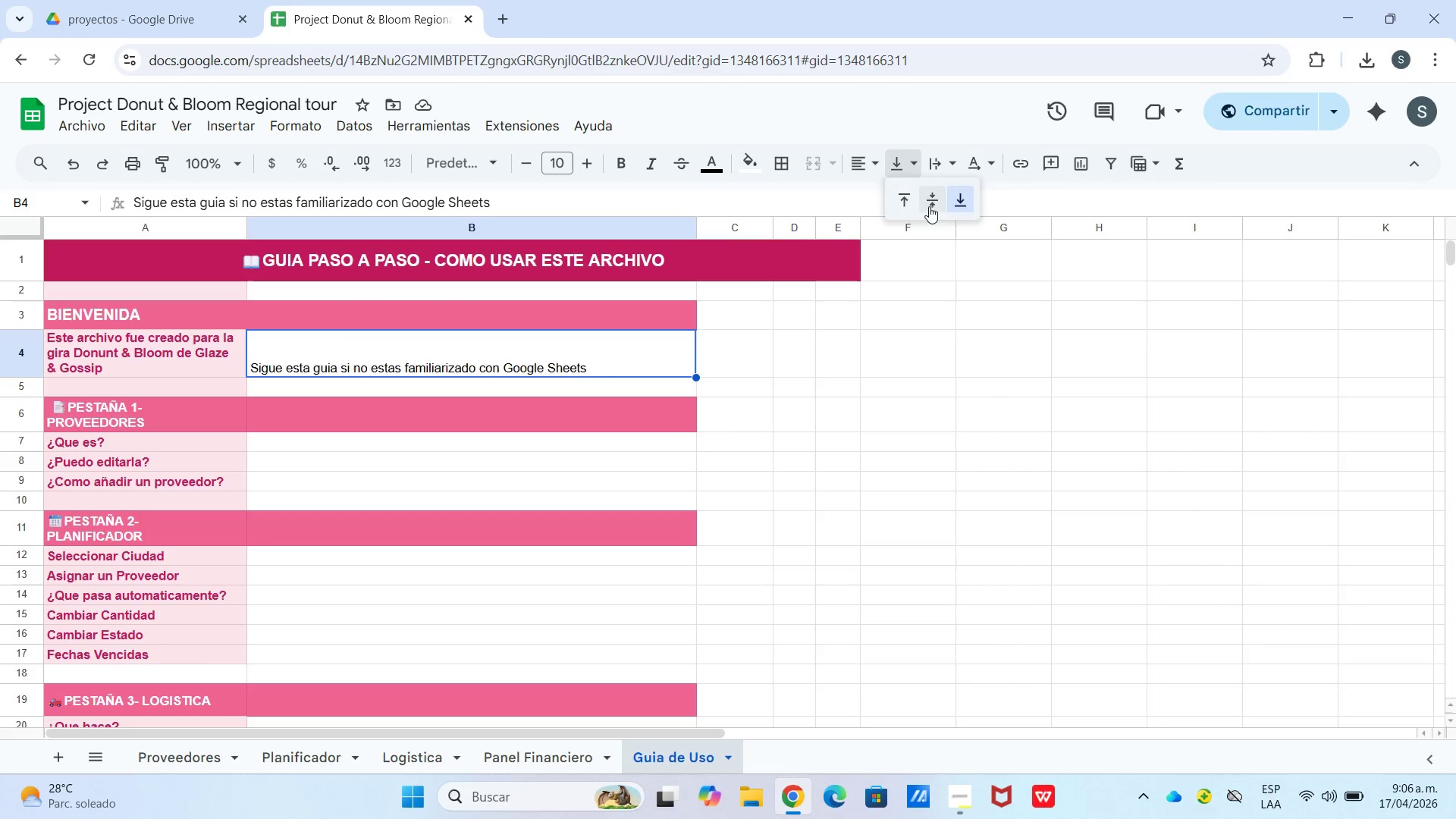 
left_click([929, 206])
 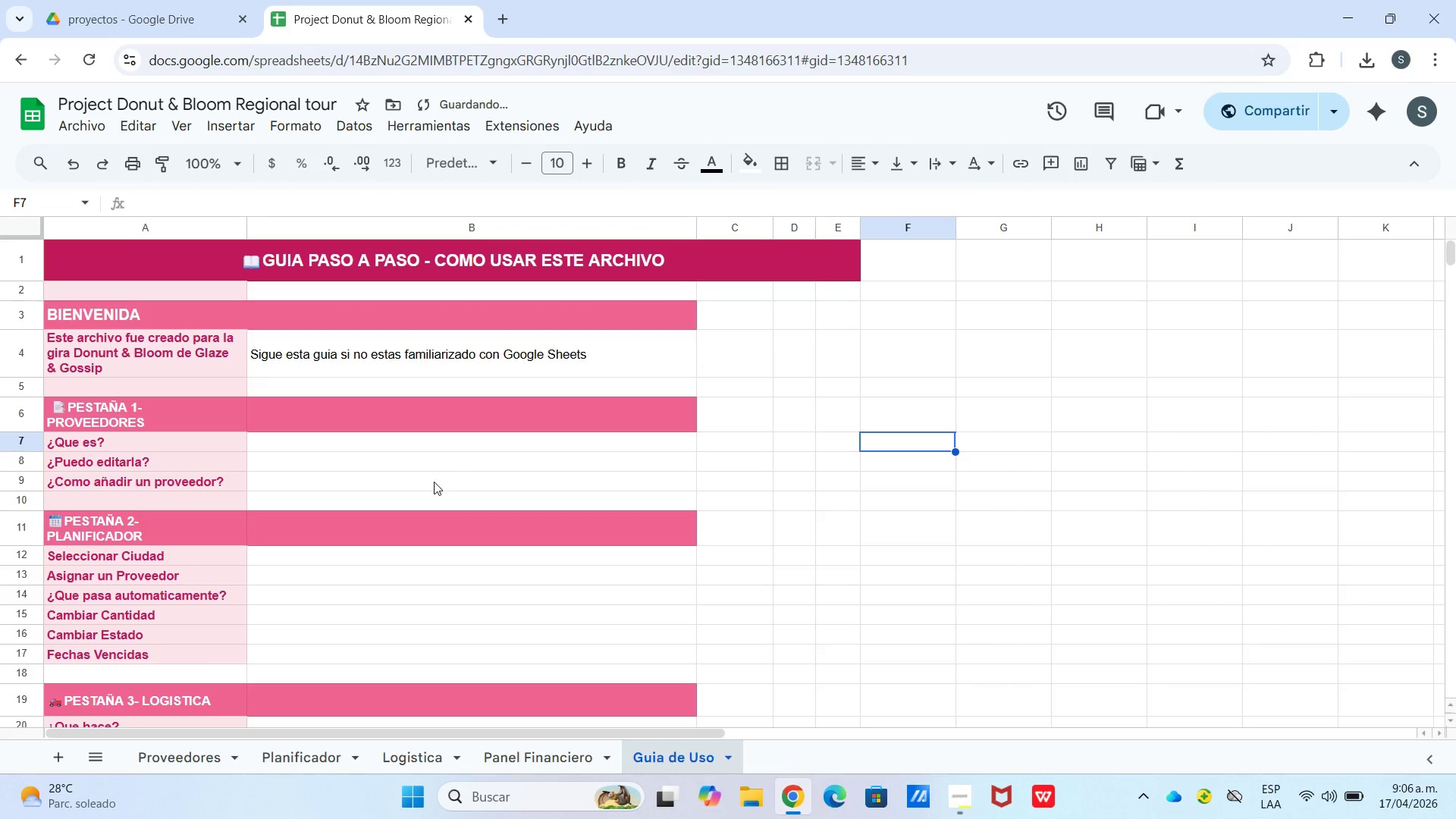 
left_click([389, 443])
 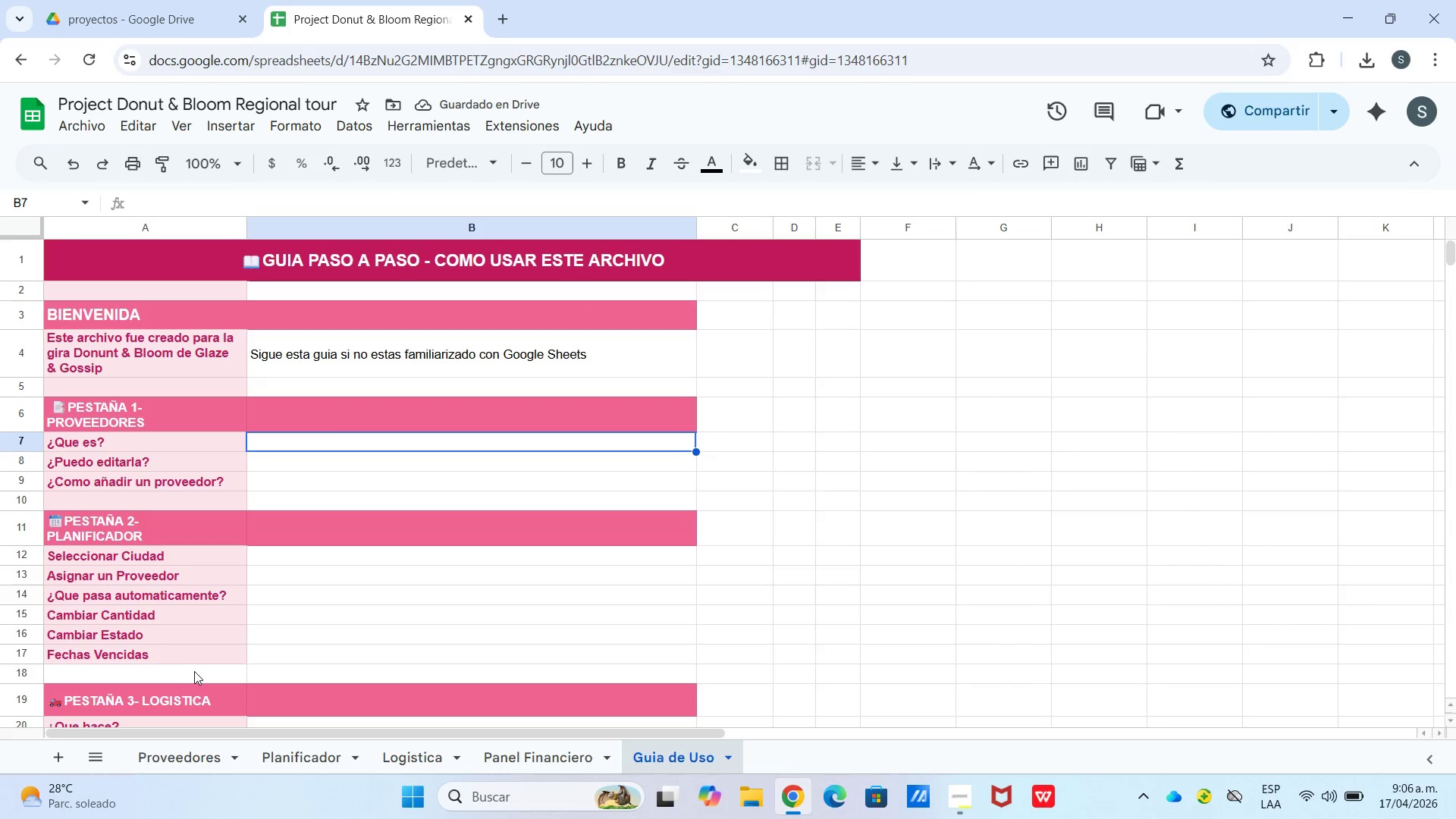 
left_click([193, 676])
 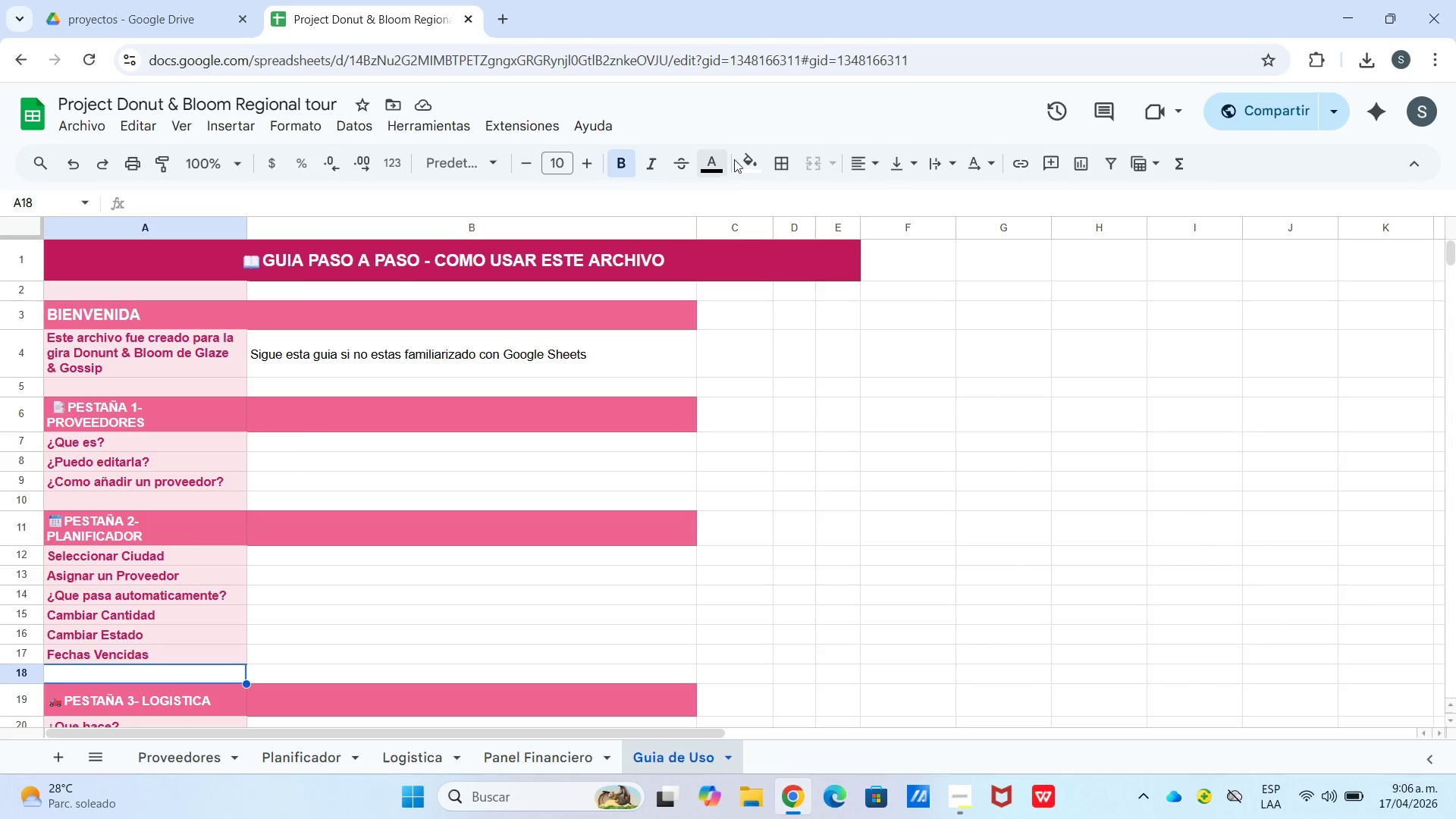 
left_click_drag(start_coordinate=[764, 152], to_coordinate=[757, 158])
 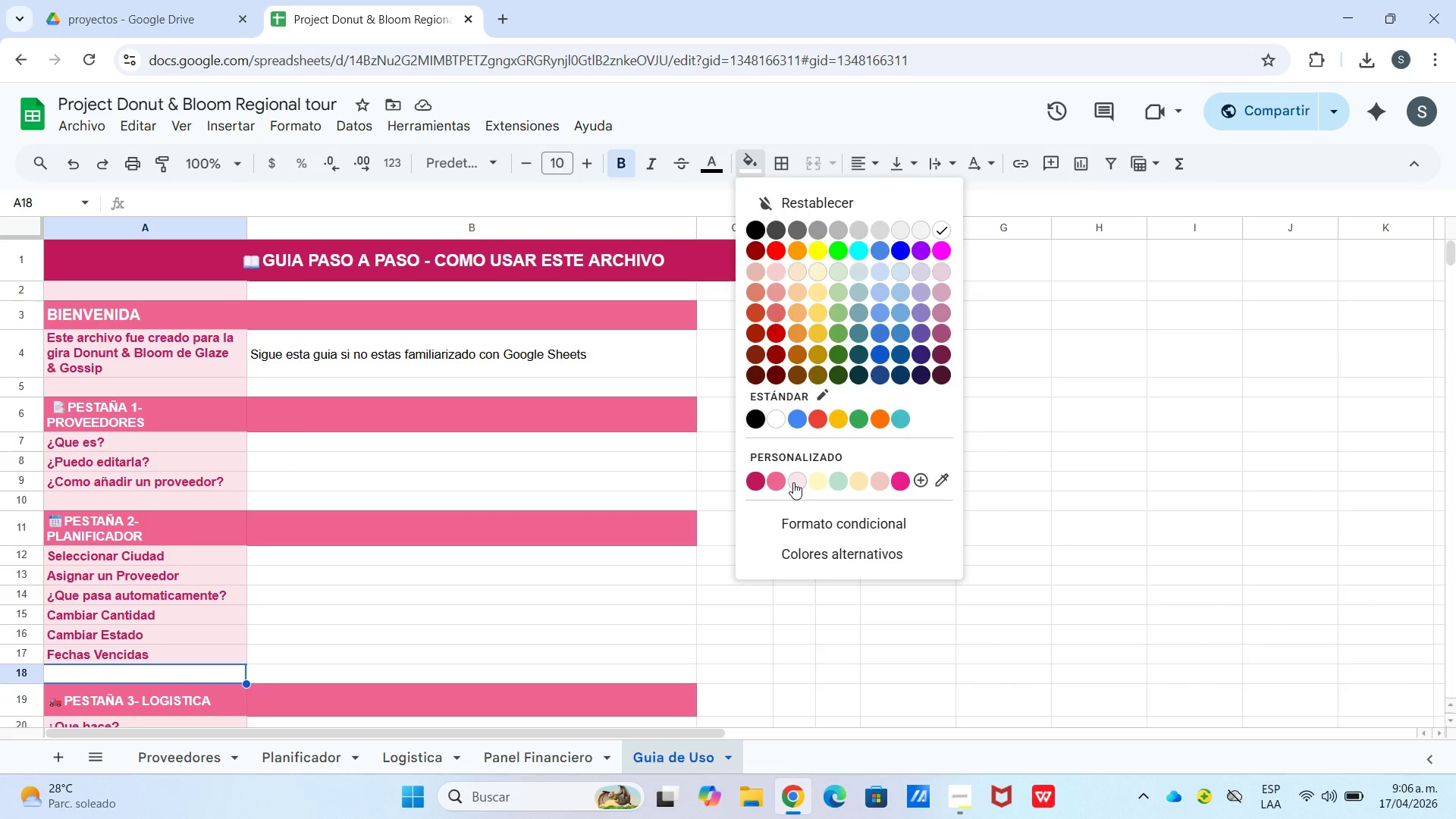 
left_click([793, 482])
 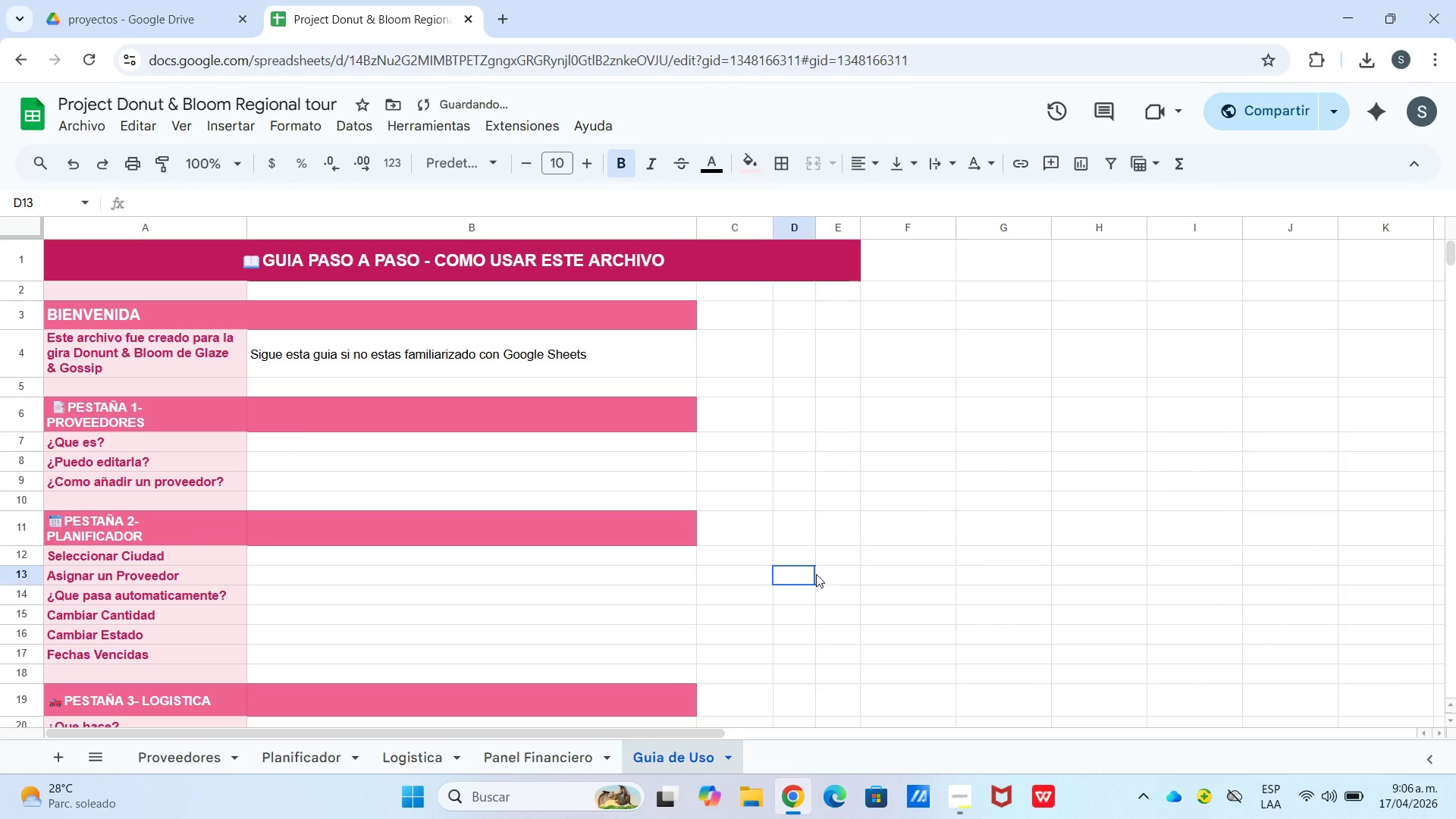 
left_click_drag(start_coordinate=[815, 571], to_coordinate=[812, 577])
 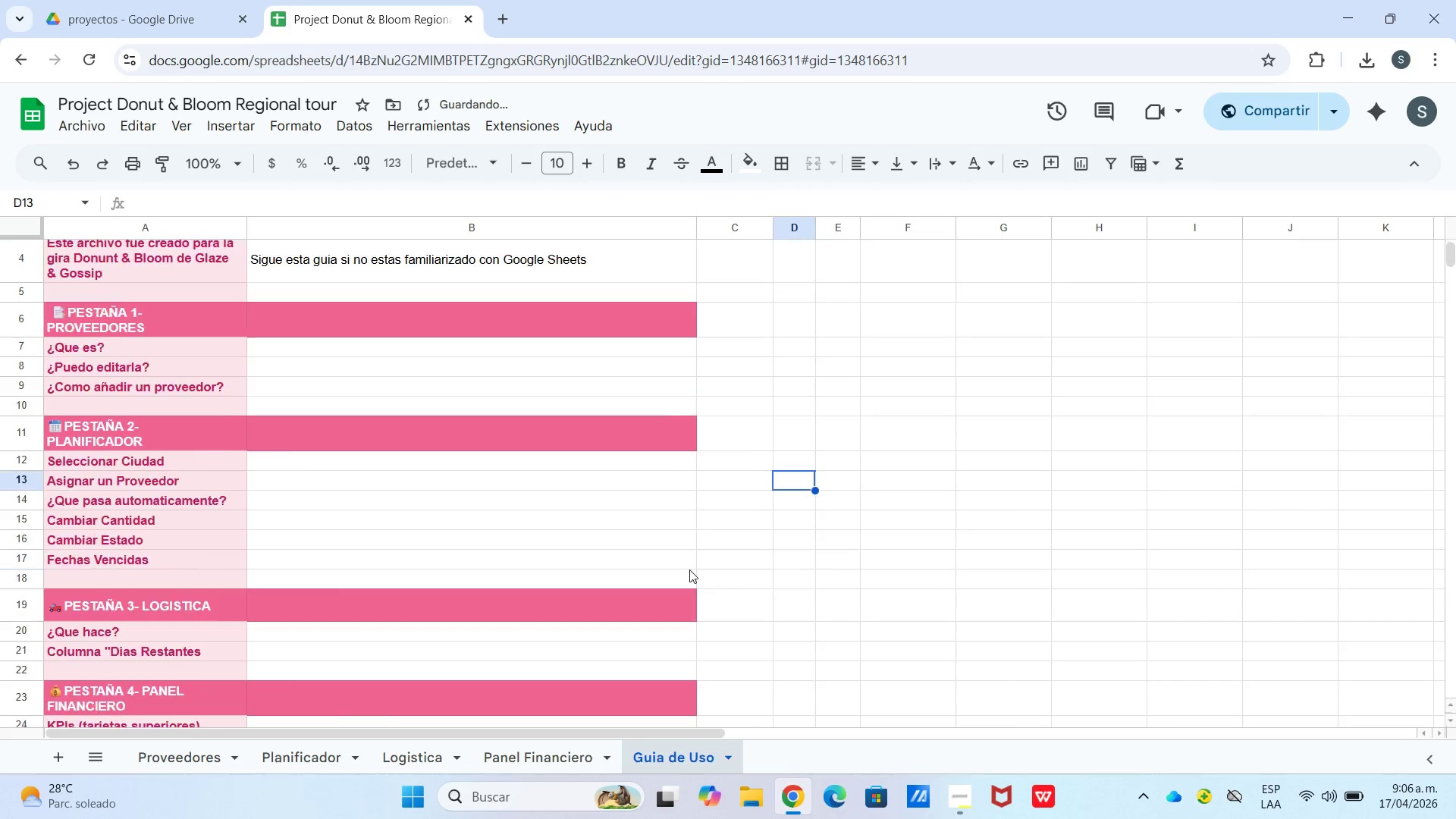 
scroll: coordinate [644, 563], scroll_direction: down, amount: 5.0
 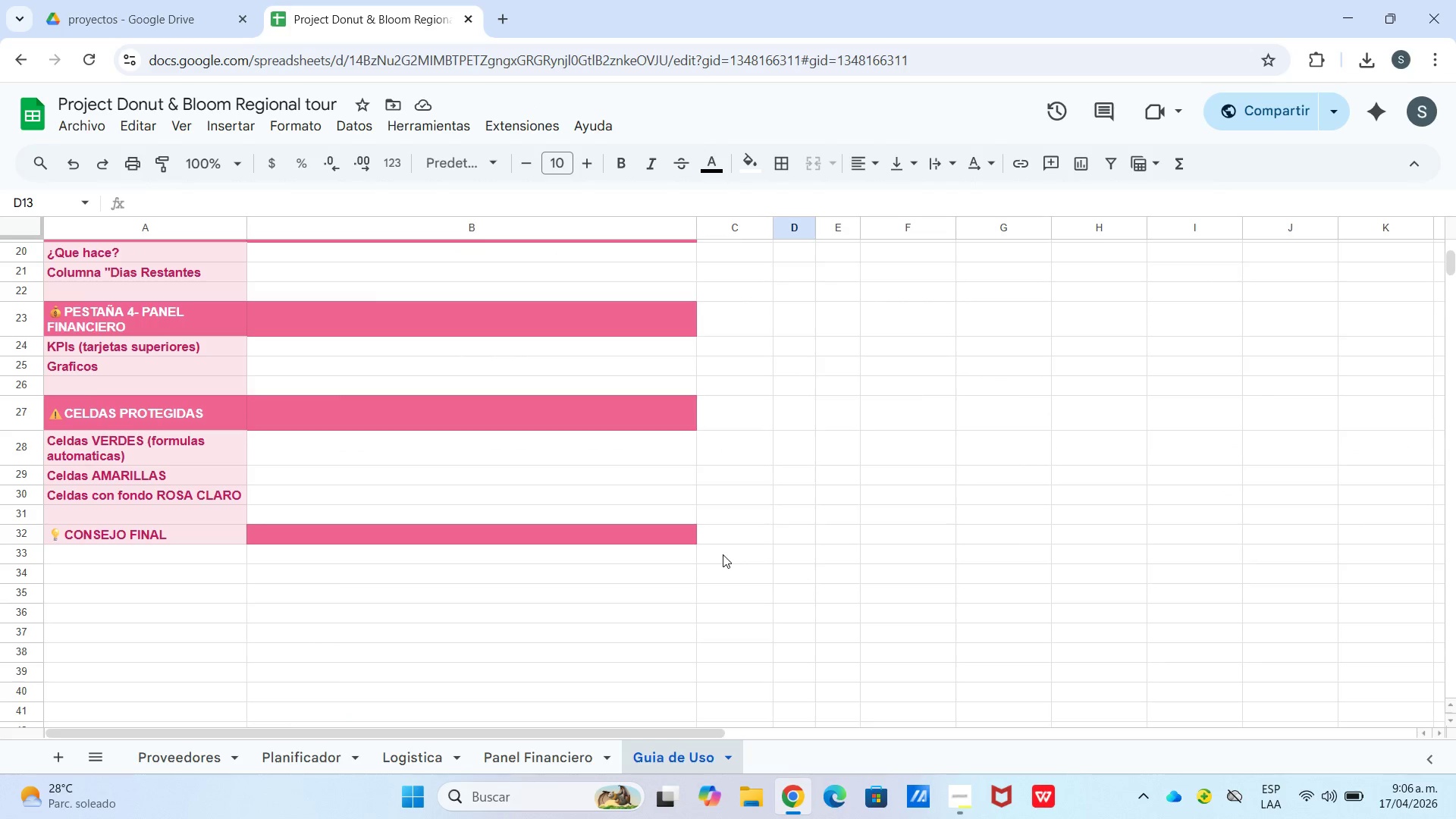 
left_click([542, 526])
 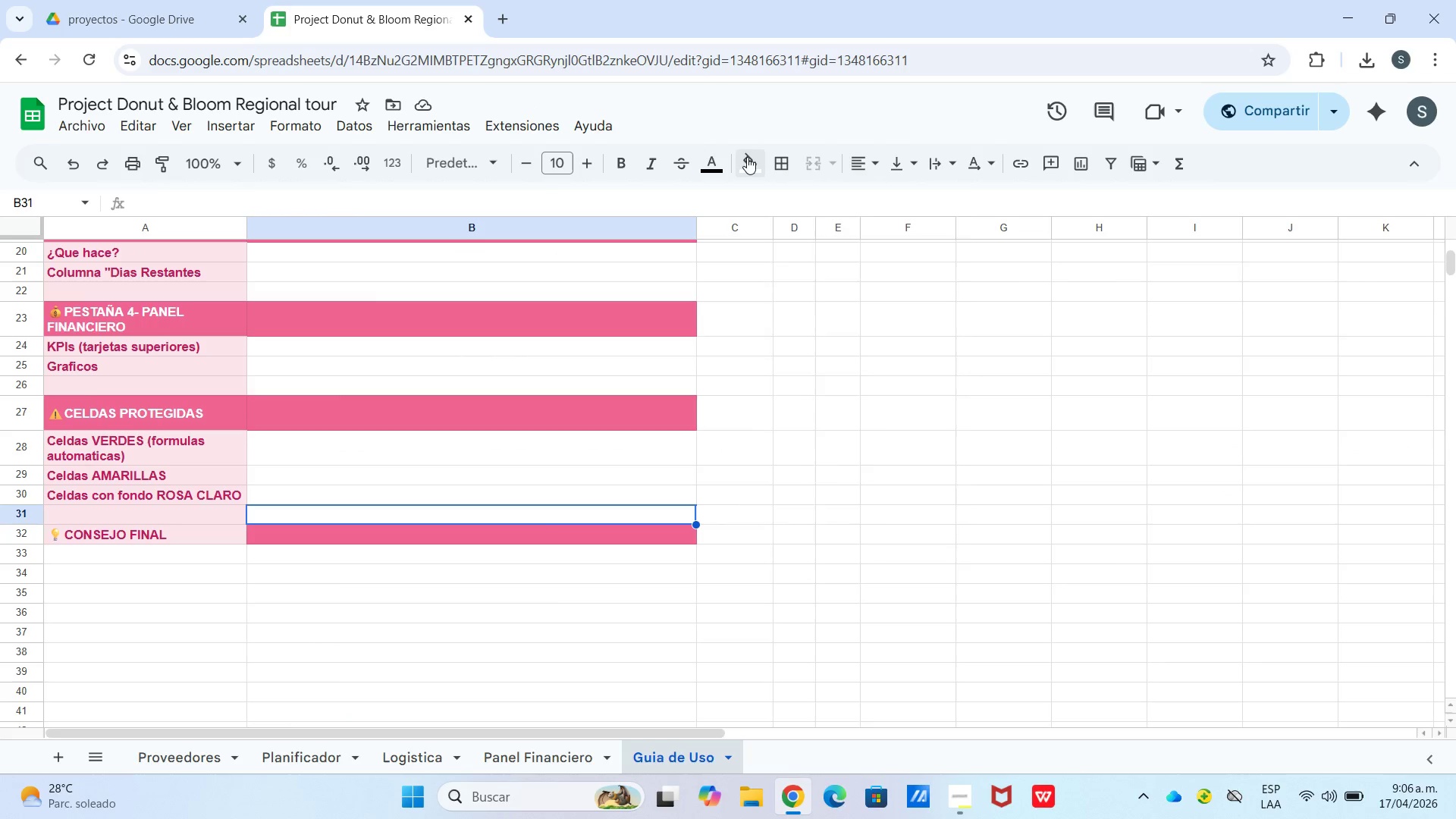 
left_click([747, 157])
 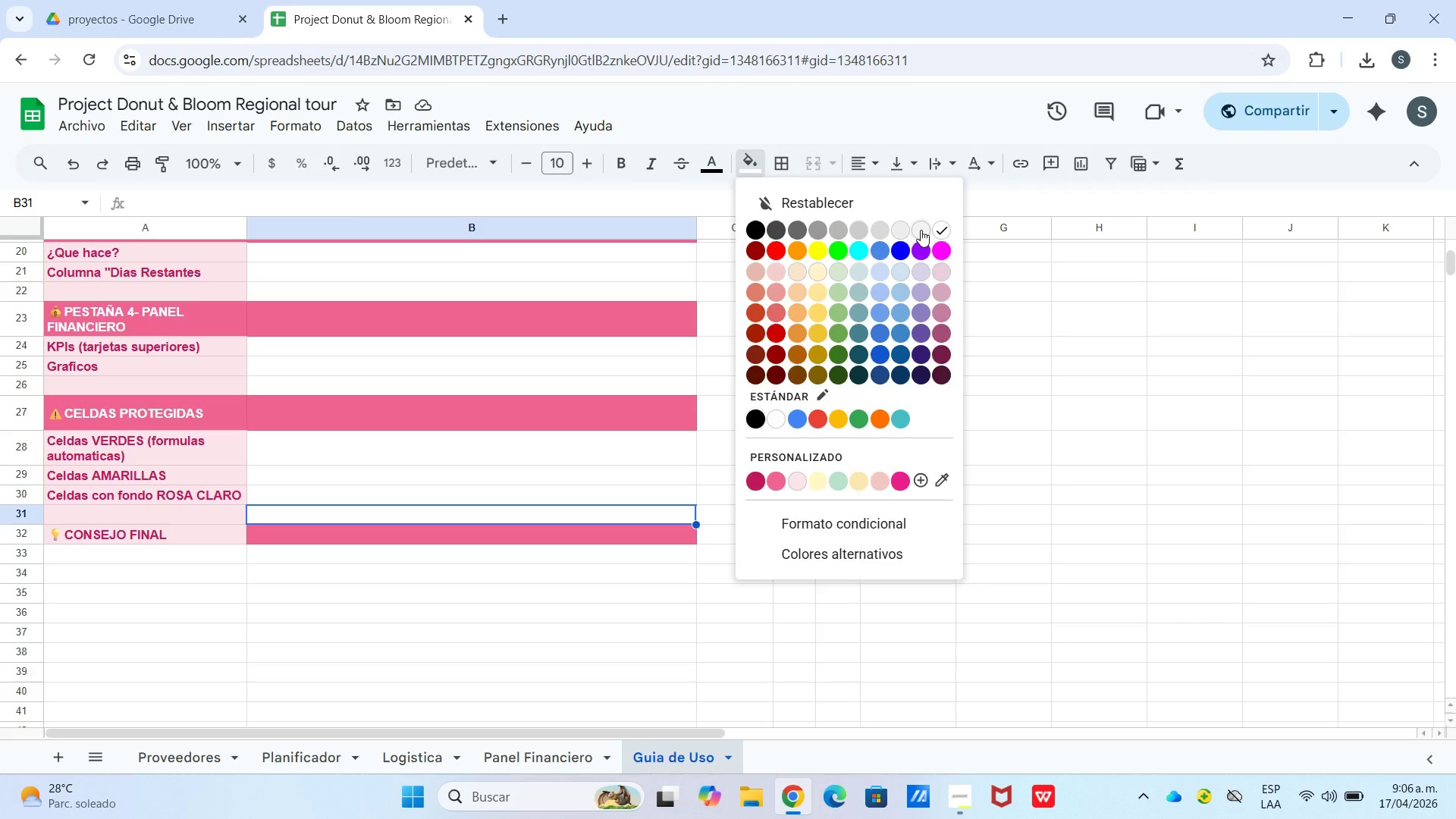 
left_click([921, 230])
 